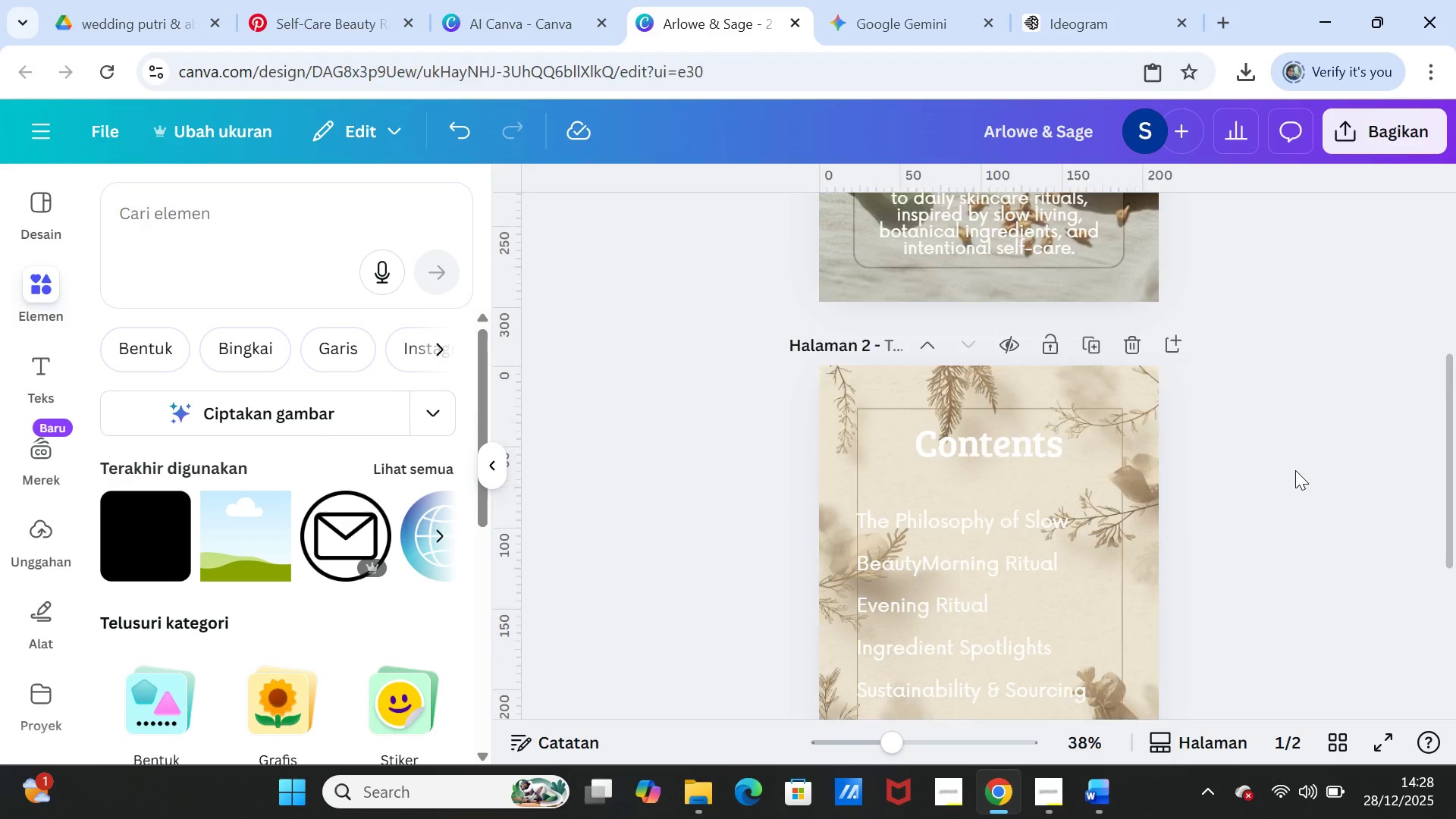 
scroll: coordinate [1295, 470], scroll_direction: down, amount: 2.0
 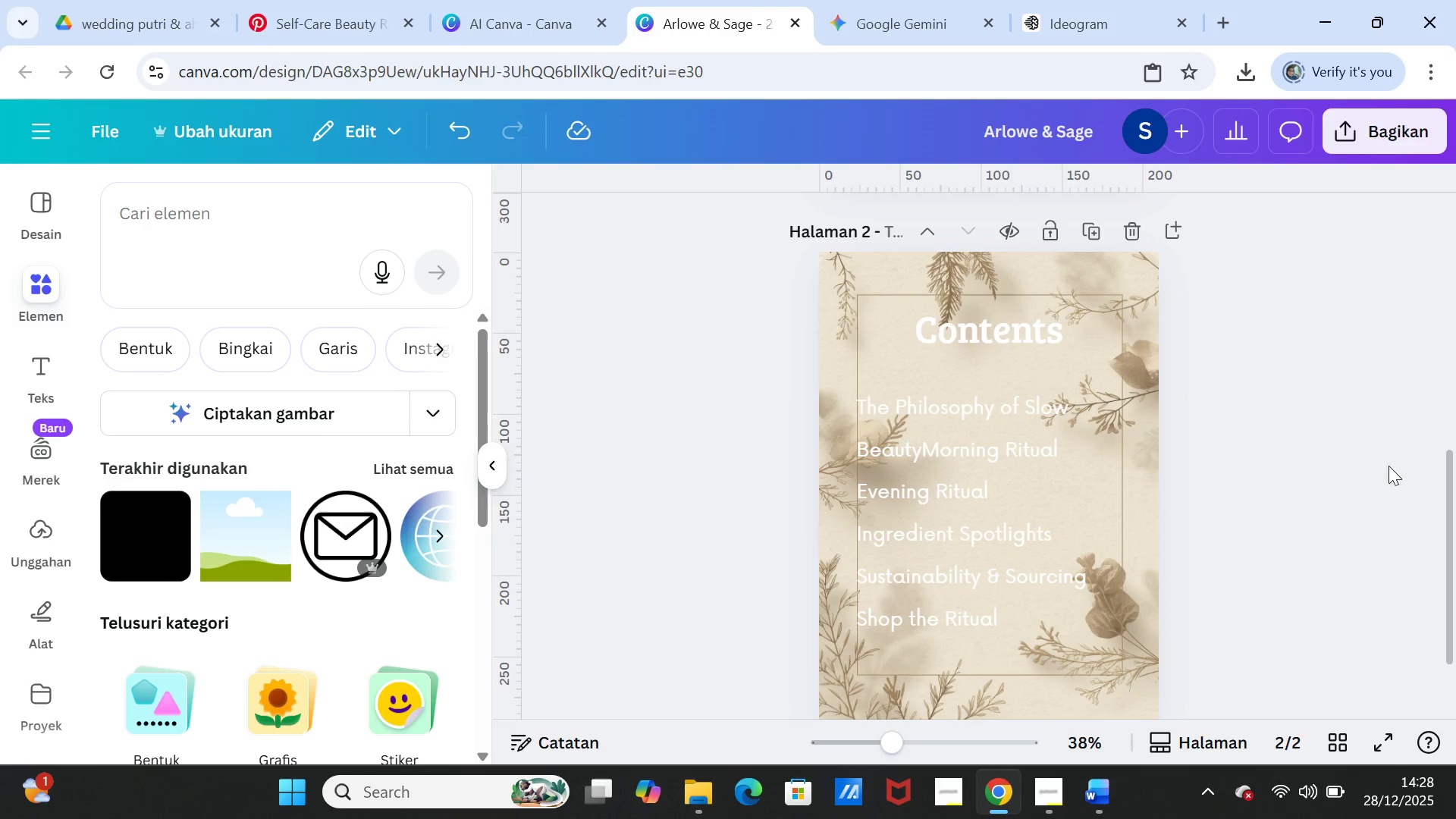 
scroll: coordinate [1389, 466], scroll_direction: up, amount: 1.0
 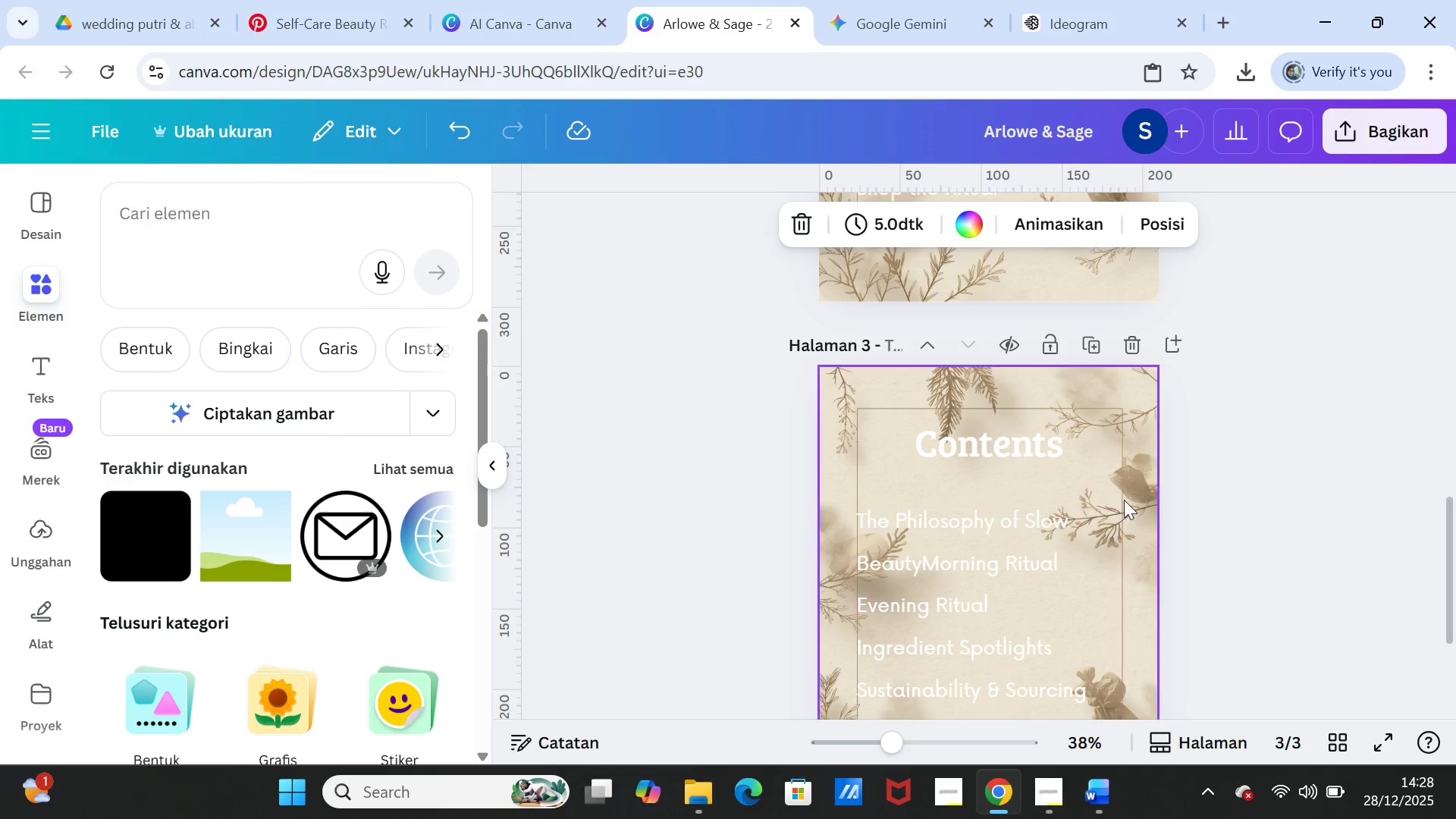 
left_click_drag(start_coordinate=[1135, 488], to_coordinate=[993, 530])
 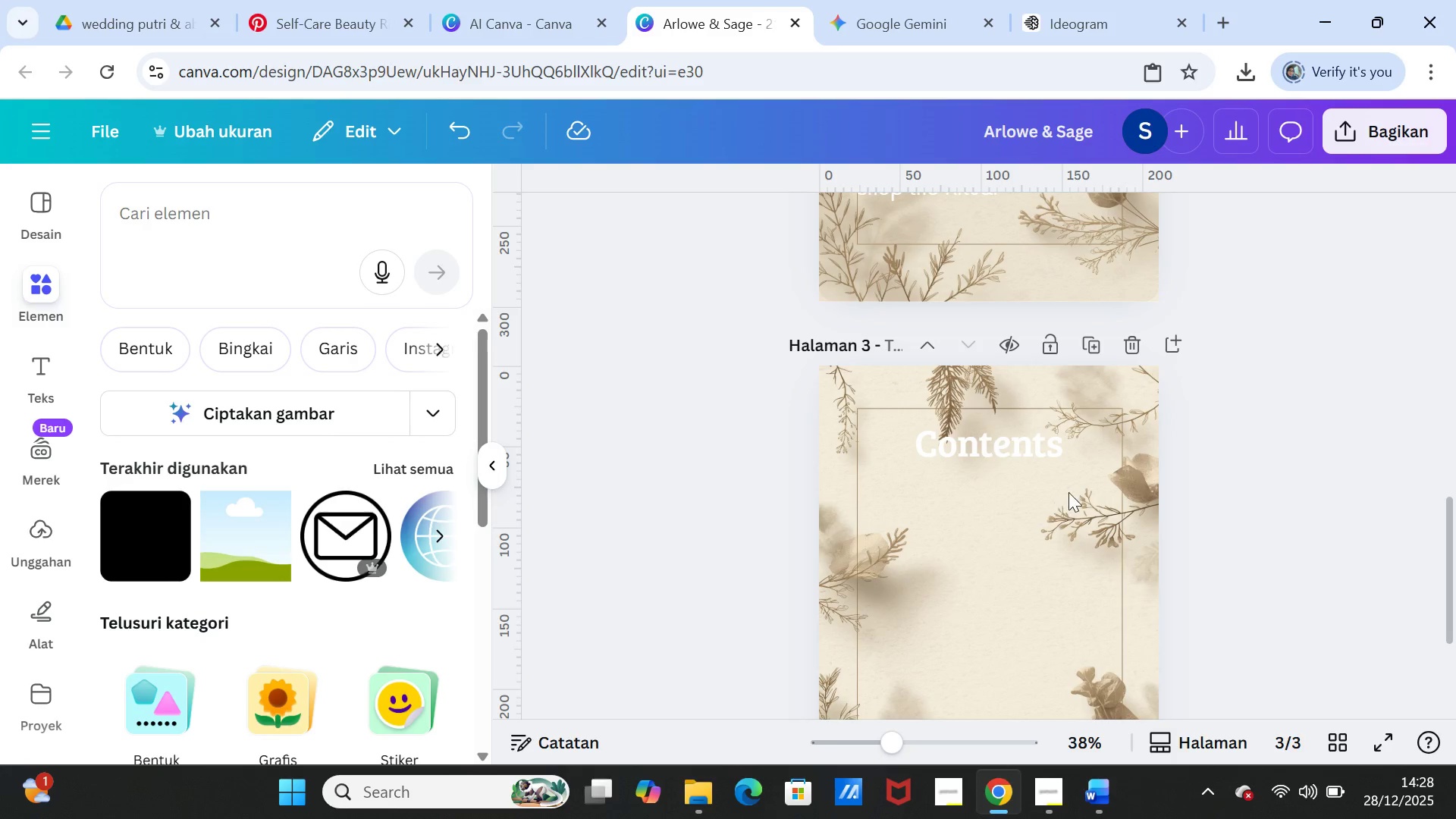 
key(Delete)
 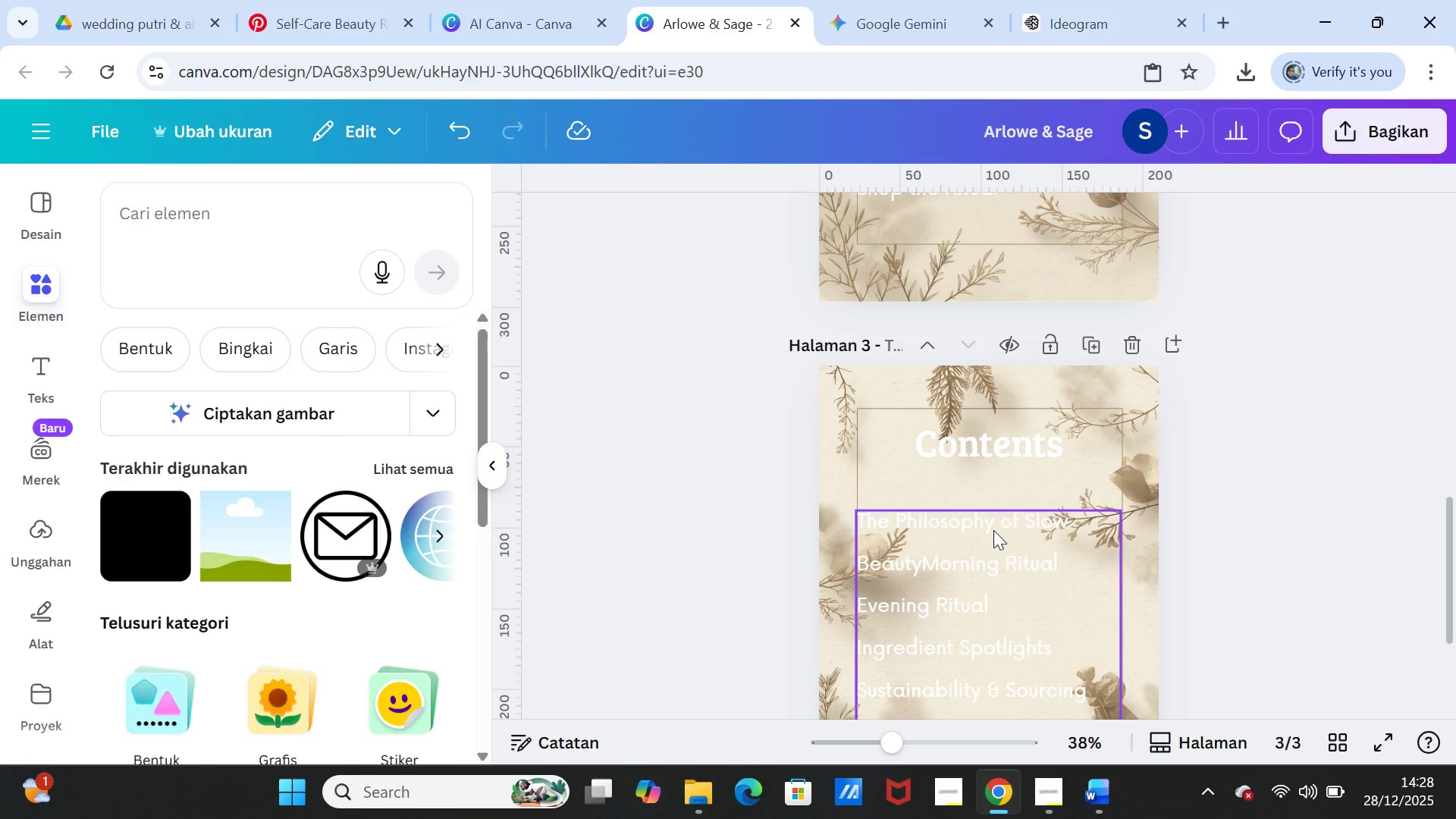 
left_click([993, 530])
 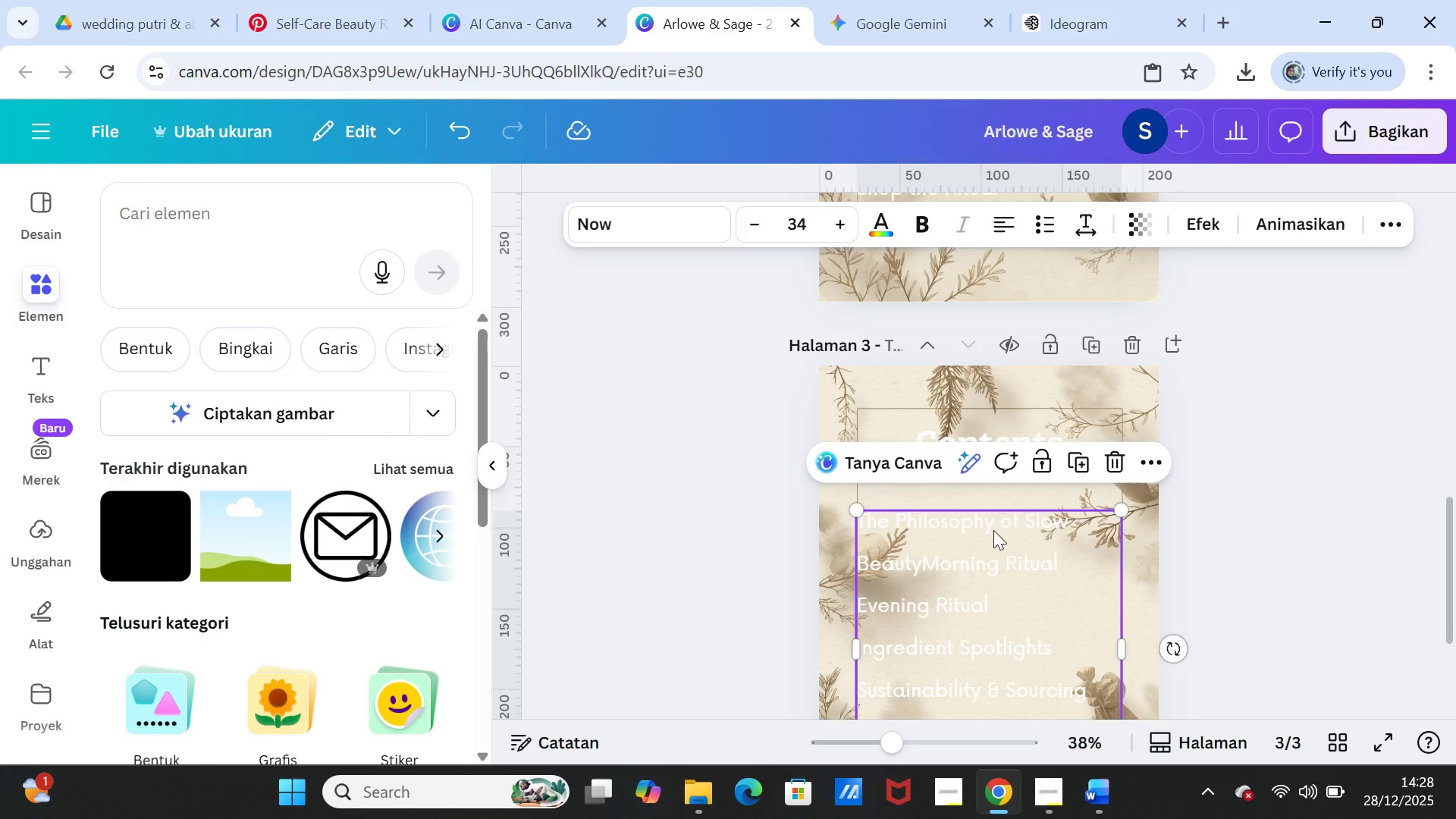 
key(Delete)
 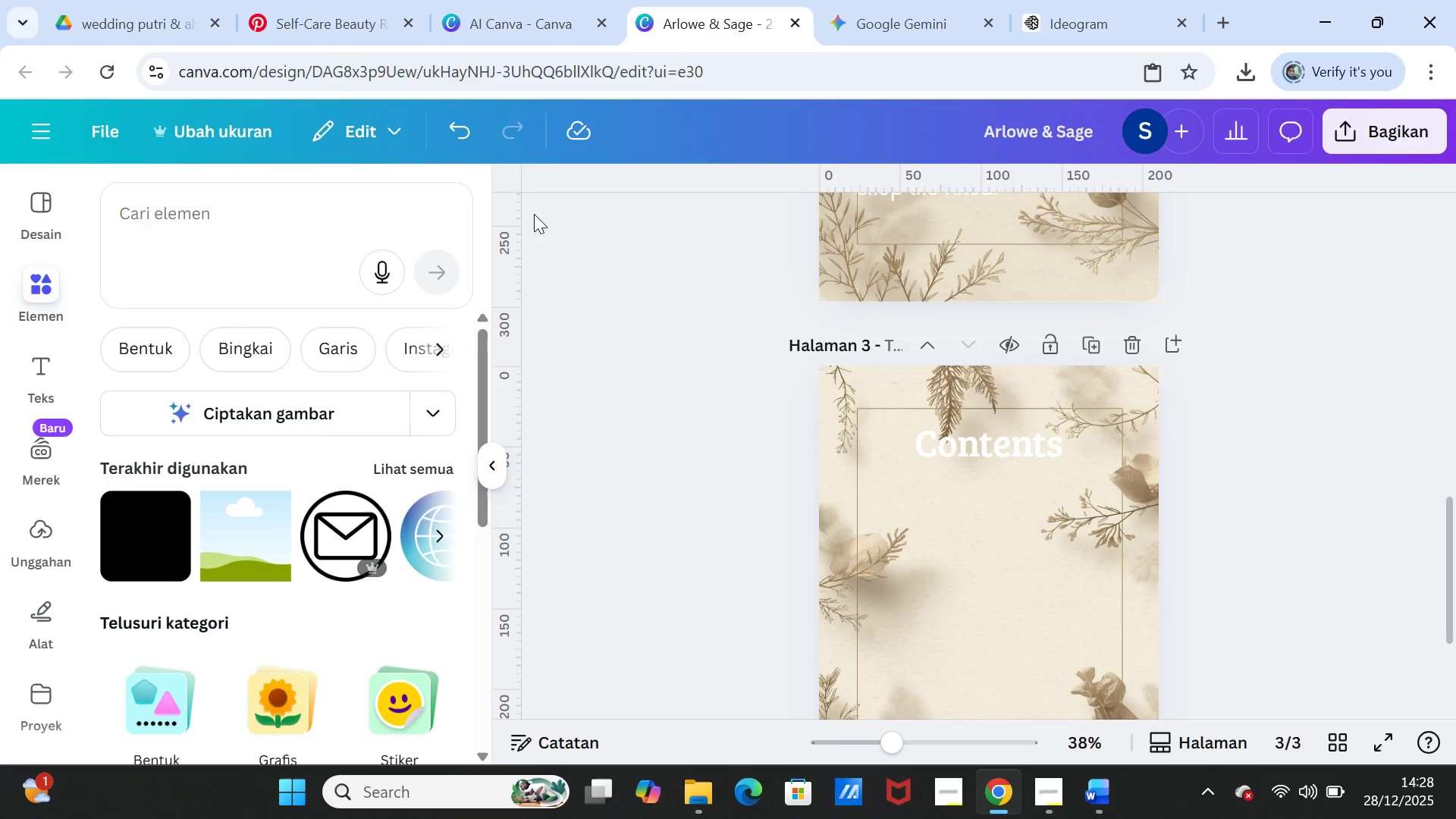 
left_click([467, 122])
 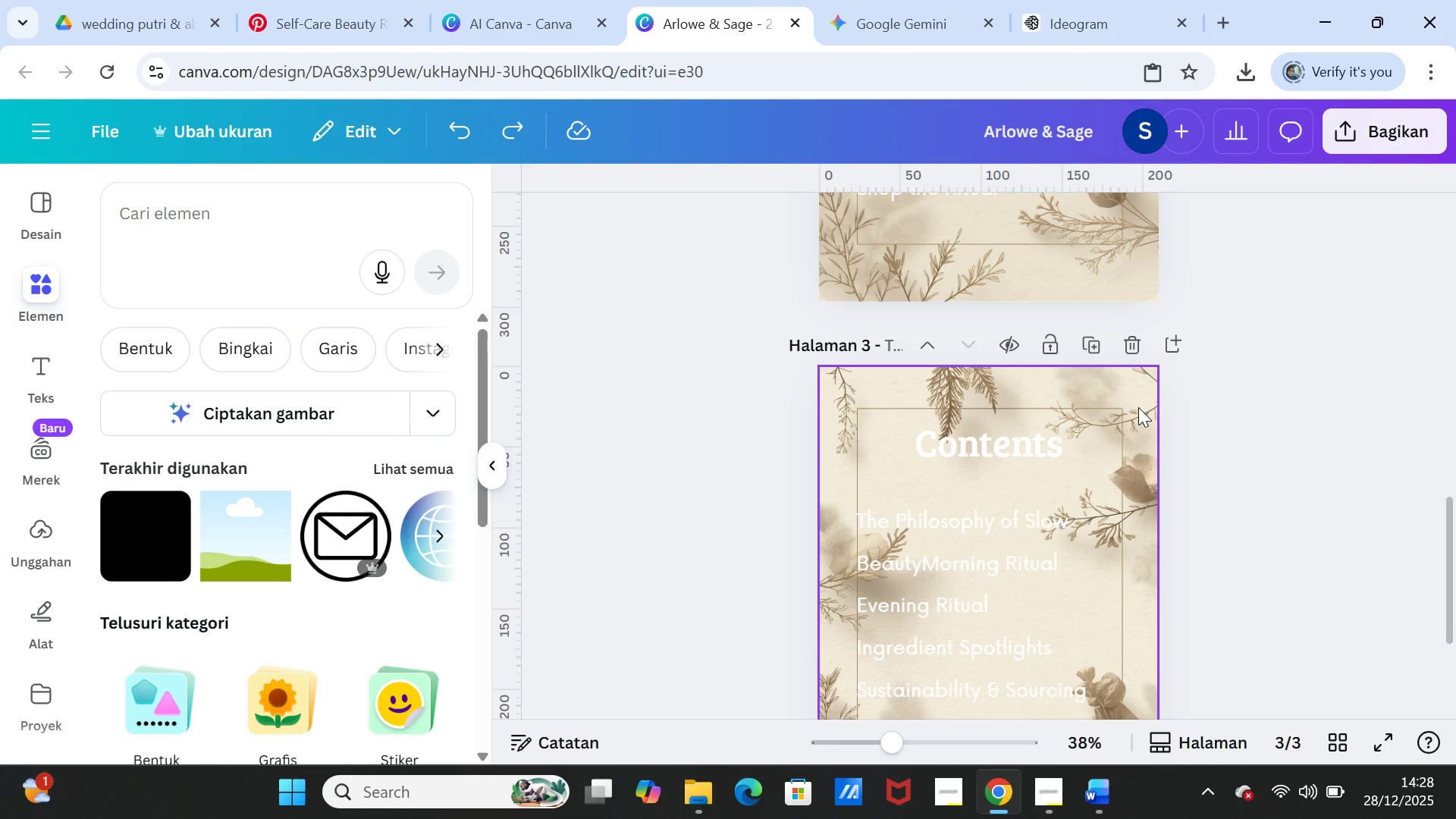 
left_click([1142, 408])
 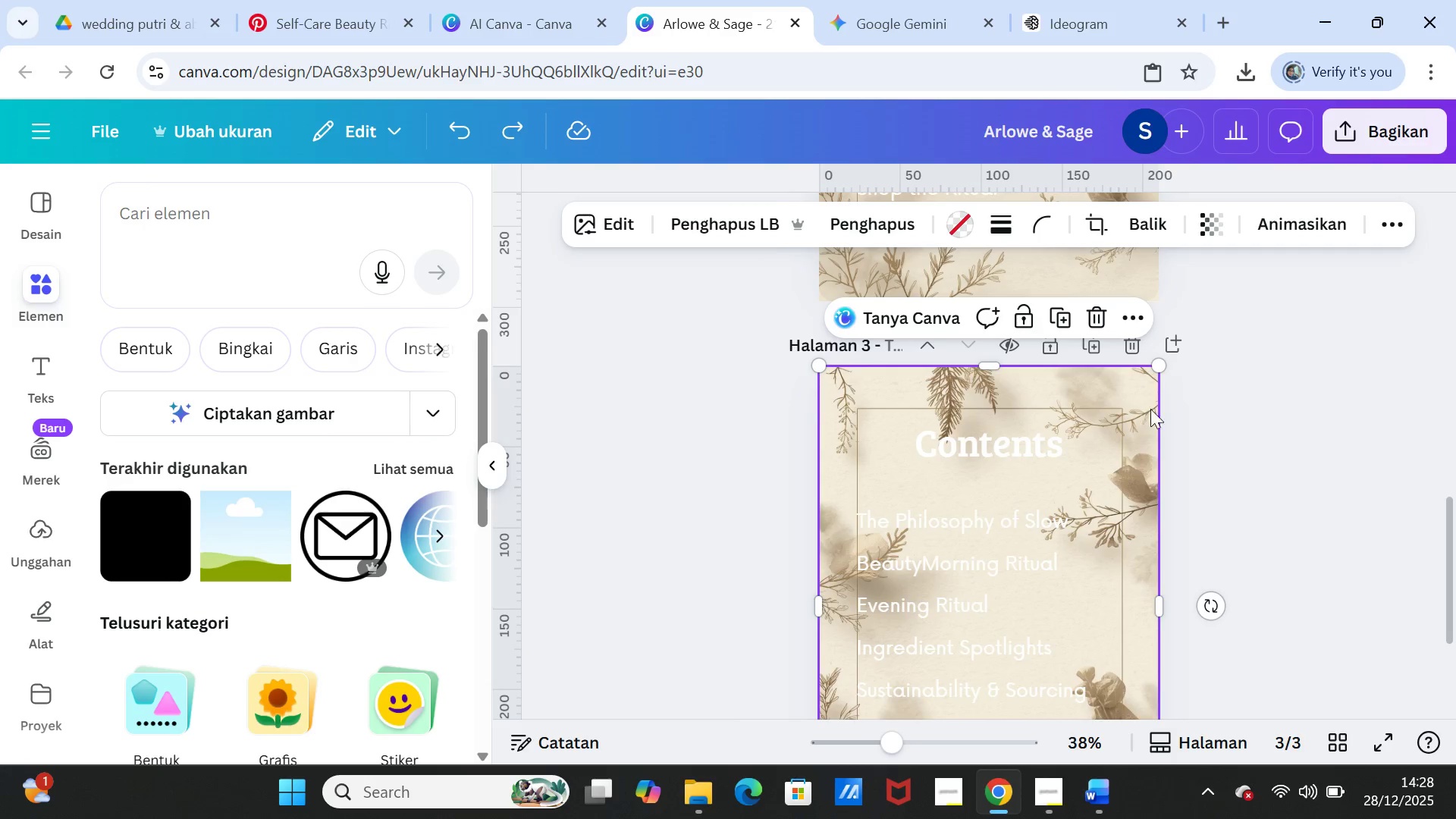 
key(Delete)
 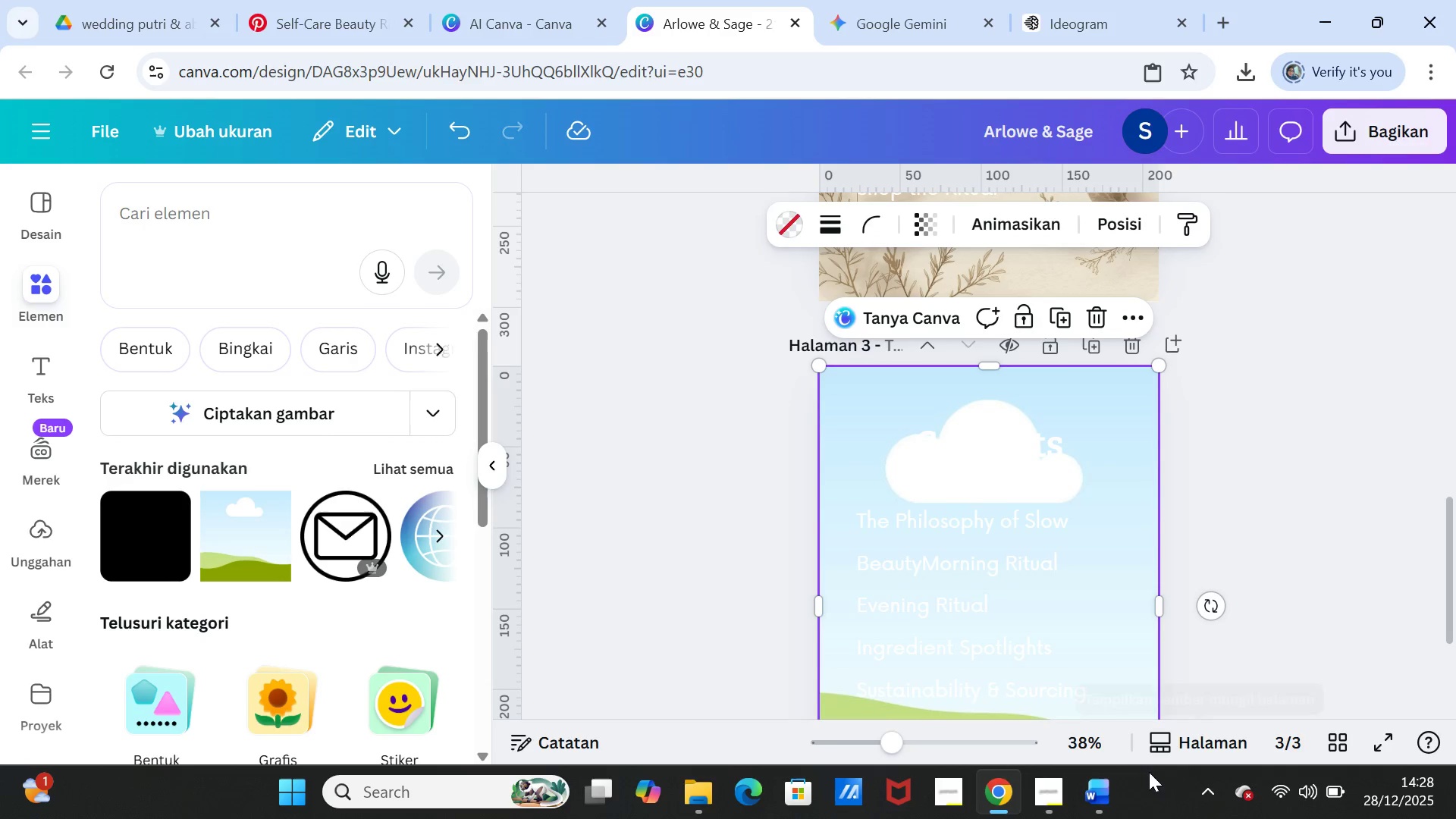 
left_click([1098, 786])
 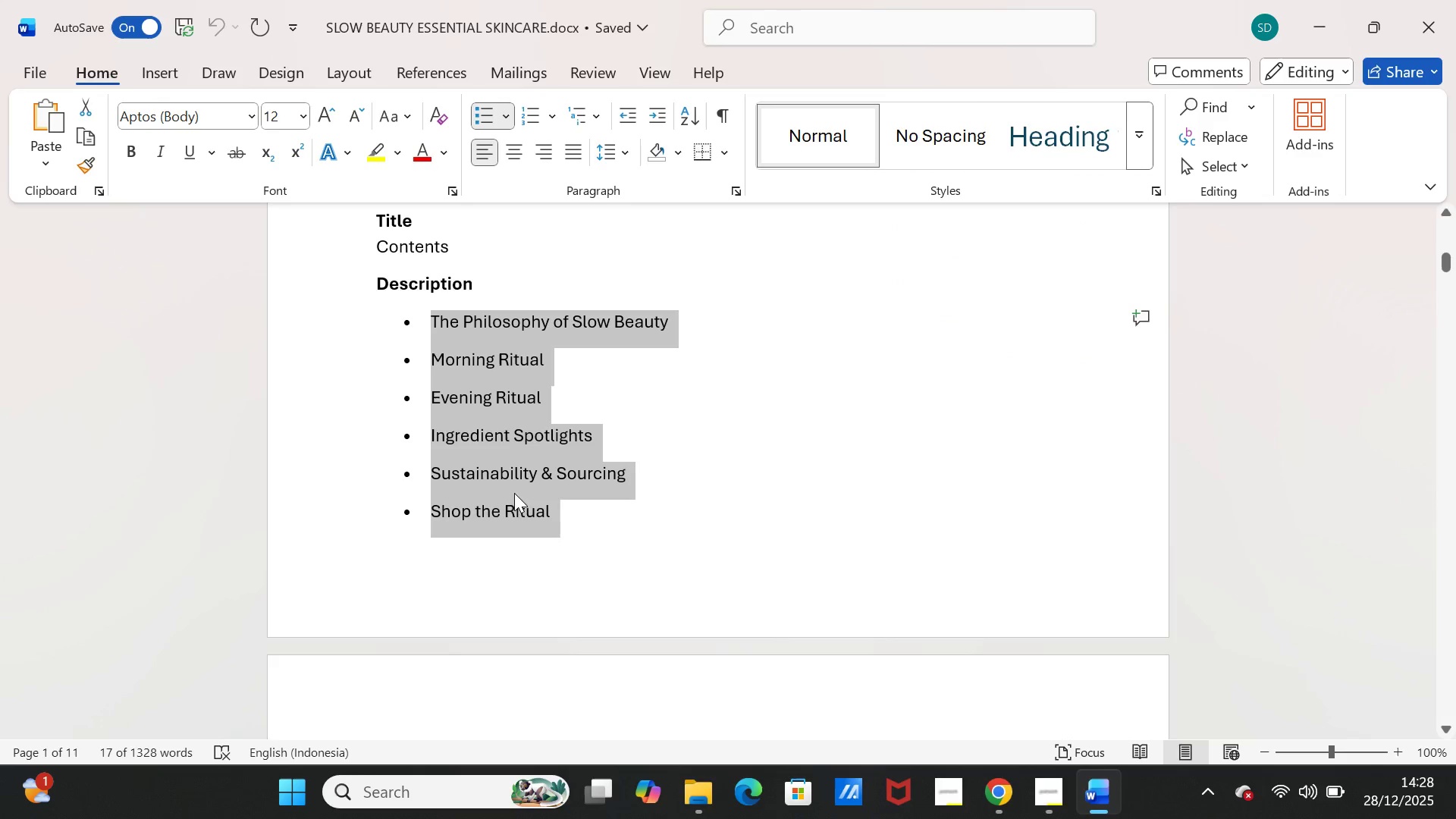 
scroll: coordinate [500, 496], scroll_direction: down, amount: 11.0
 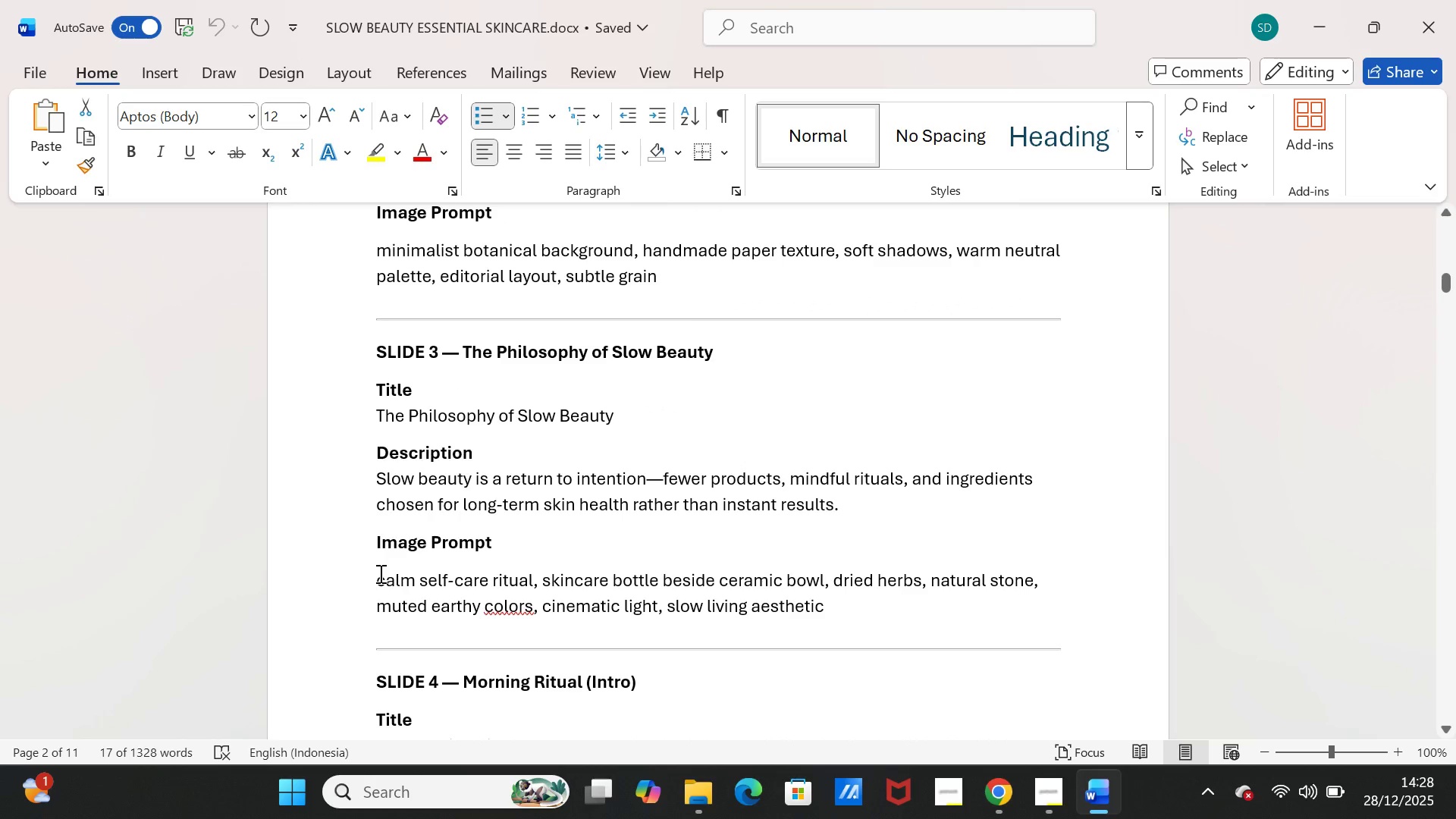 
left_click_drag(start_coordinate=[377, 575], to_coordinate=[805, 605])
 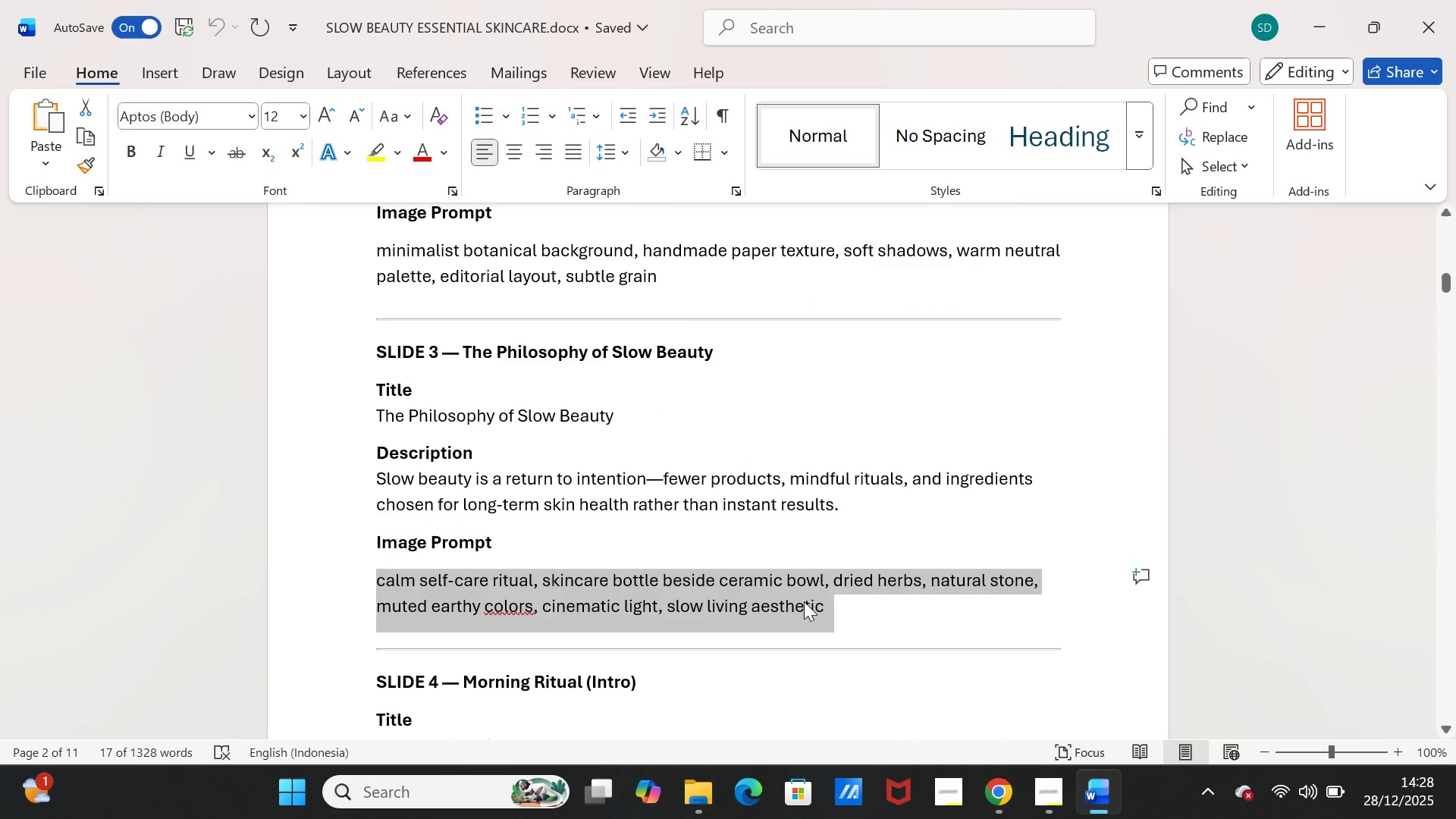 
key(Control+C)
 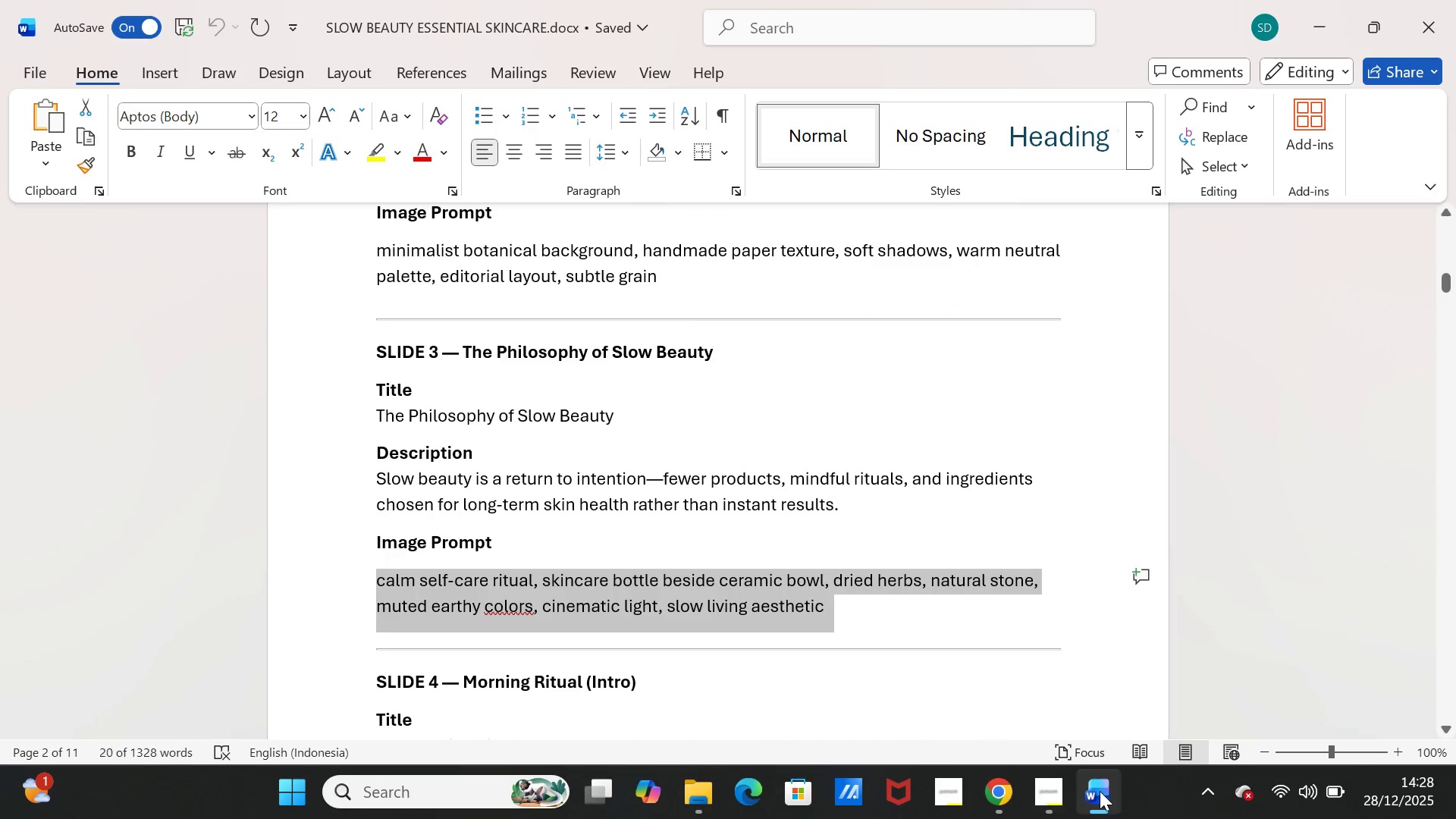 
left_click([1100, 791])
 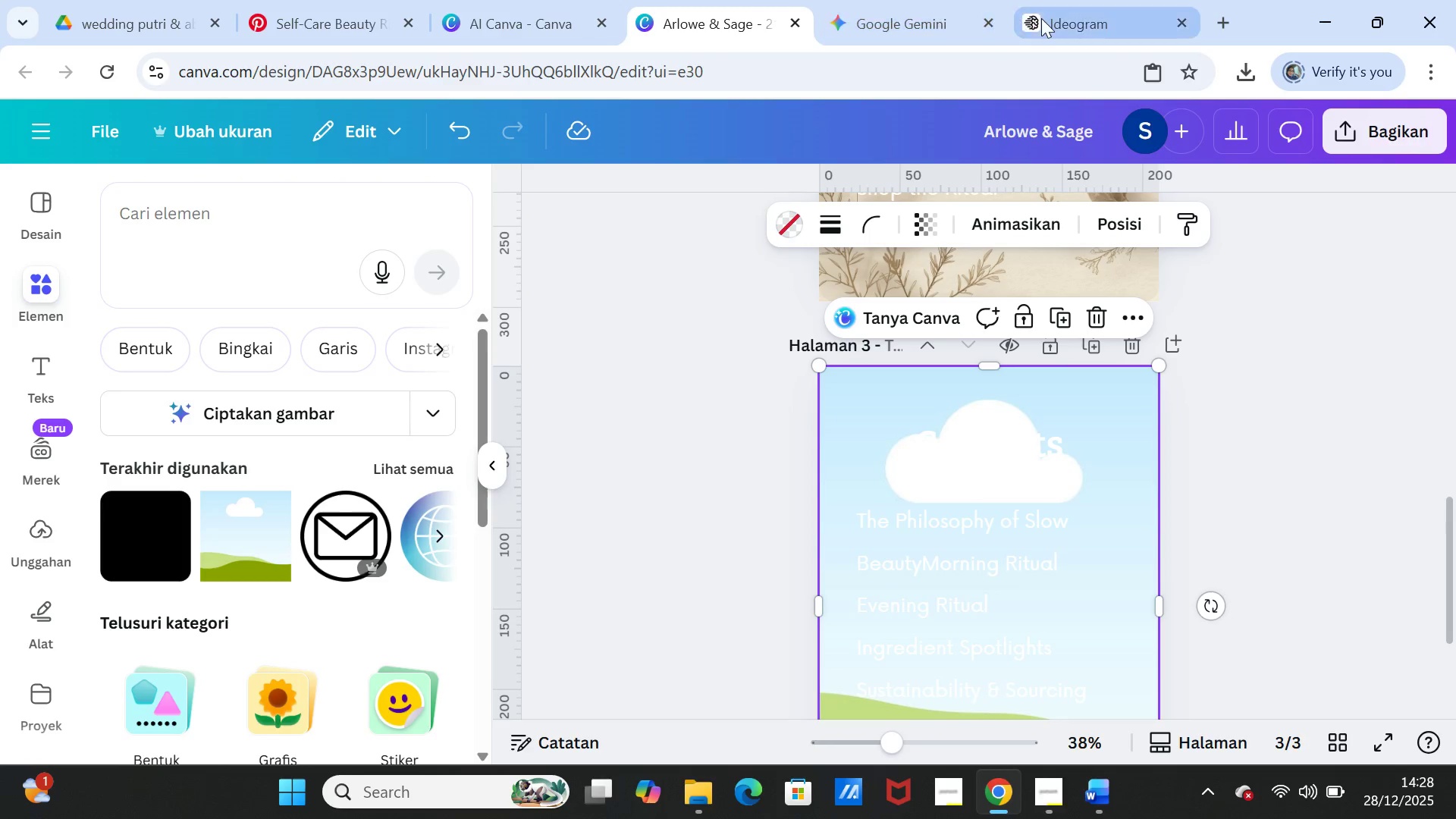 
left_click([873, 36])
 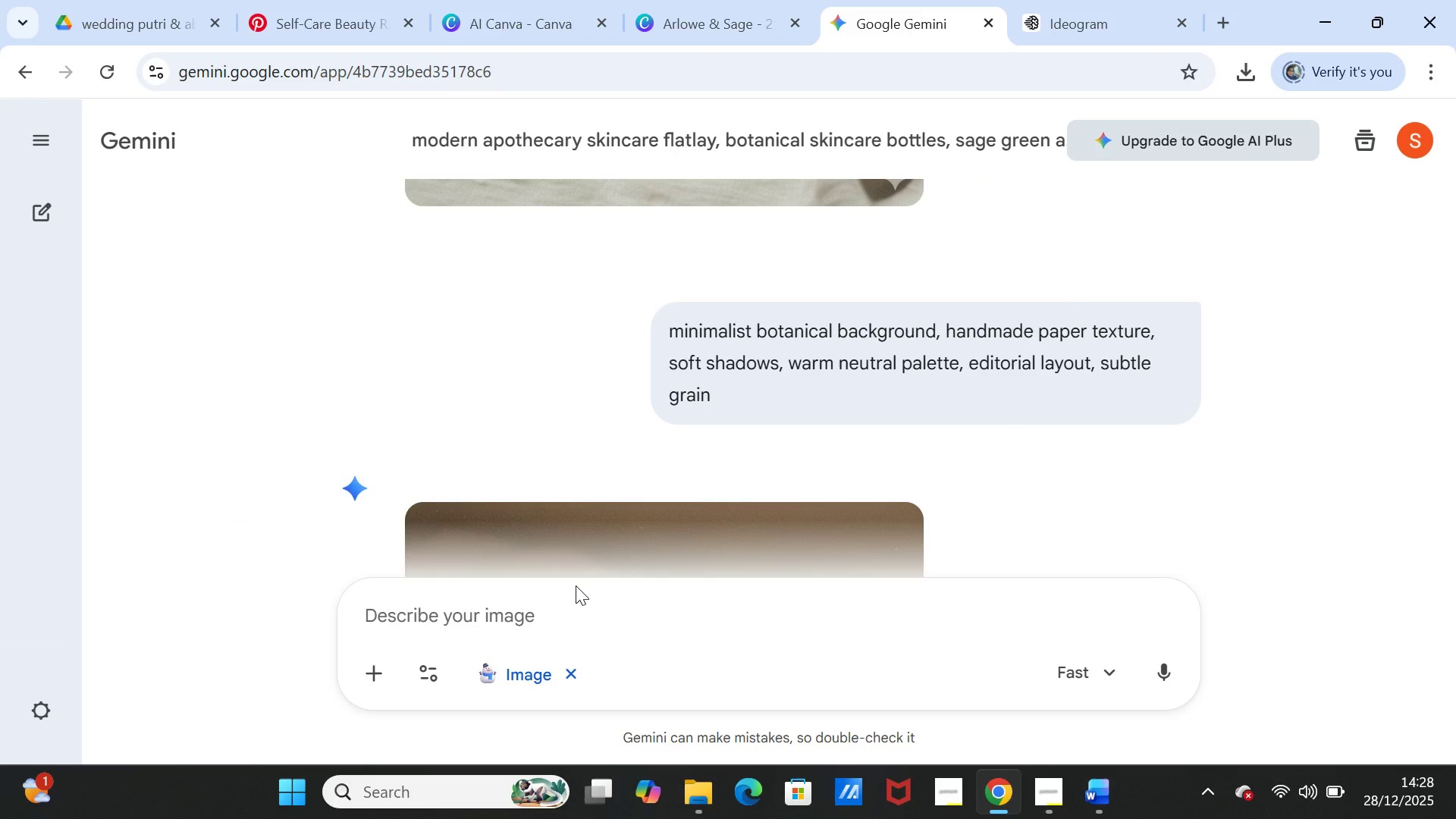 
scroll: coordinate [783, 278], scroll_direction: down, amount: 4.0
 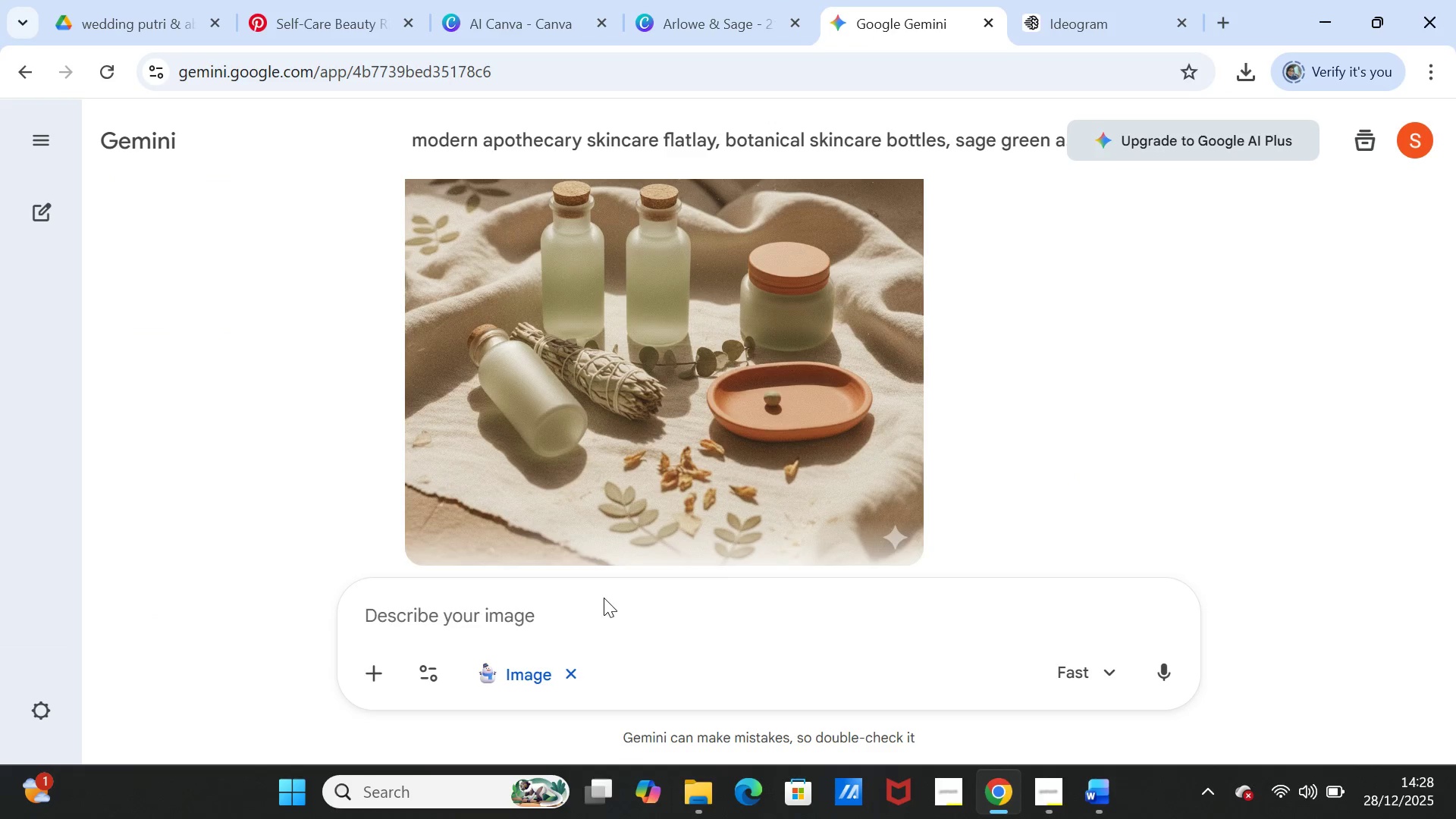 
left_click([604, 598])
 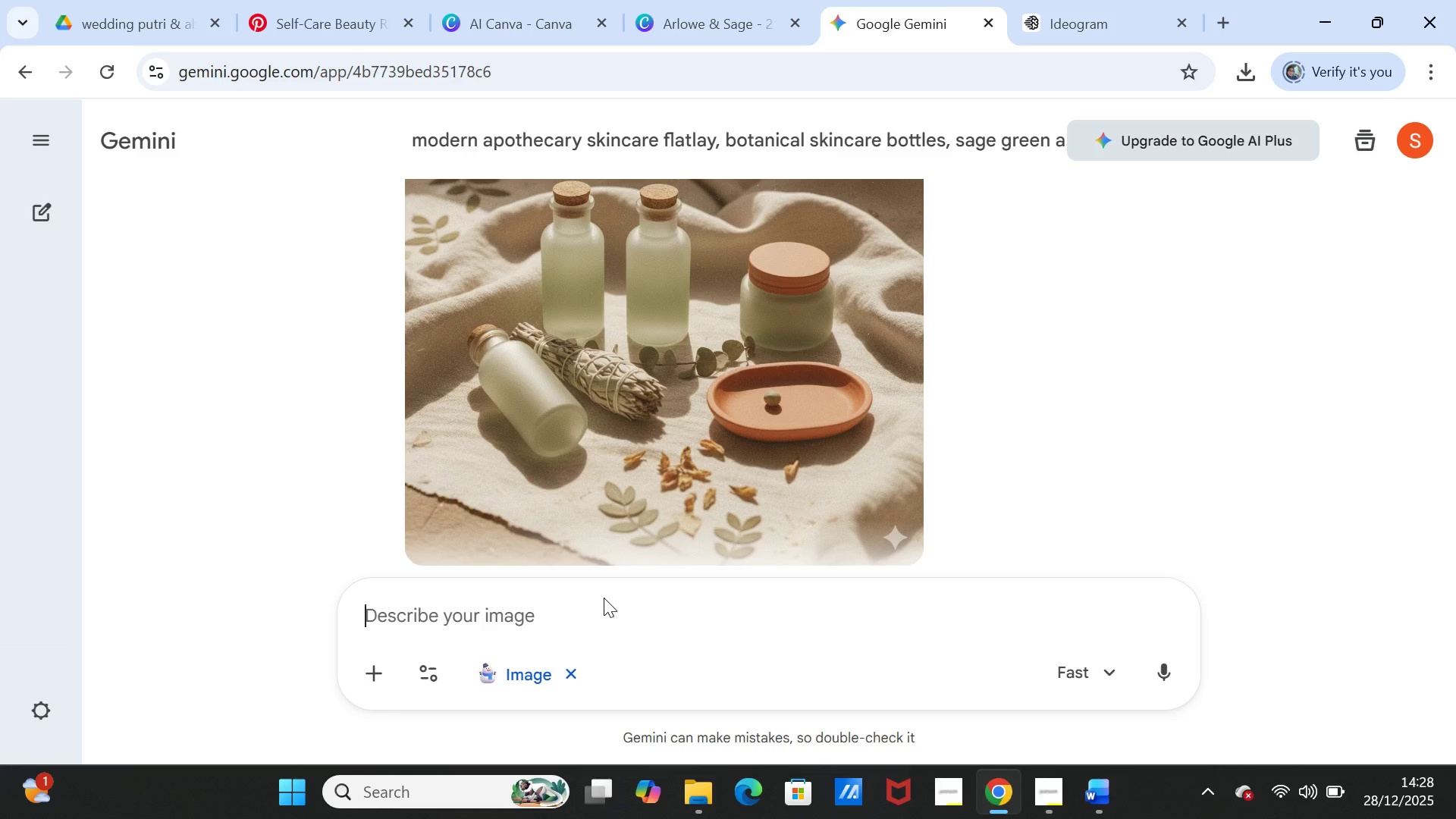 
key(Control+V)
 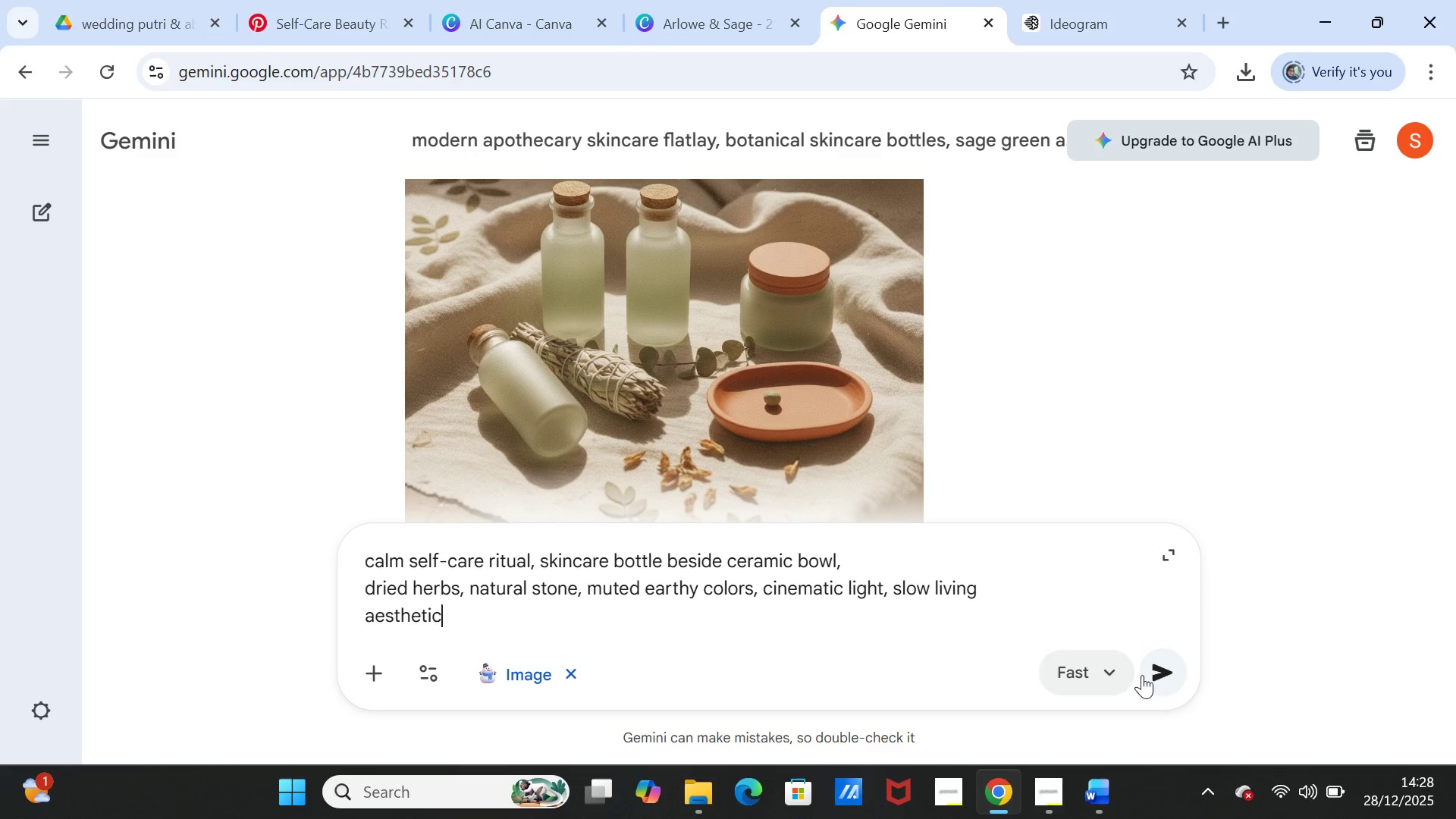 
left_click([1173, 673])
 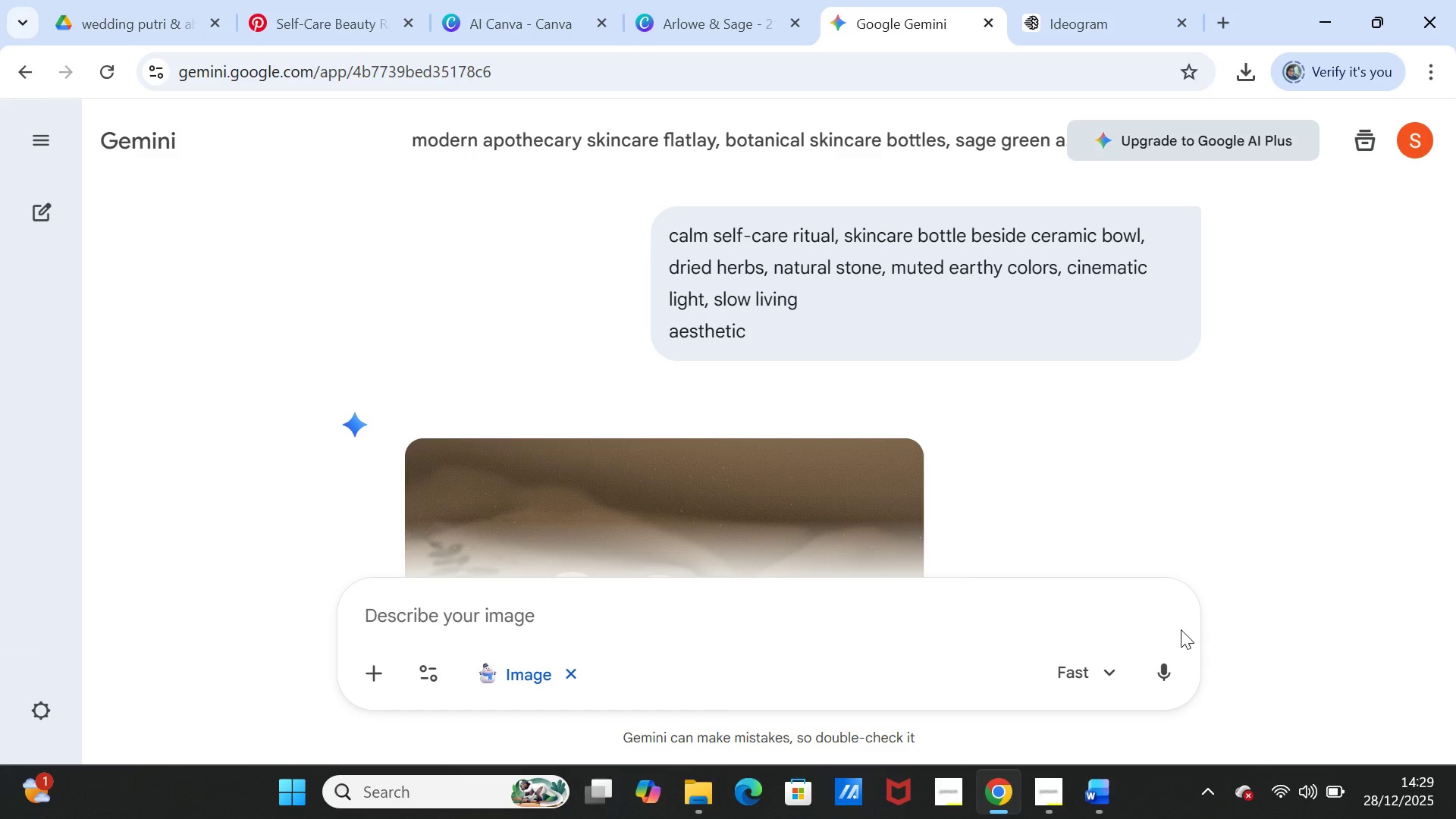 
wait(38.62)
 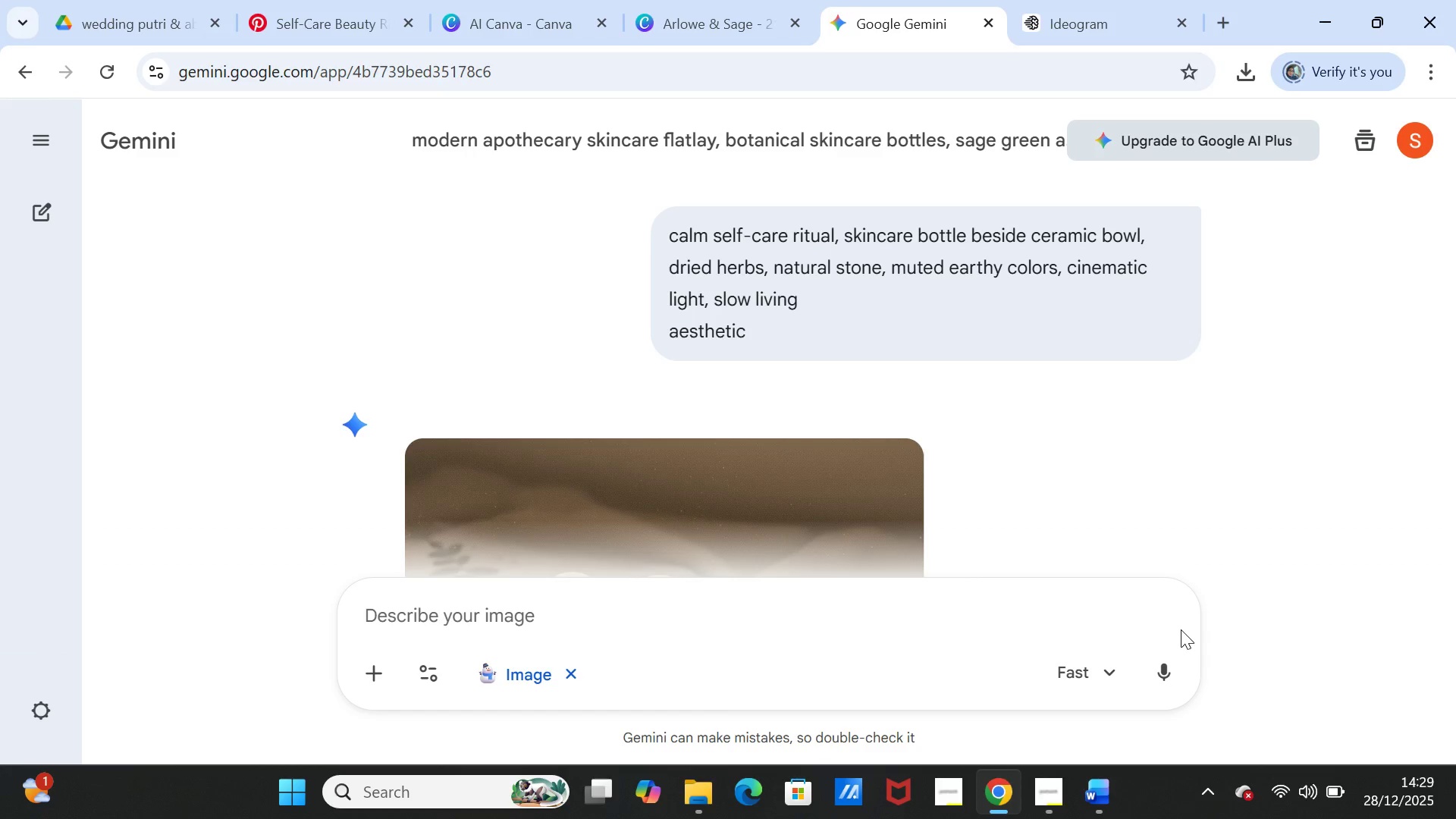 
scroll: coordinate [1144, 482], scroll_direction: down, amount: 7.0
 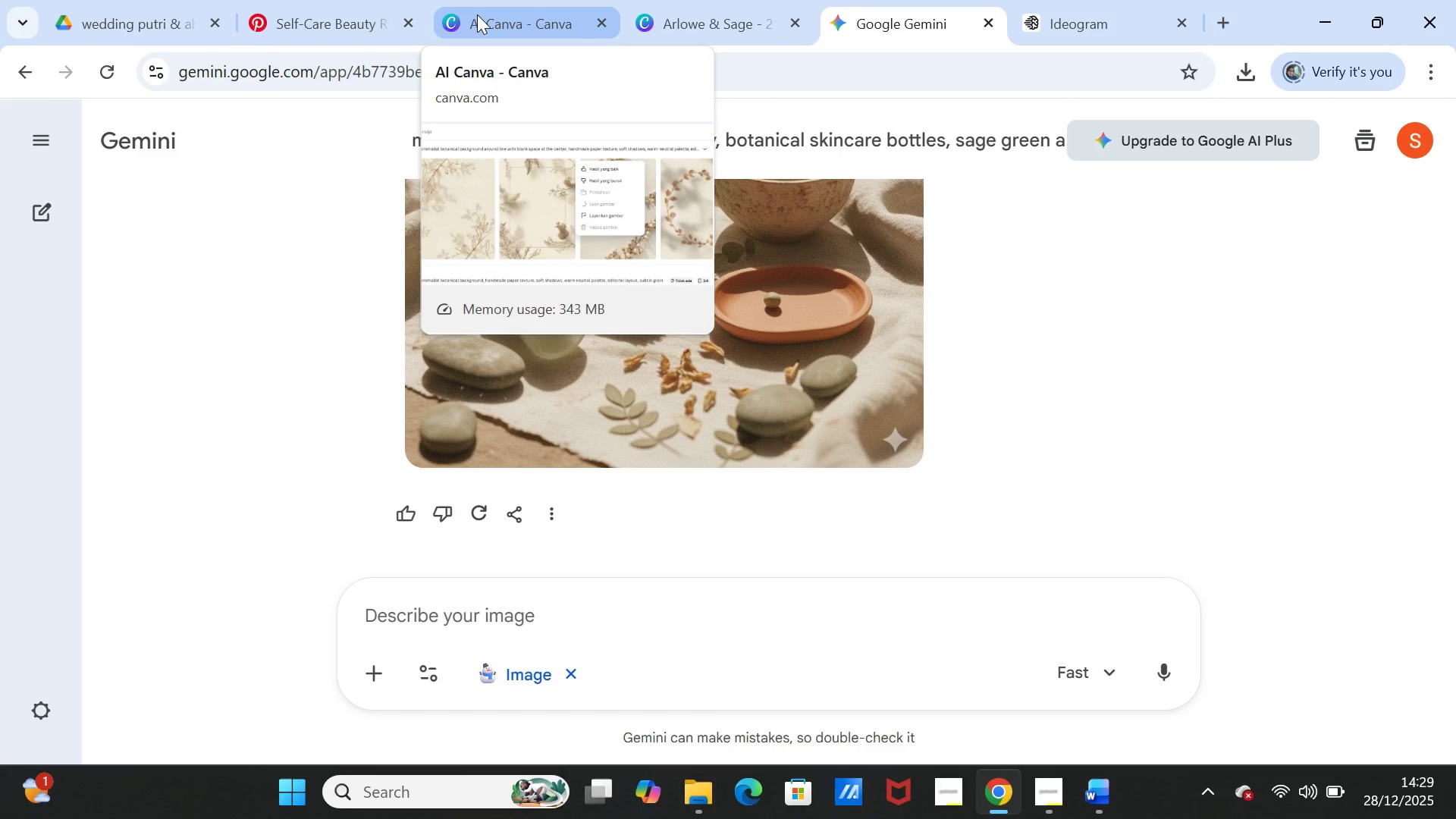 
left_click([565, 14])
 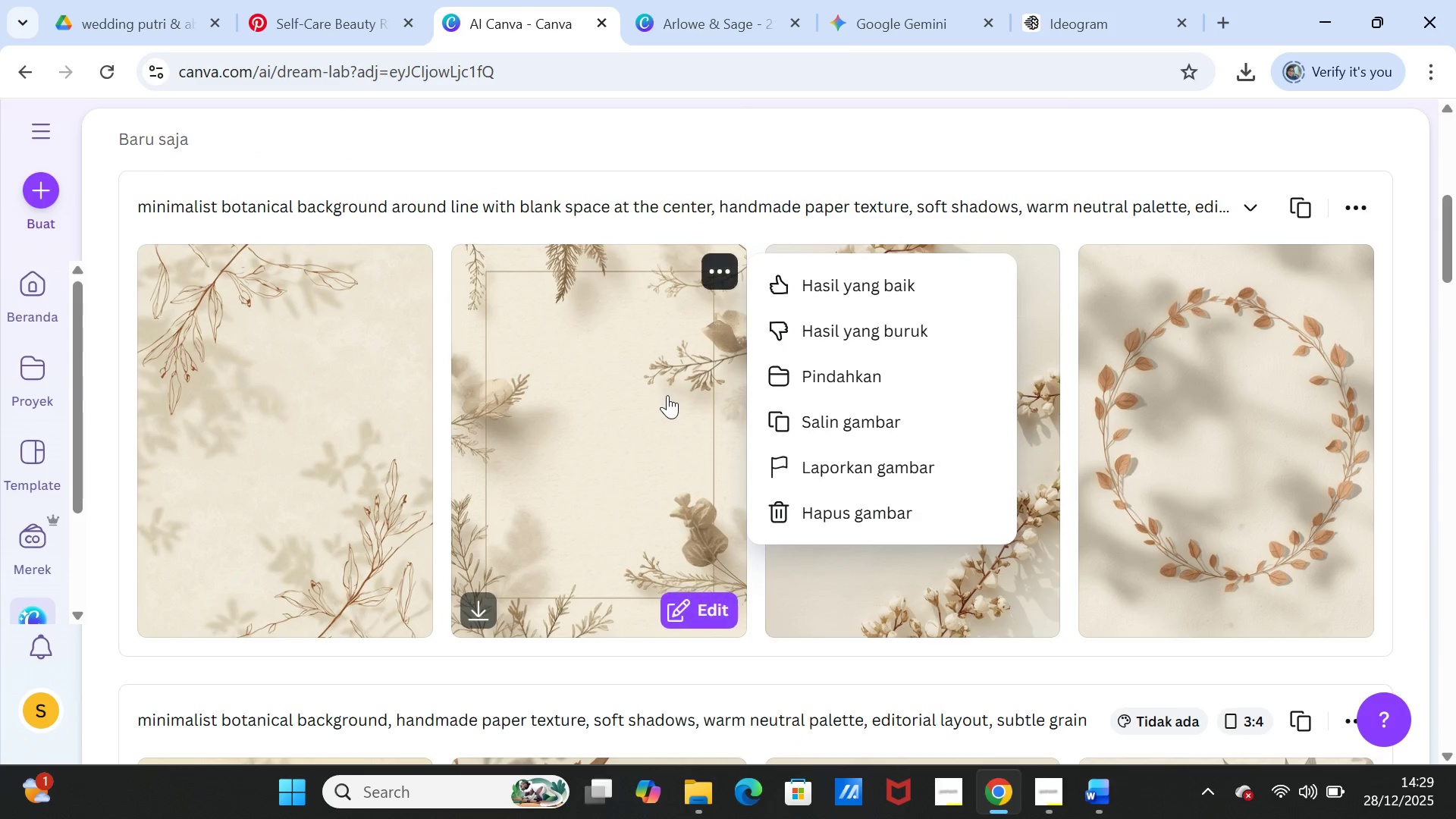 
scroll: coordinate [662, 321], scroll_direction: up, amount: 8.0
 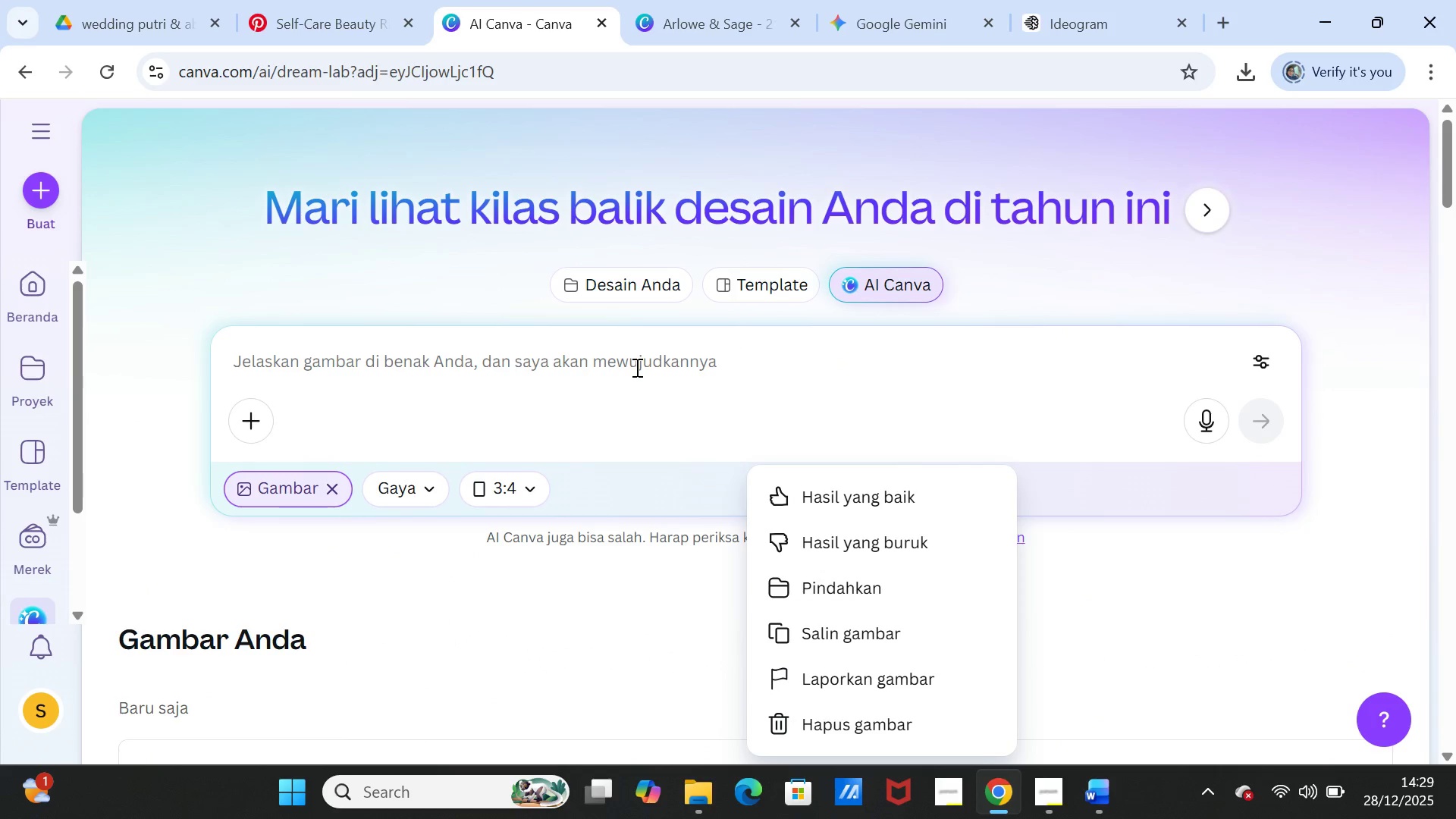 
left_click([635, 367])
 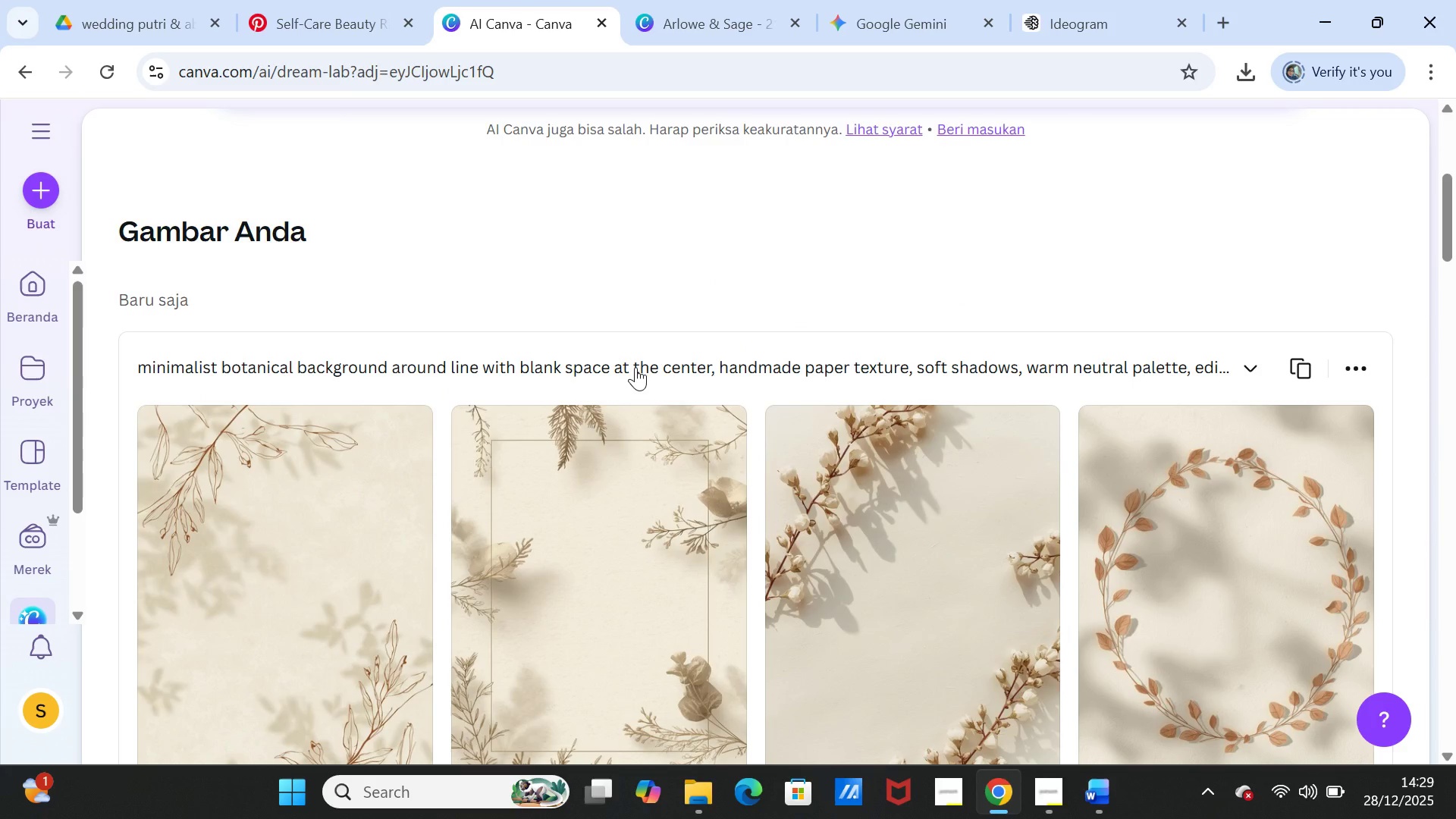 
left_click([635, 367])
 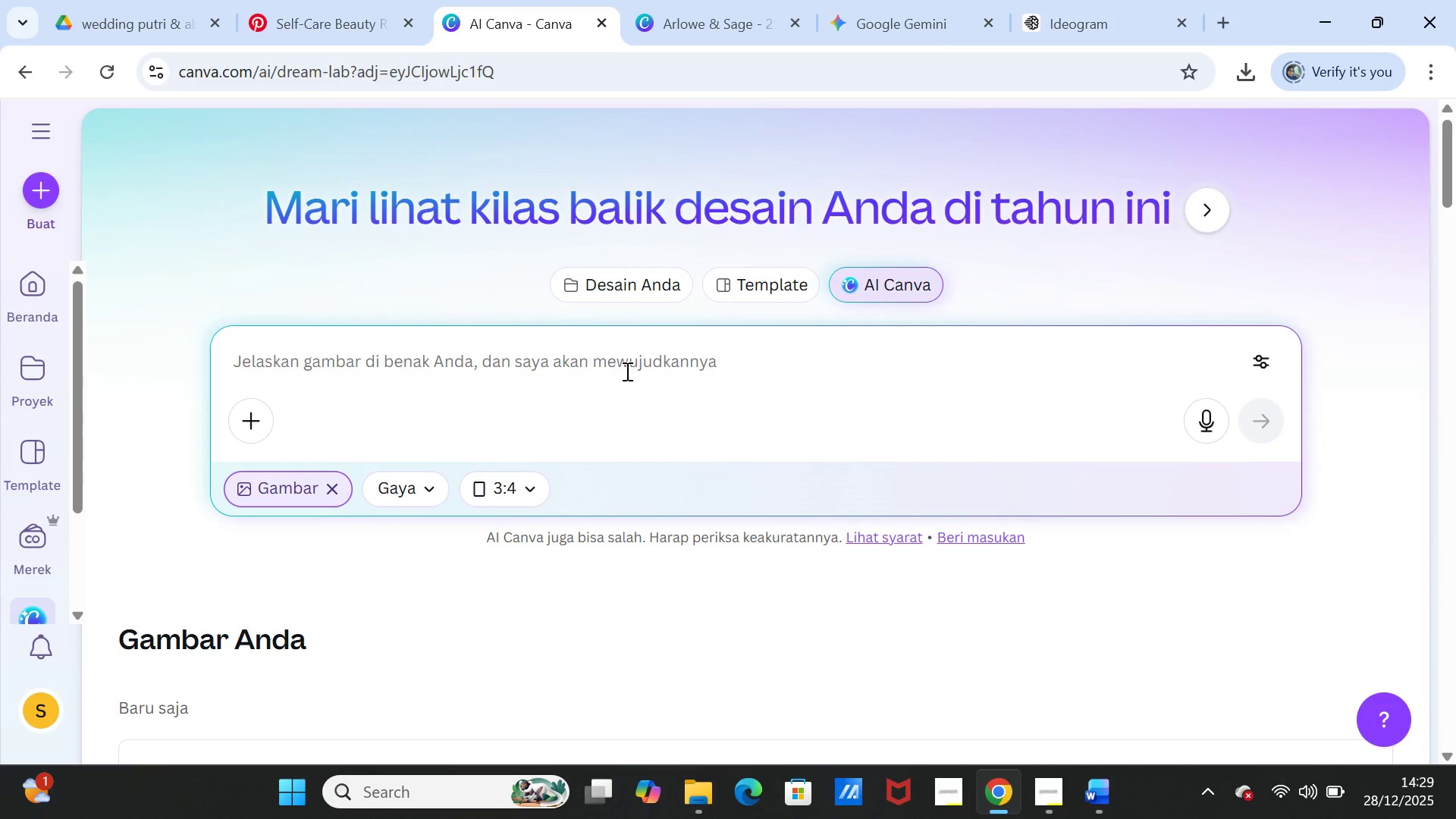 
scroll: coordinate [635, 367], scroll_direction: up, amount: 7.0
 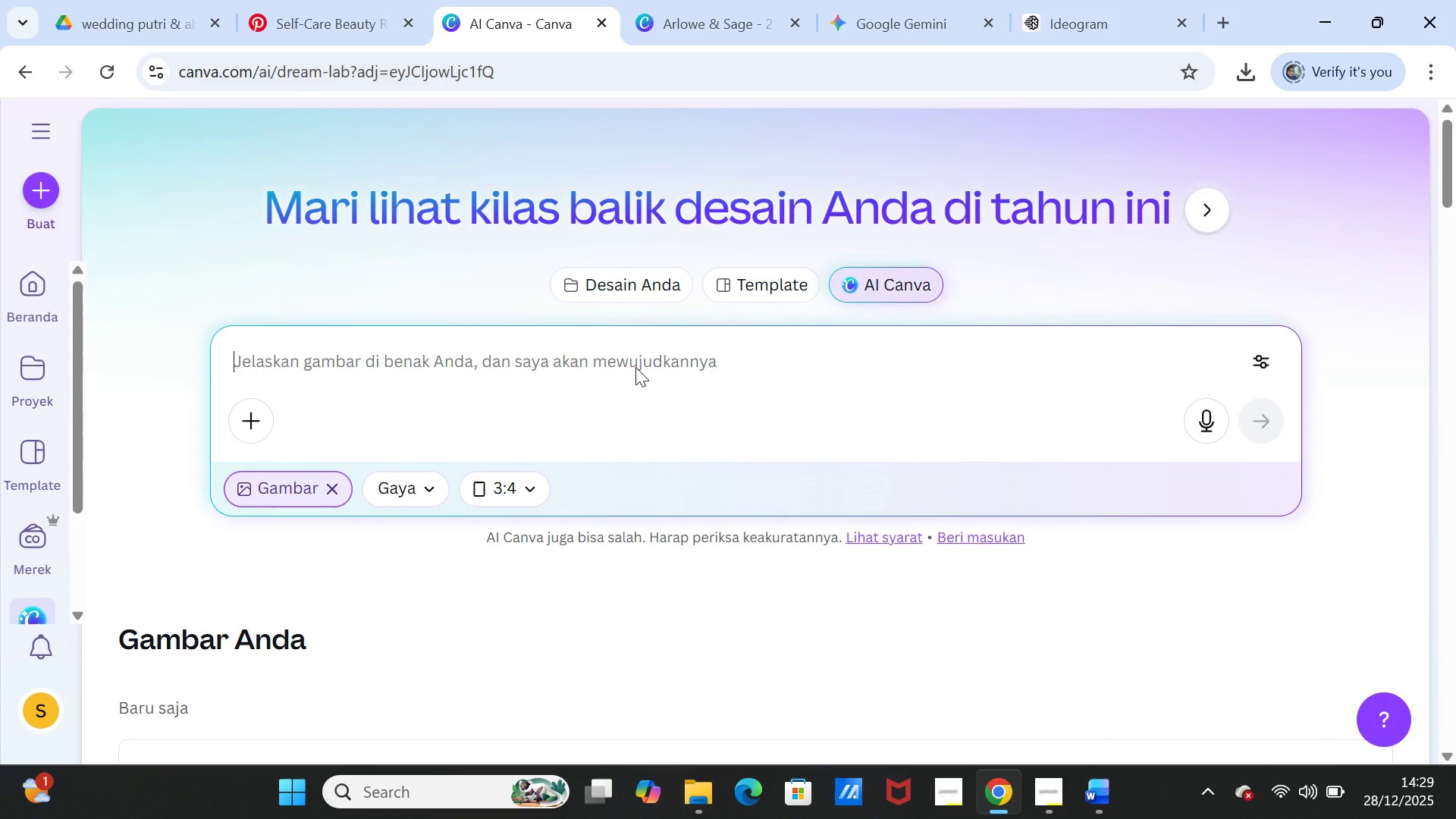 
key(Control+V)
 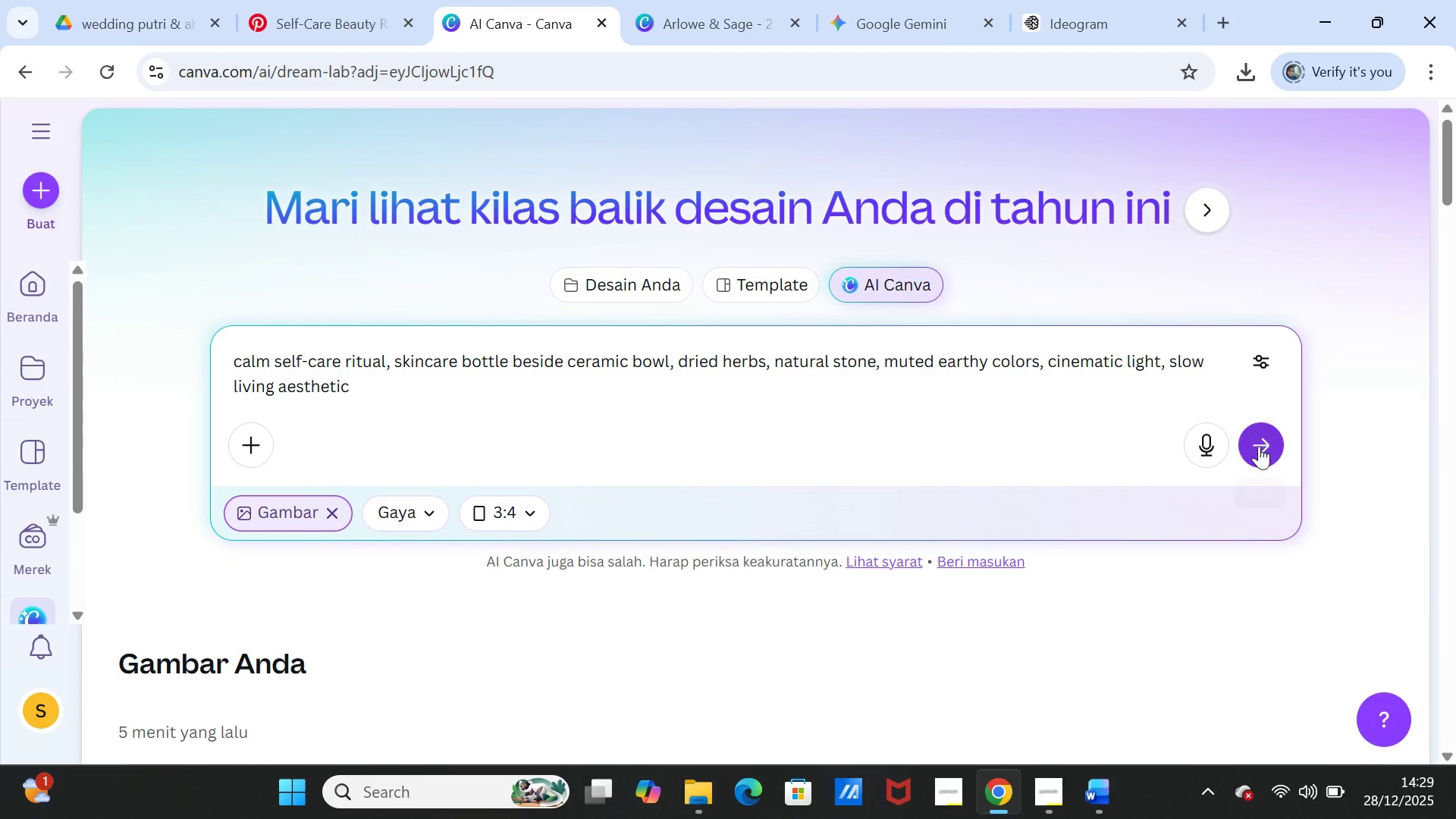 
left_click([1259, 446])
 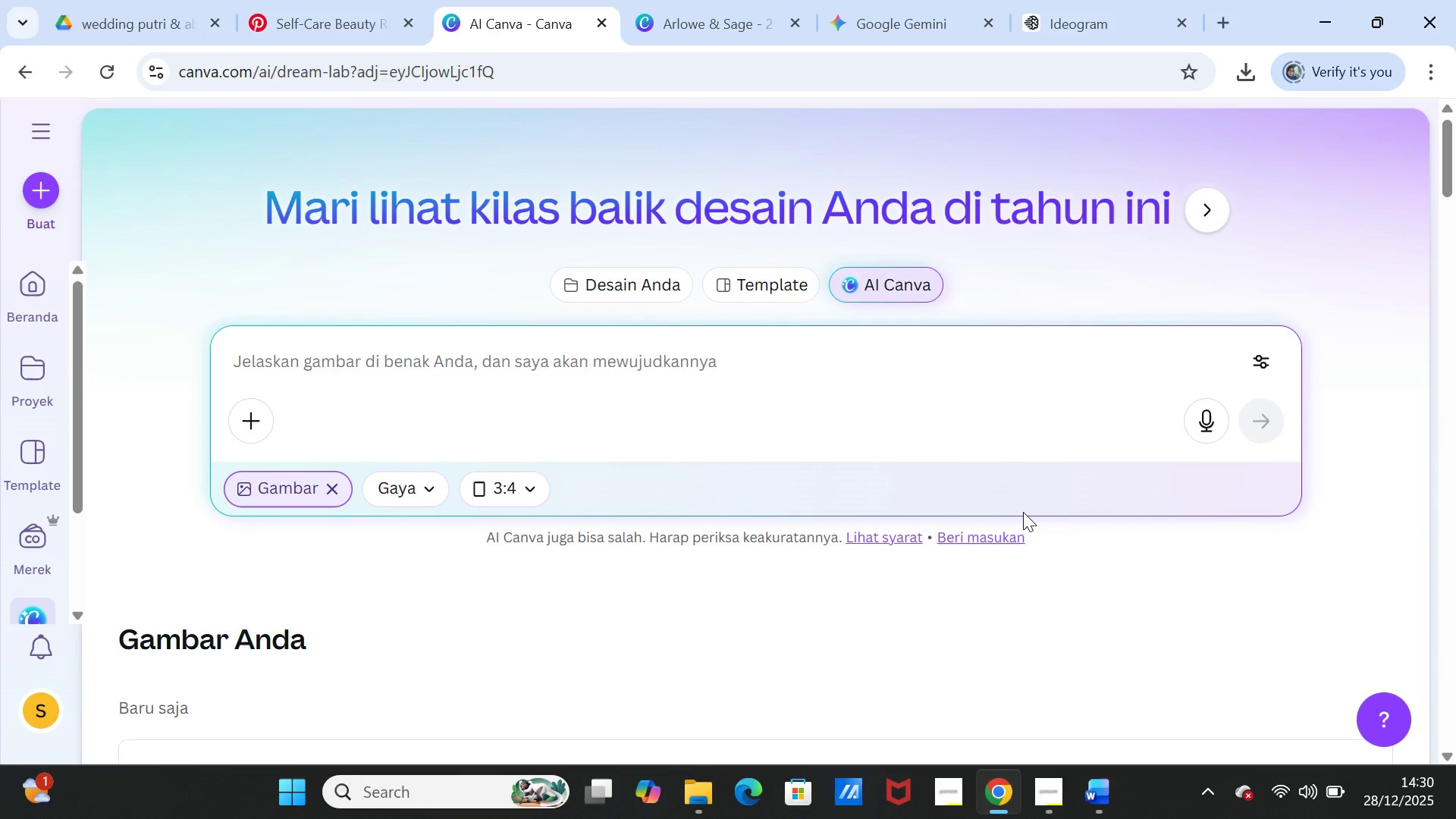 
wait(39.31)
 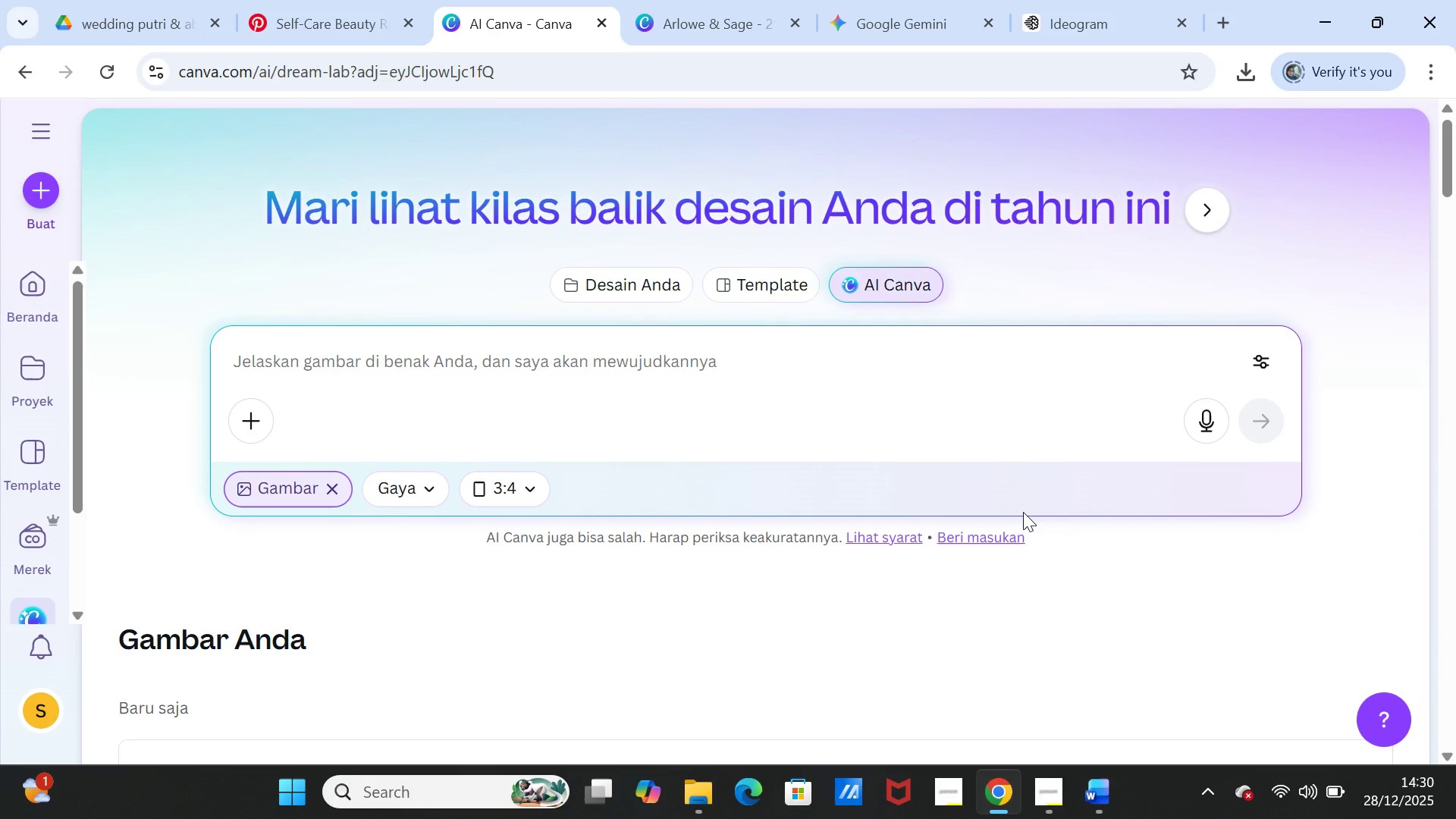 
scroll: coordinate [767, 472], scroll_direction: down, amount: 4.0
 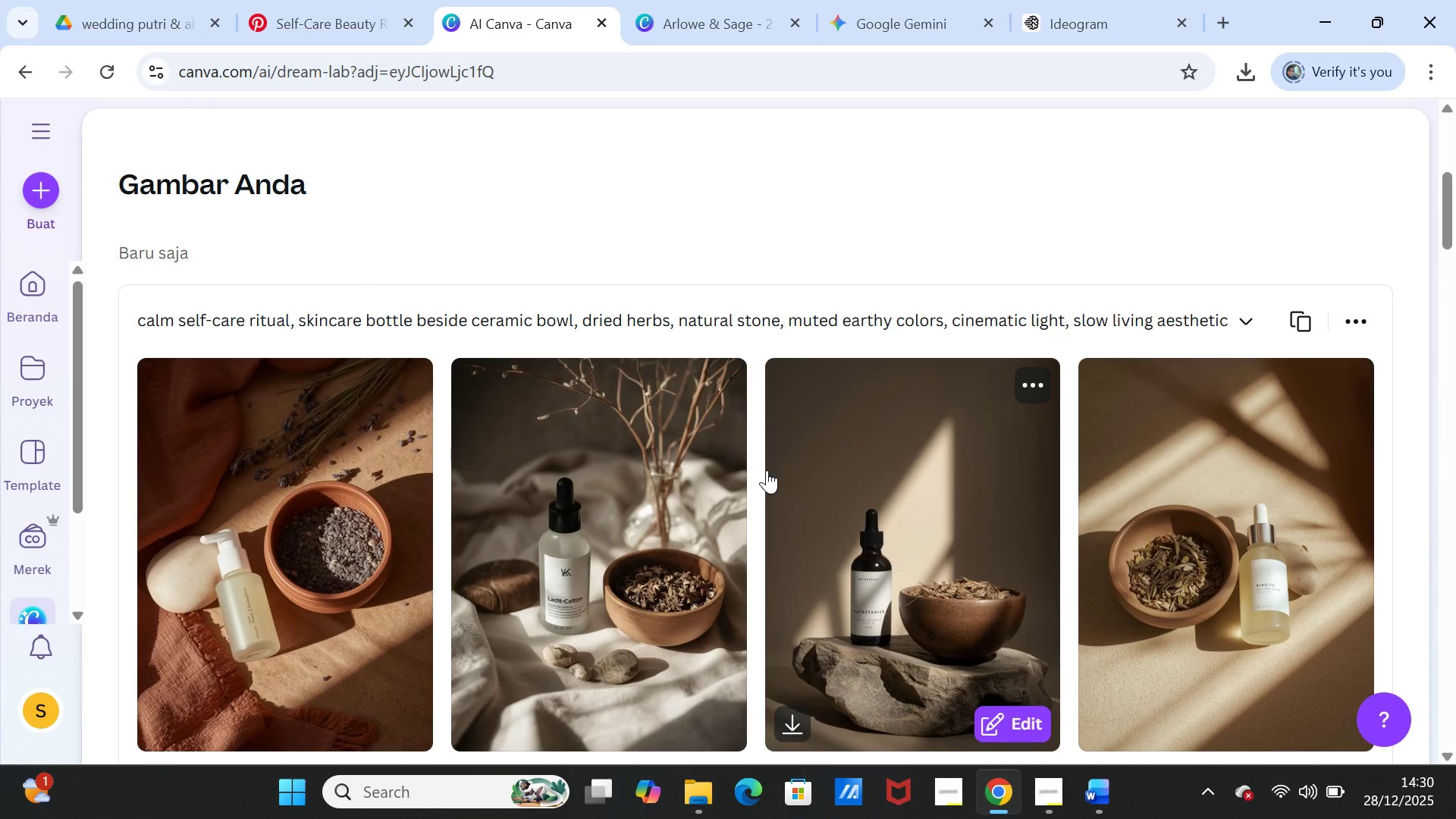 
wait(19.98)
 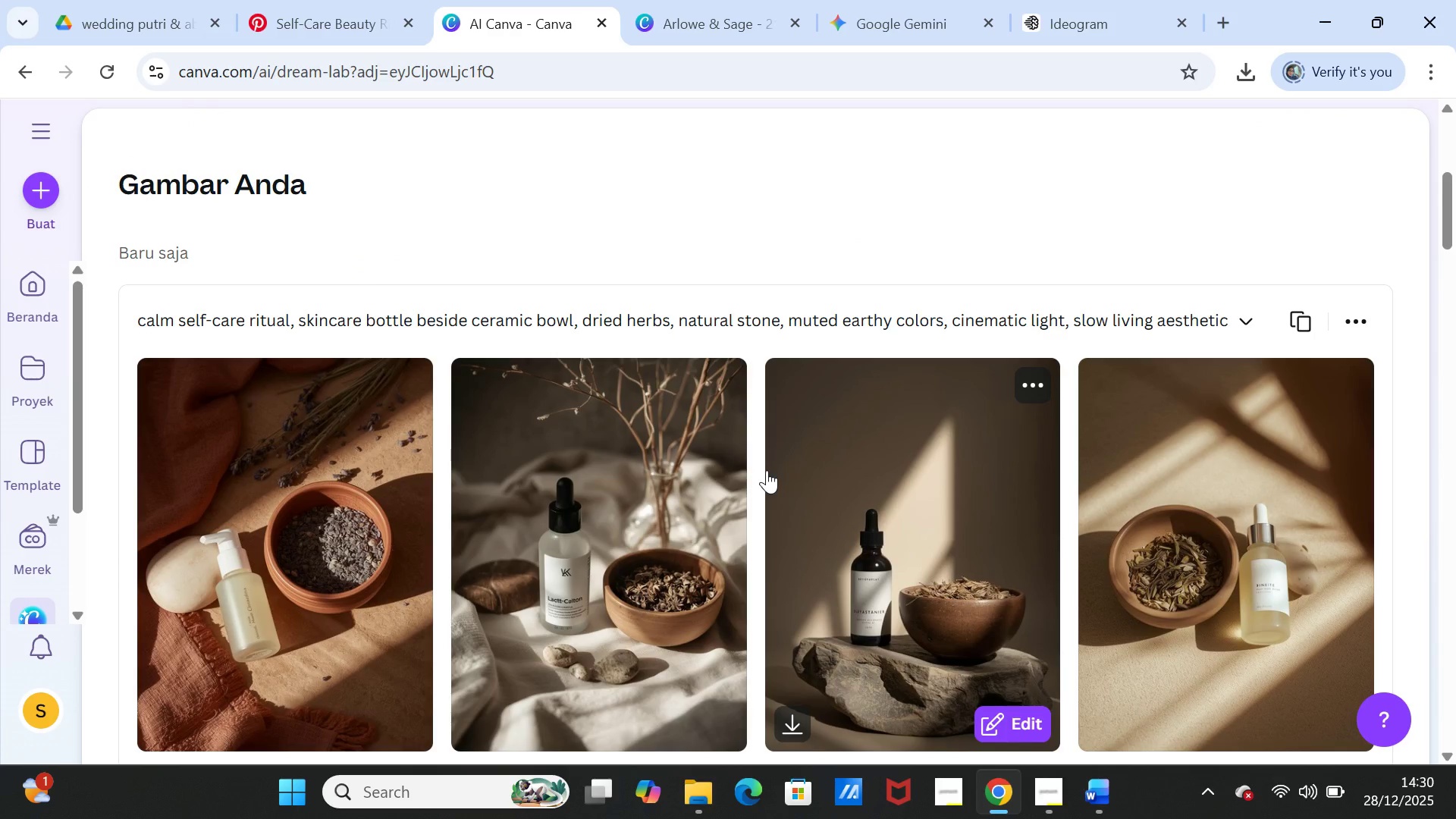 
scroll: coordinate [738, 443], scroll_direction: down, amount: 1.0
 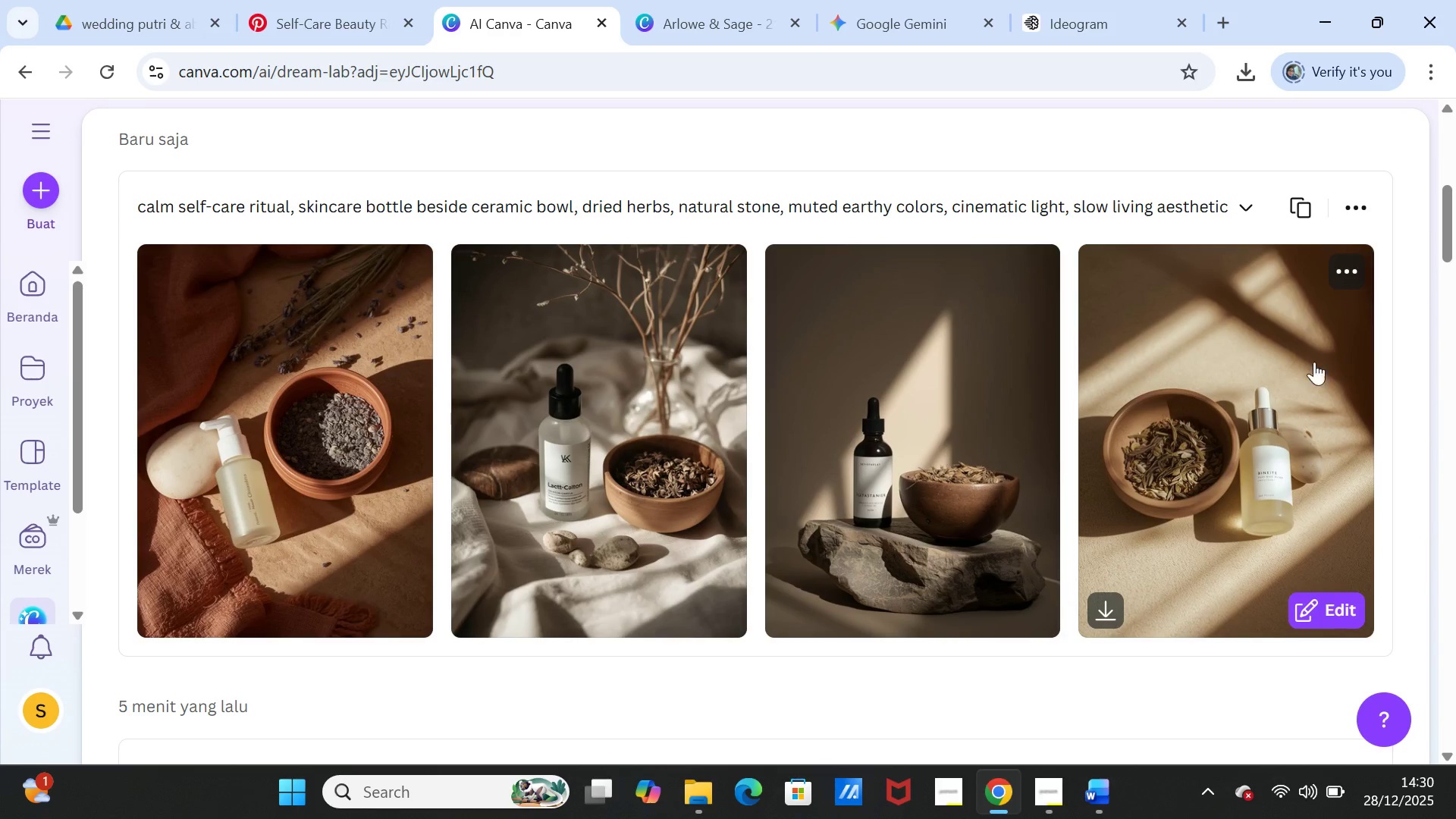 
scroll: coordinate [1296, 399], scroll_direction: up, amount: 3.0
 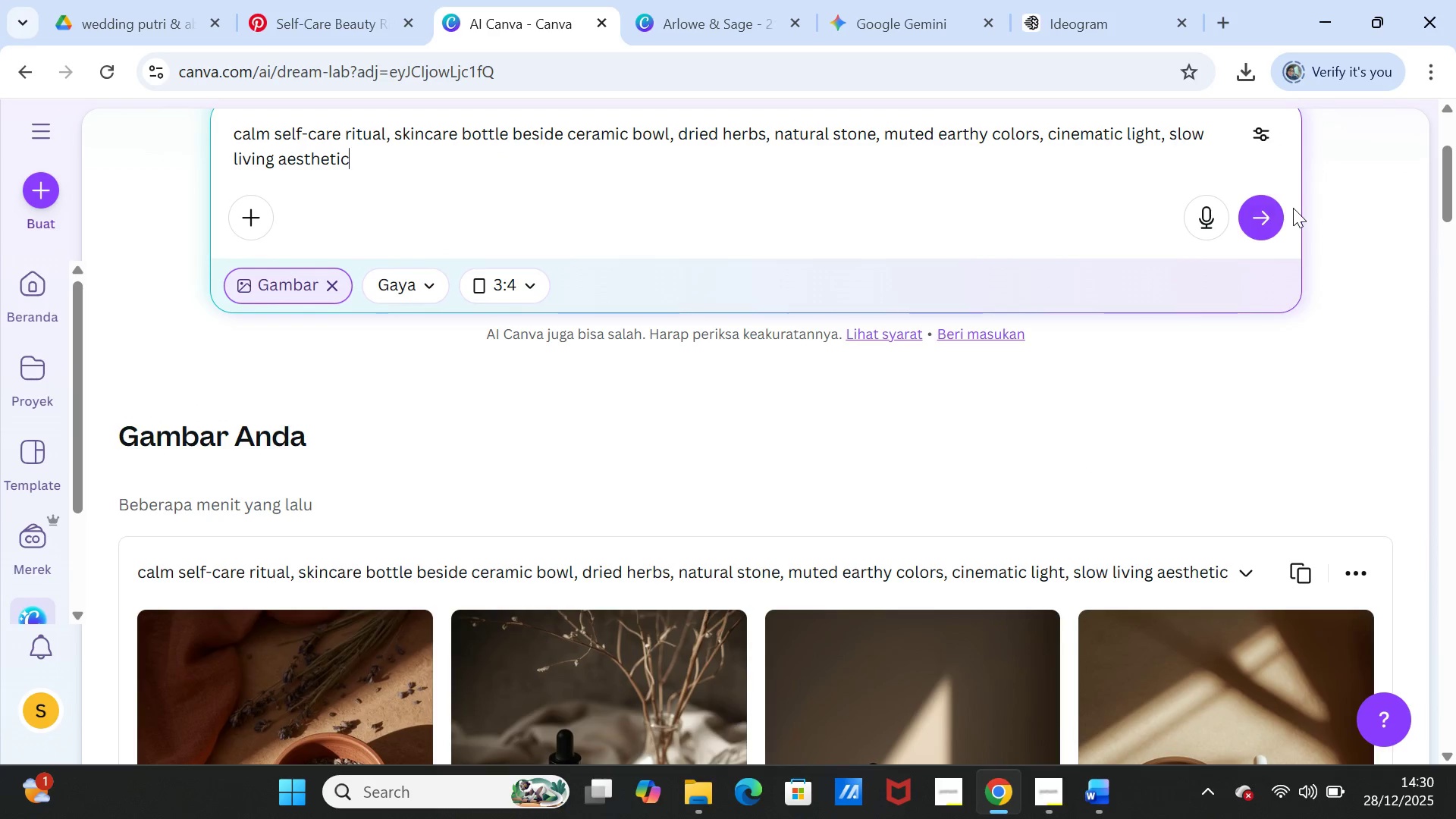 
left_click([1250, 216])
 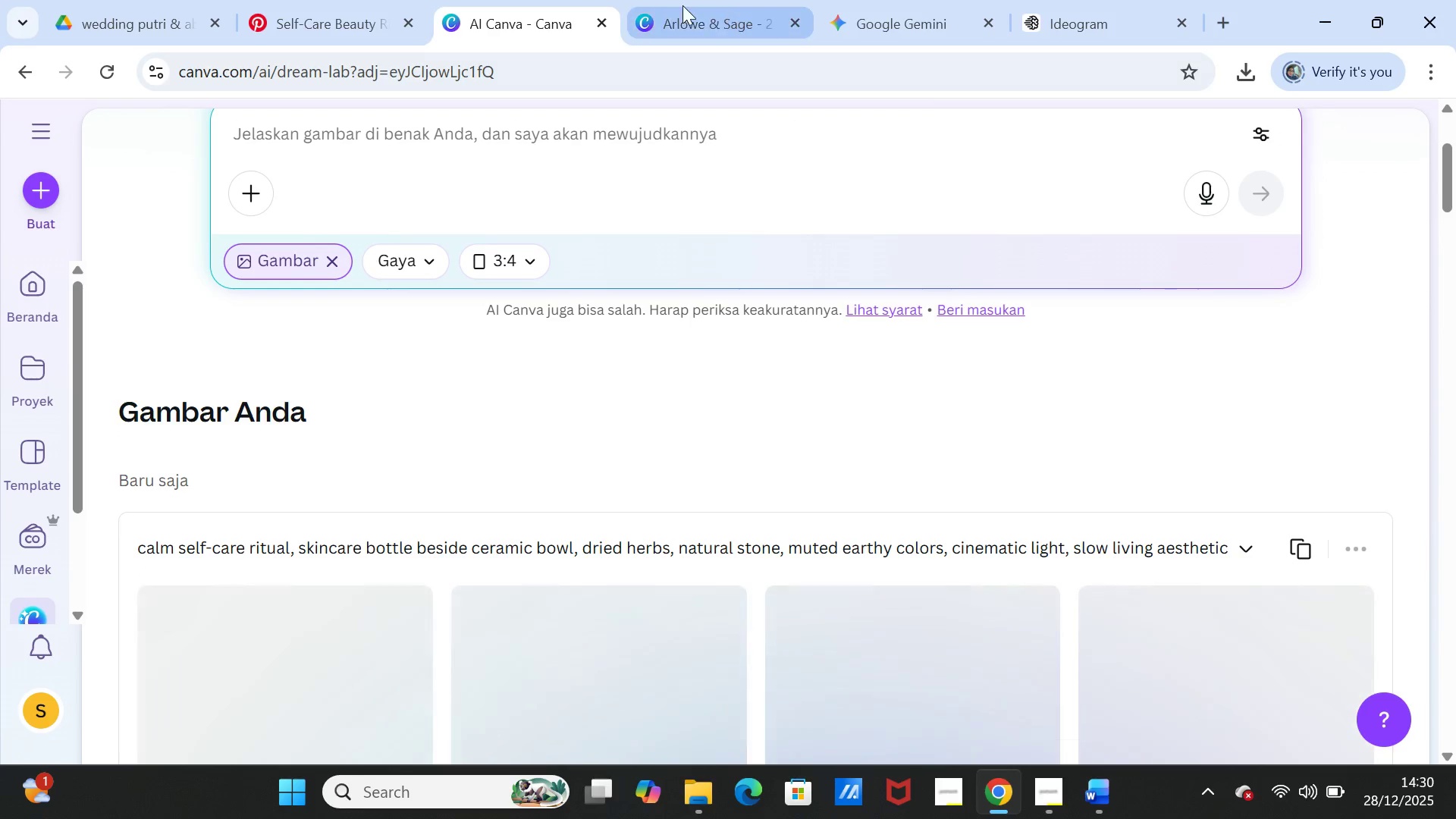 
left_click([682, 5])
 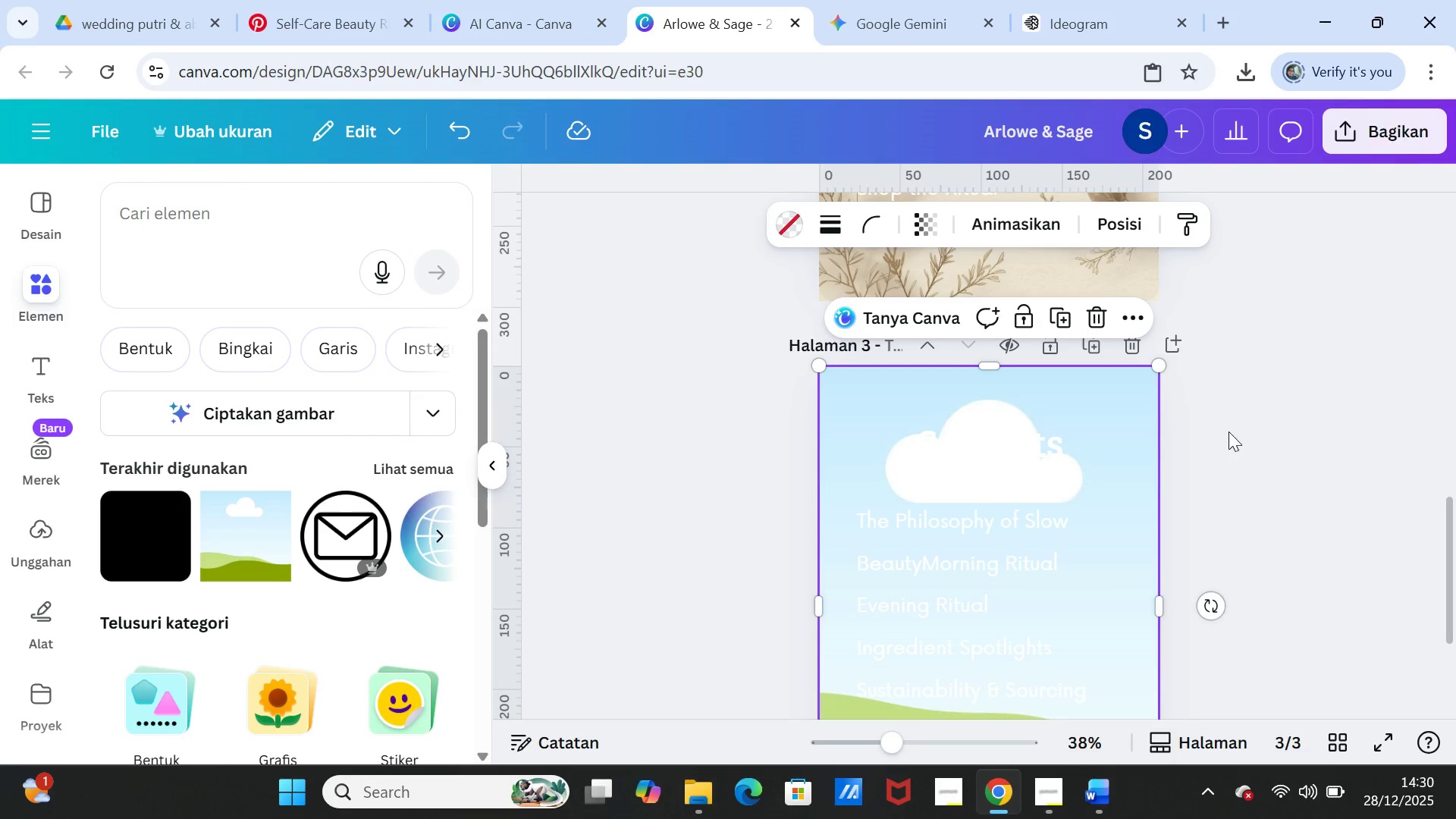 
scroll: coordinate [1272, 435], scroll_direction: up, amount: 4.0
 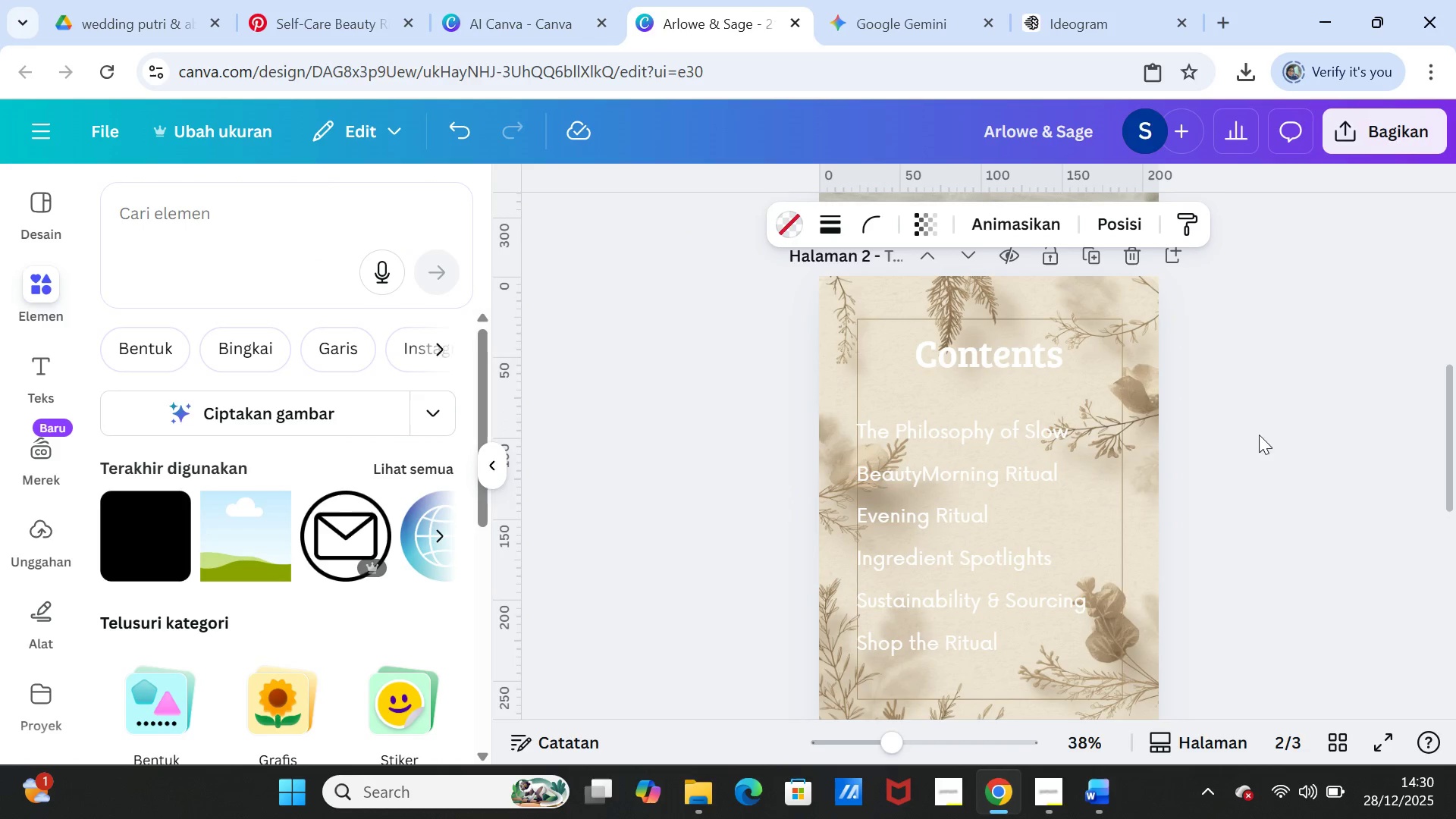 
left_click([994, 428])
 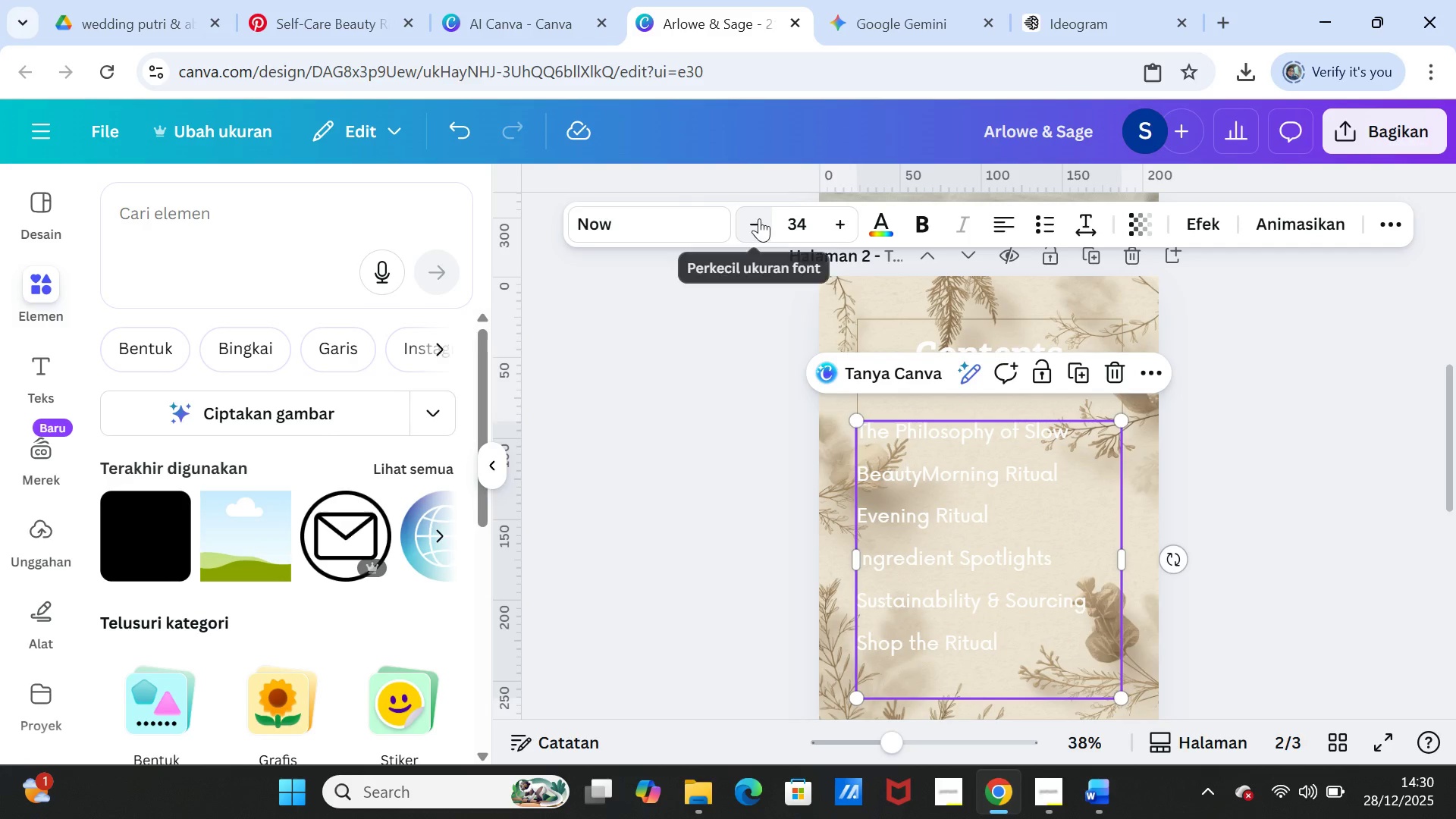 
left_click([759, 218])
 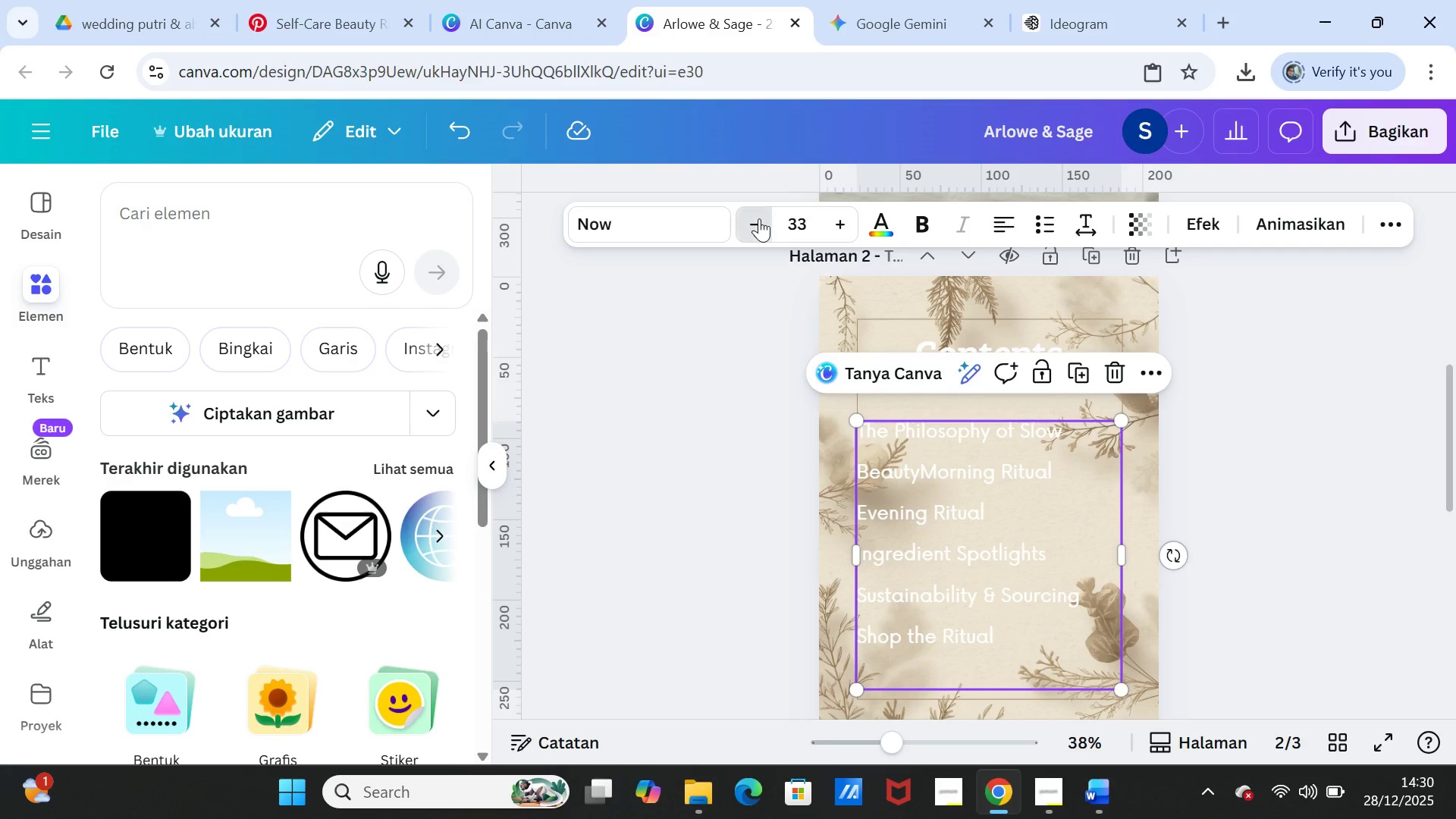 
double_click([759, 218])
 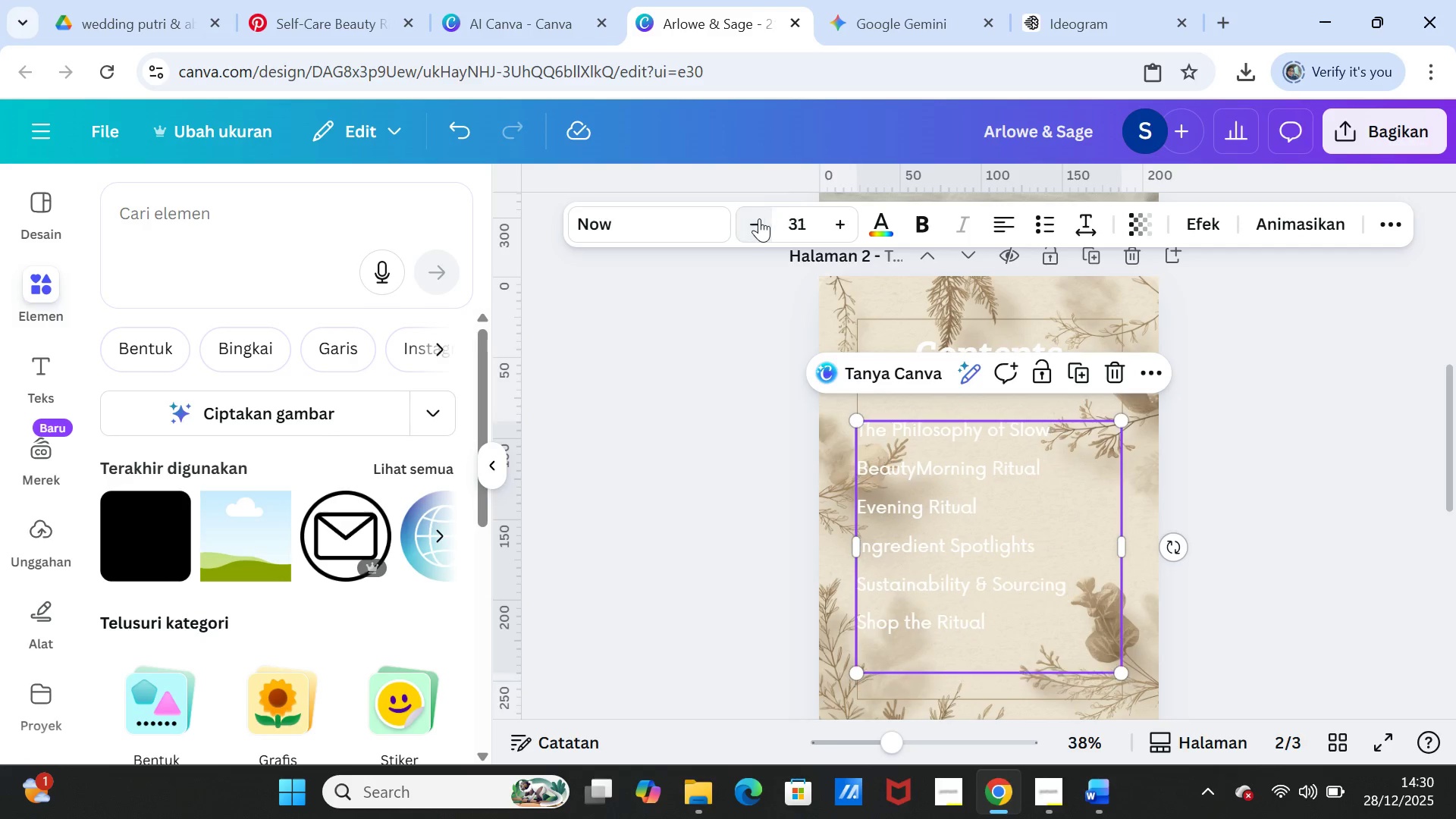 
triple_click([759, 218])
 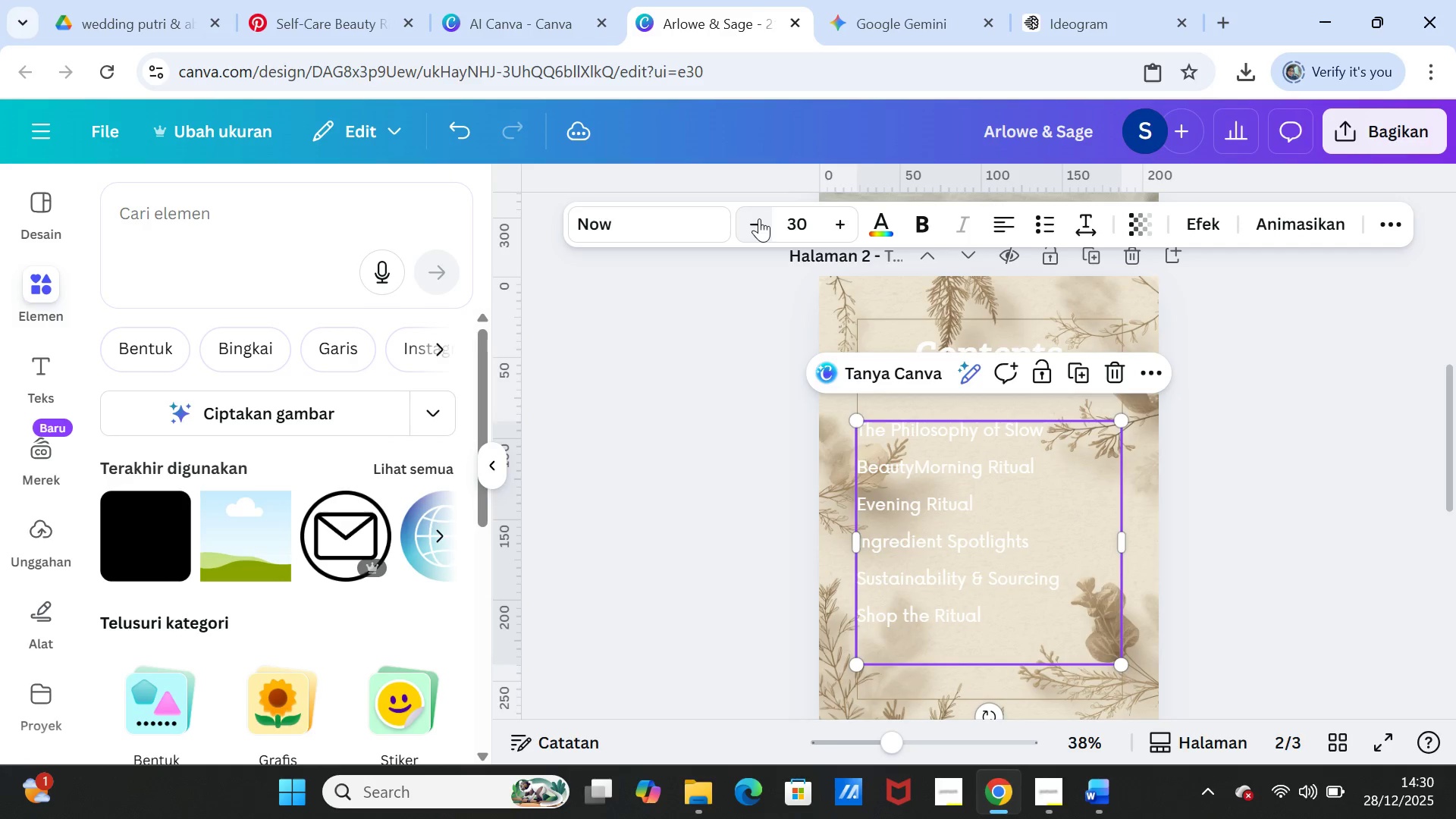 
left_click([759, 218])
 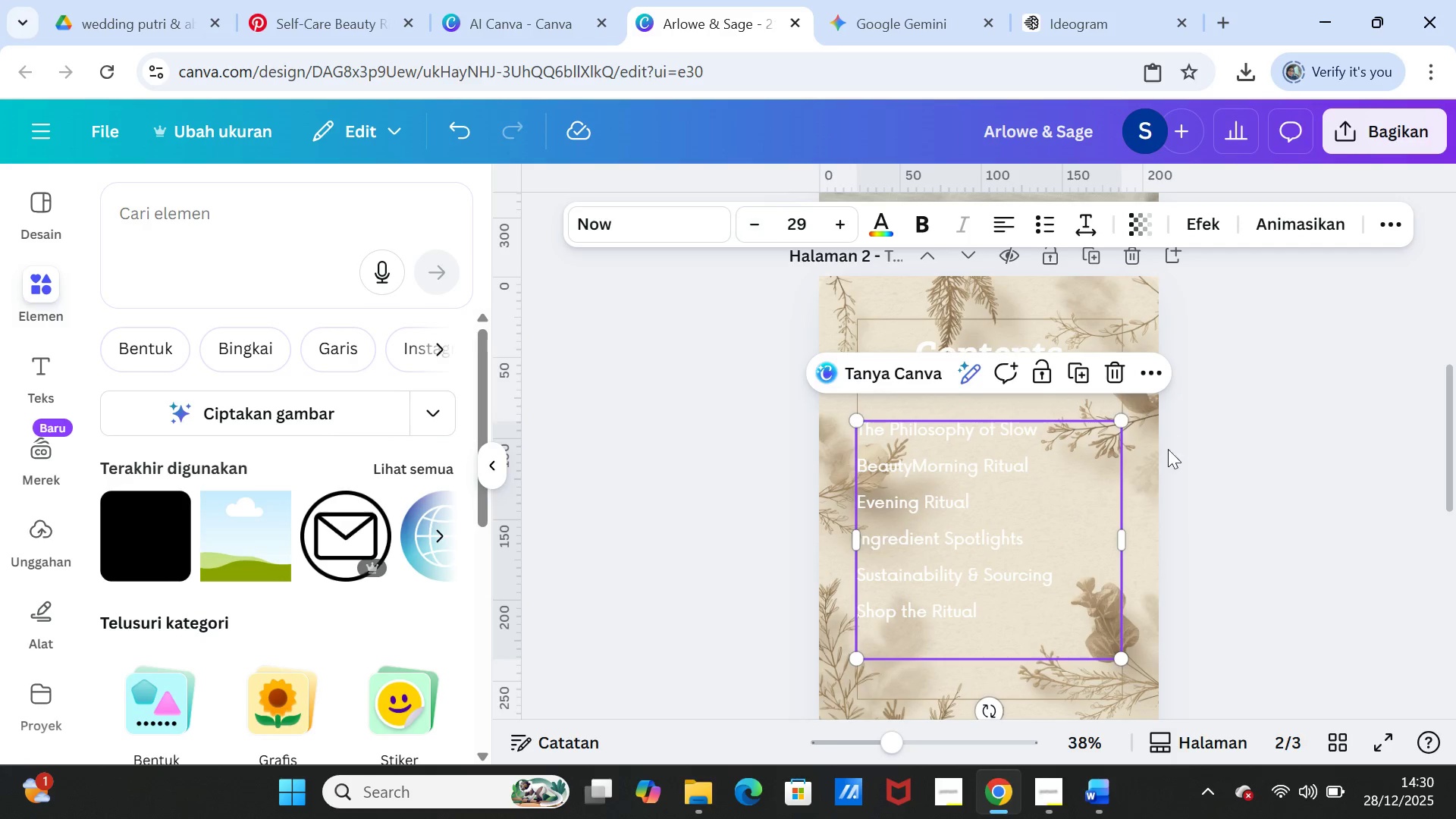 
left_click([1214, 516])
 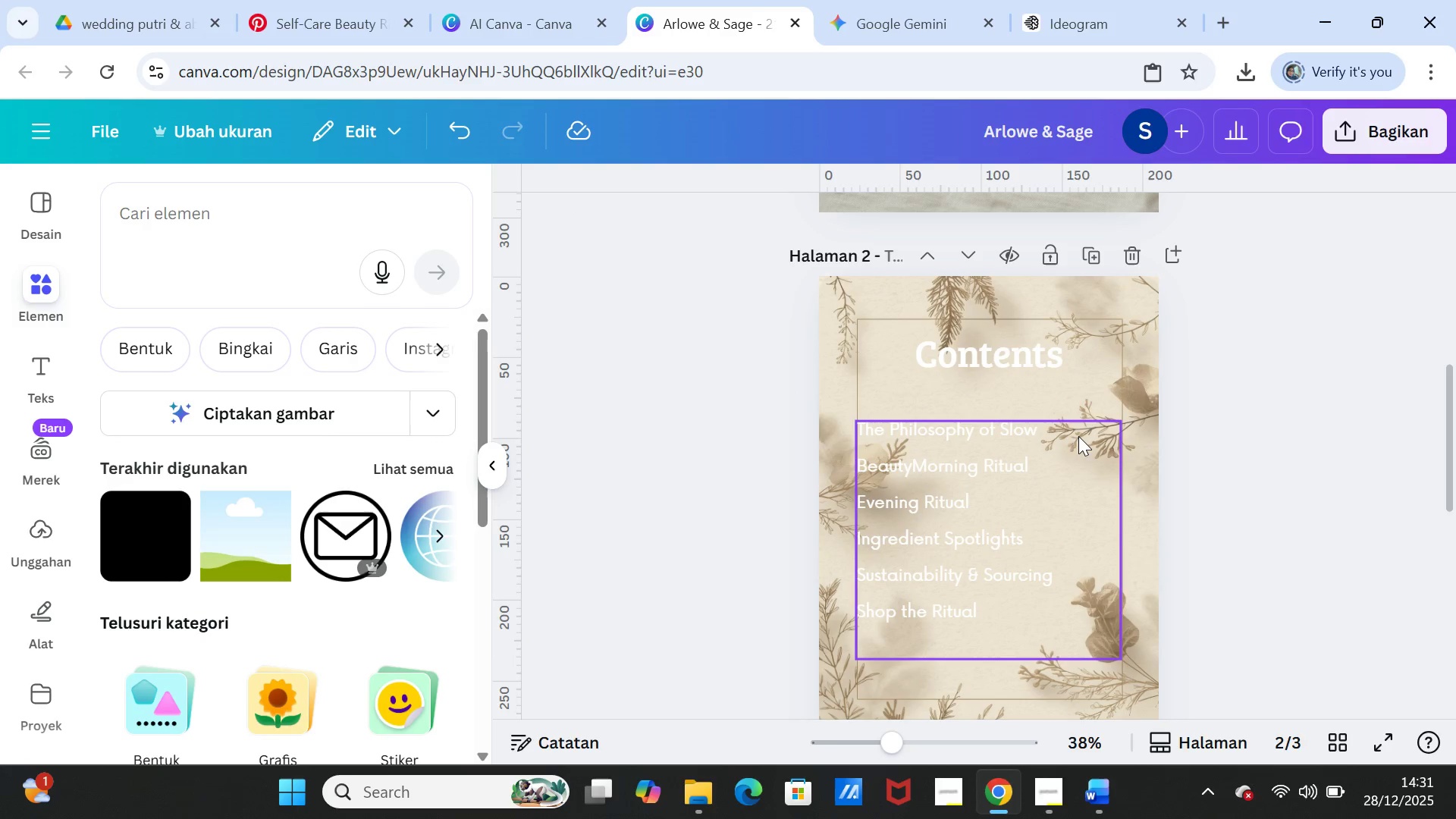 
left_click([1057, 422])
 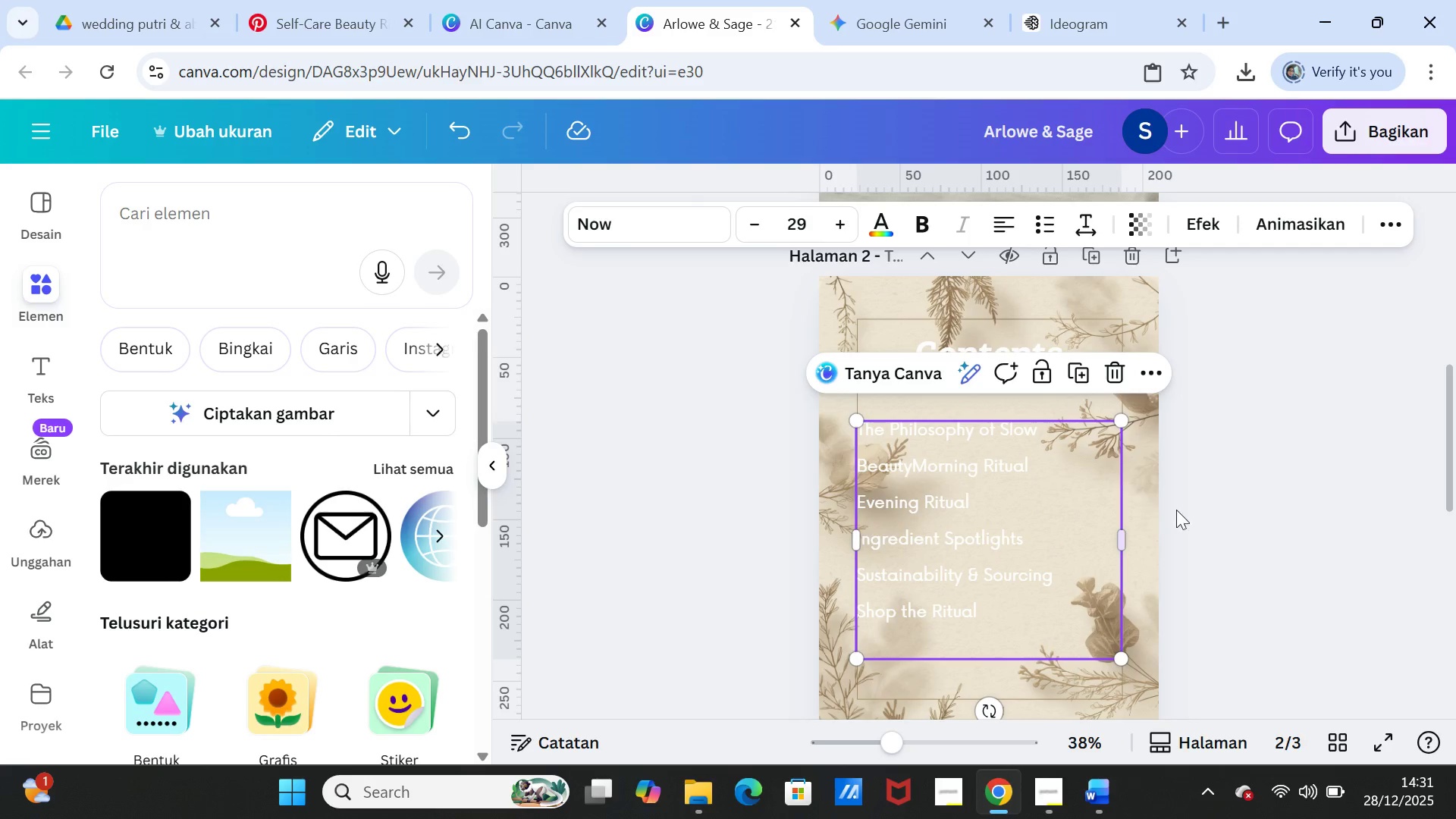 
left_click([1241, 511])
 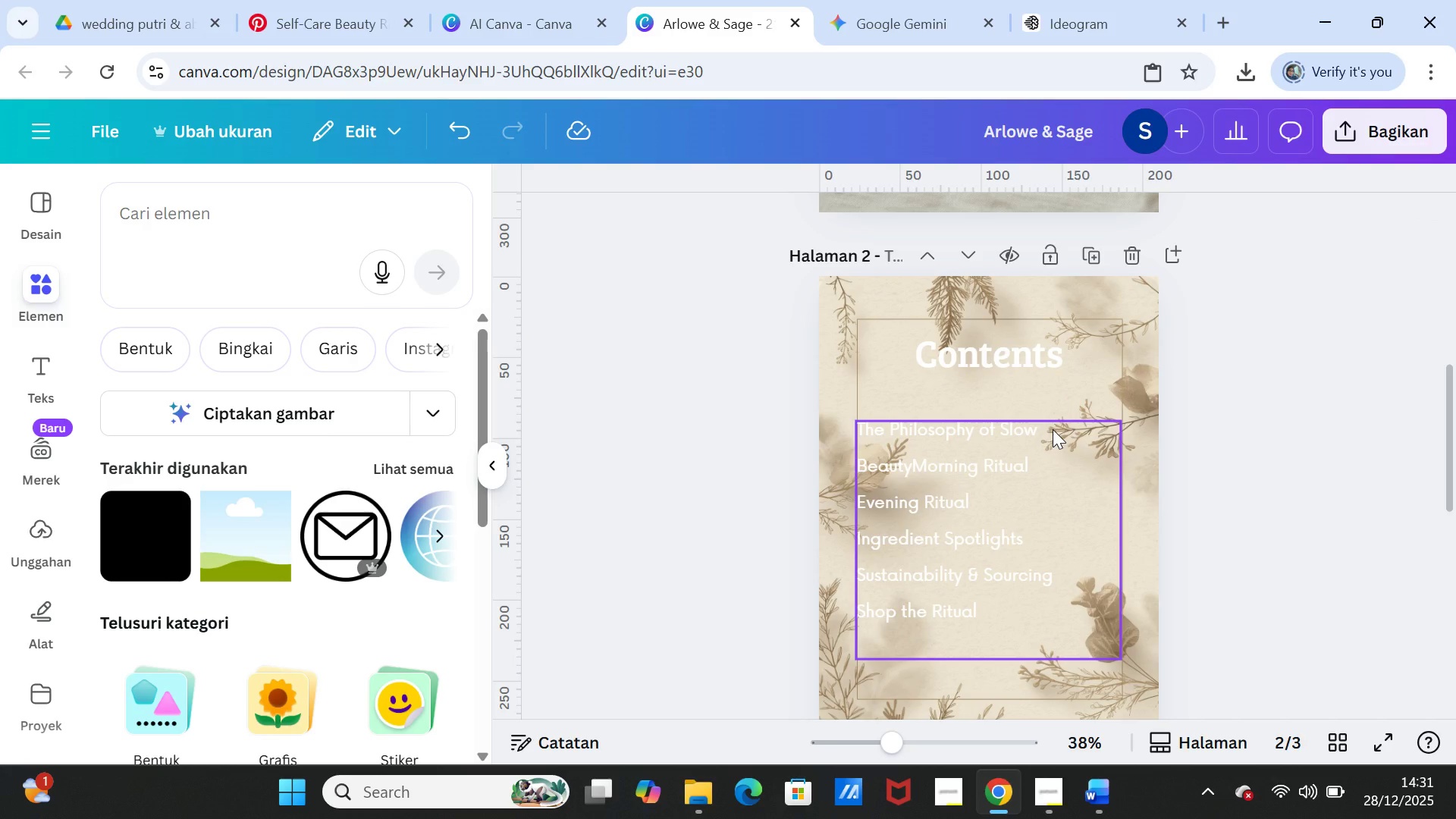 
left_click([1053, 429])
 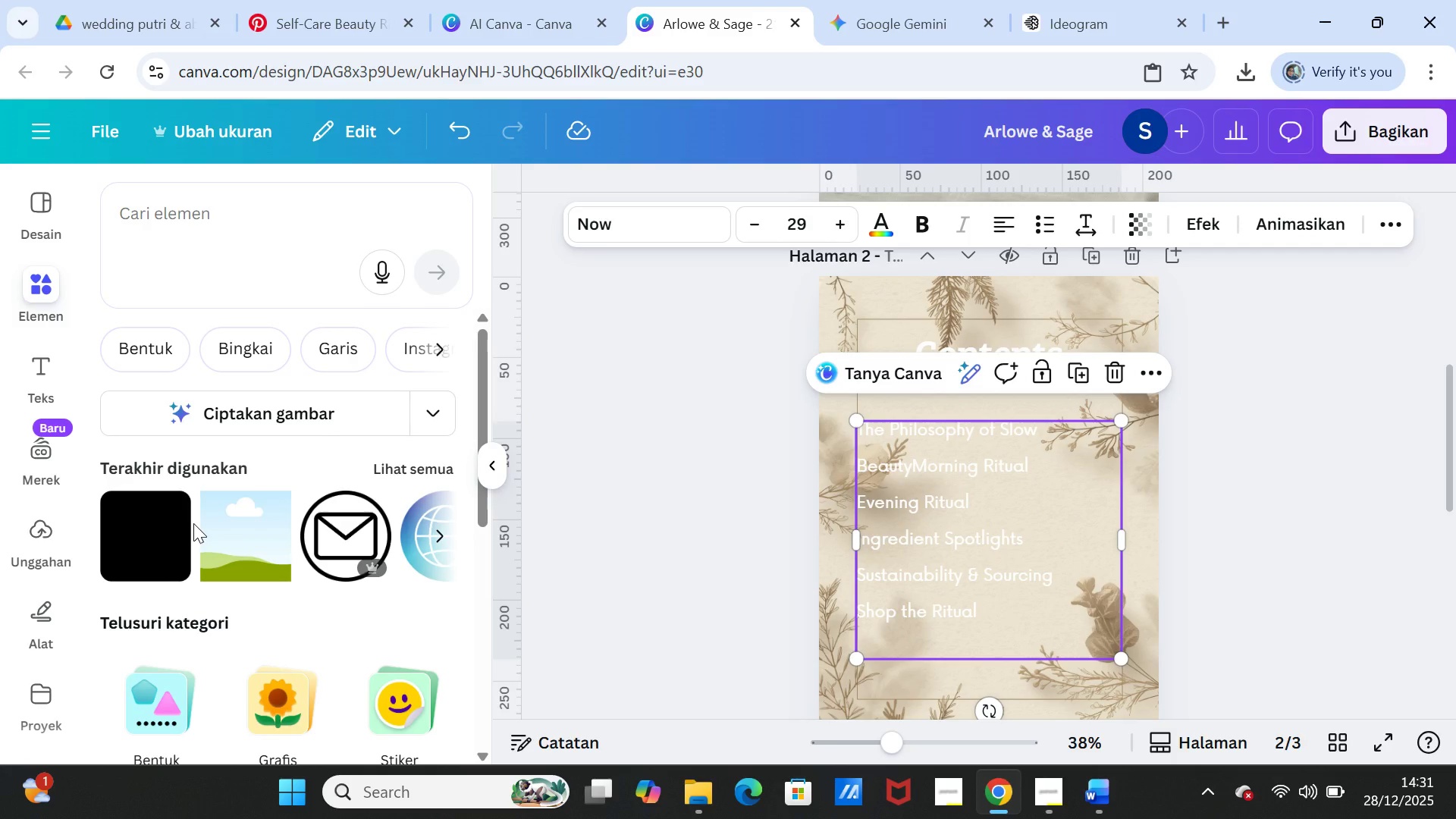 
wait(37.25)
 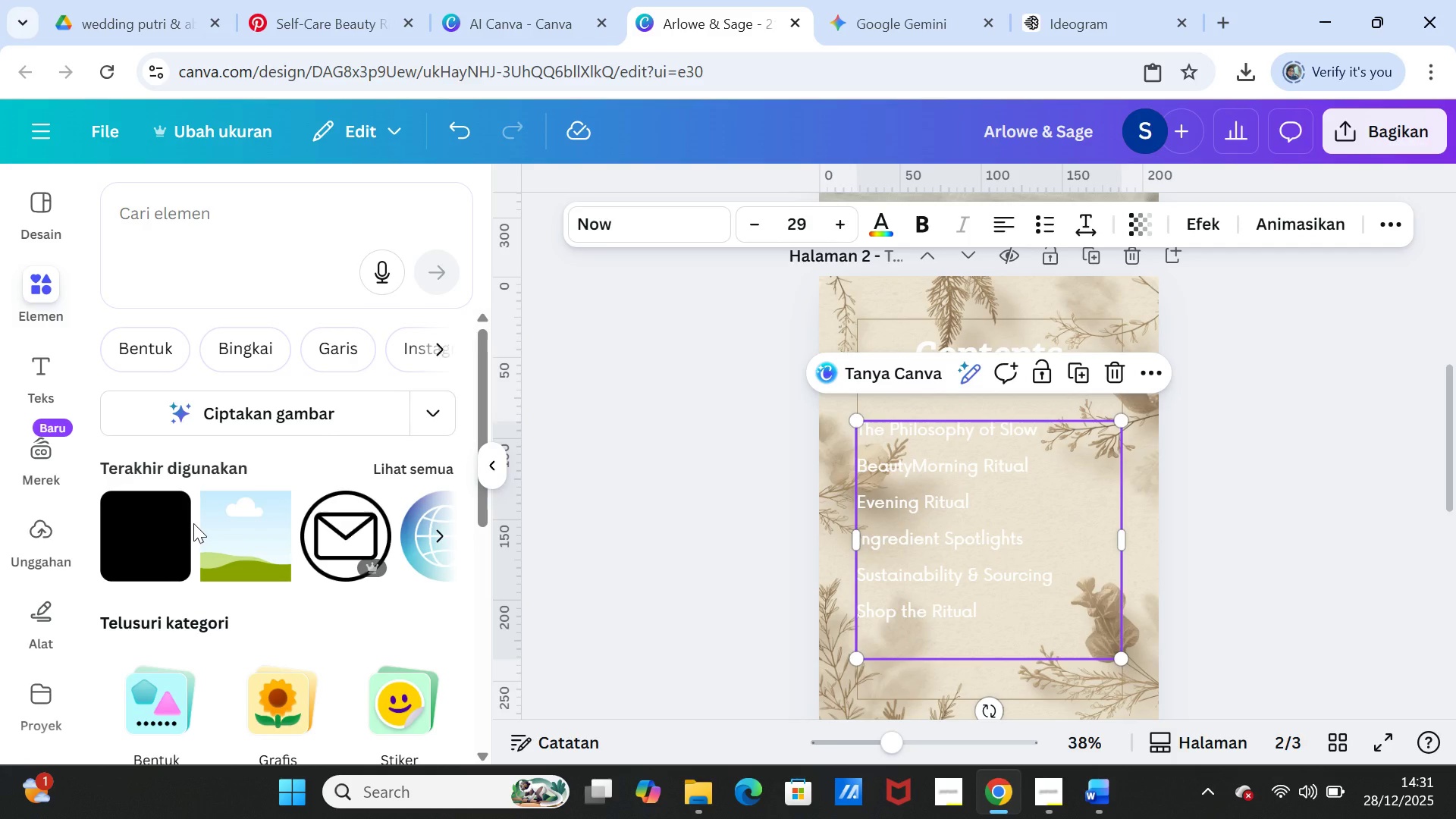 
left_click([1224, 438])
 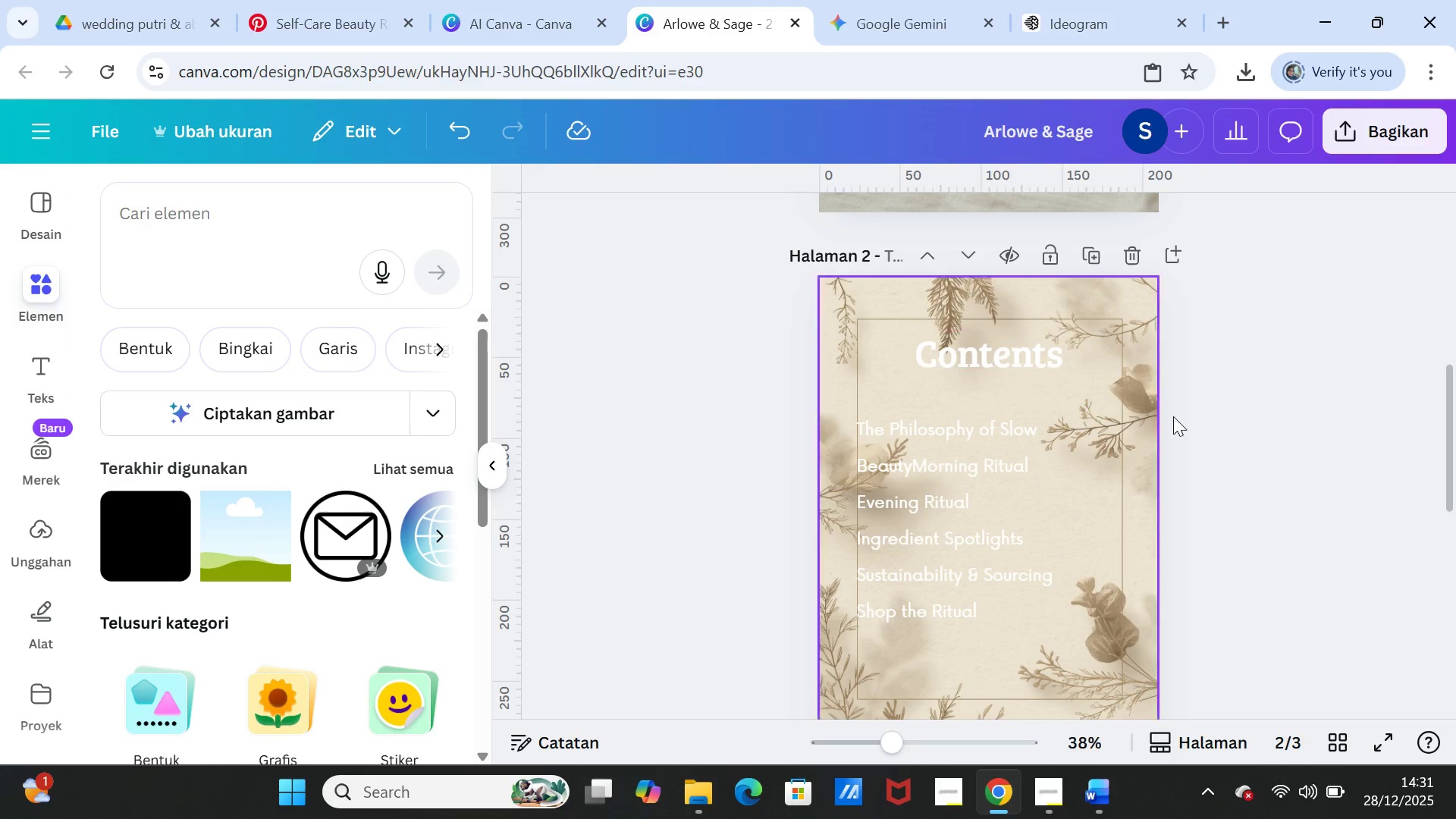 
left_click([1073, 444])
 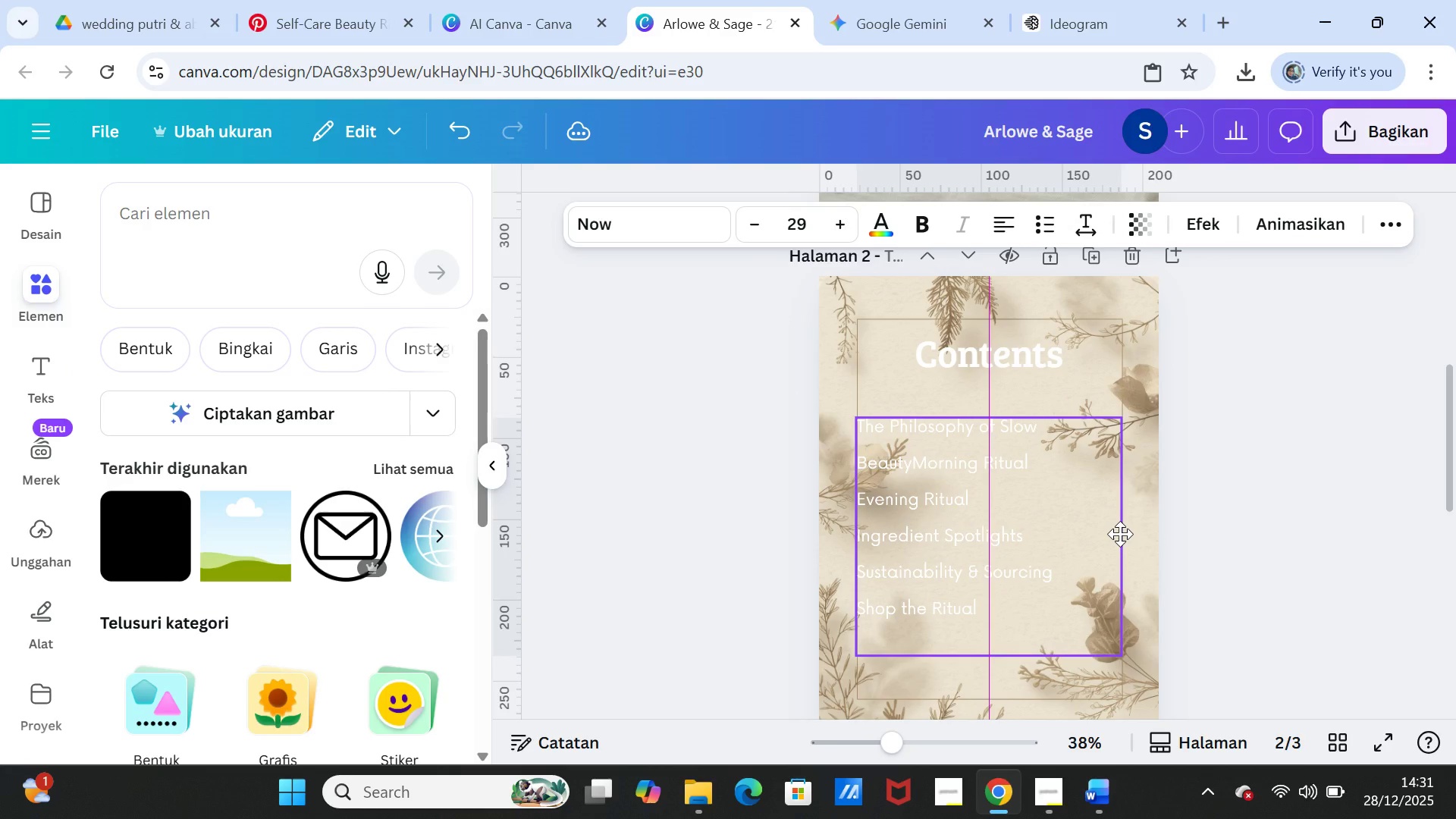 
left_click([1128, 534])
 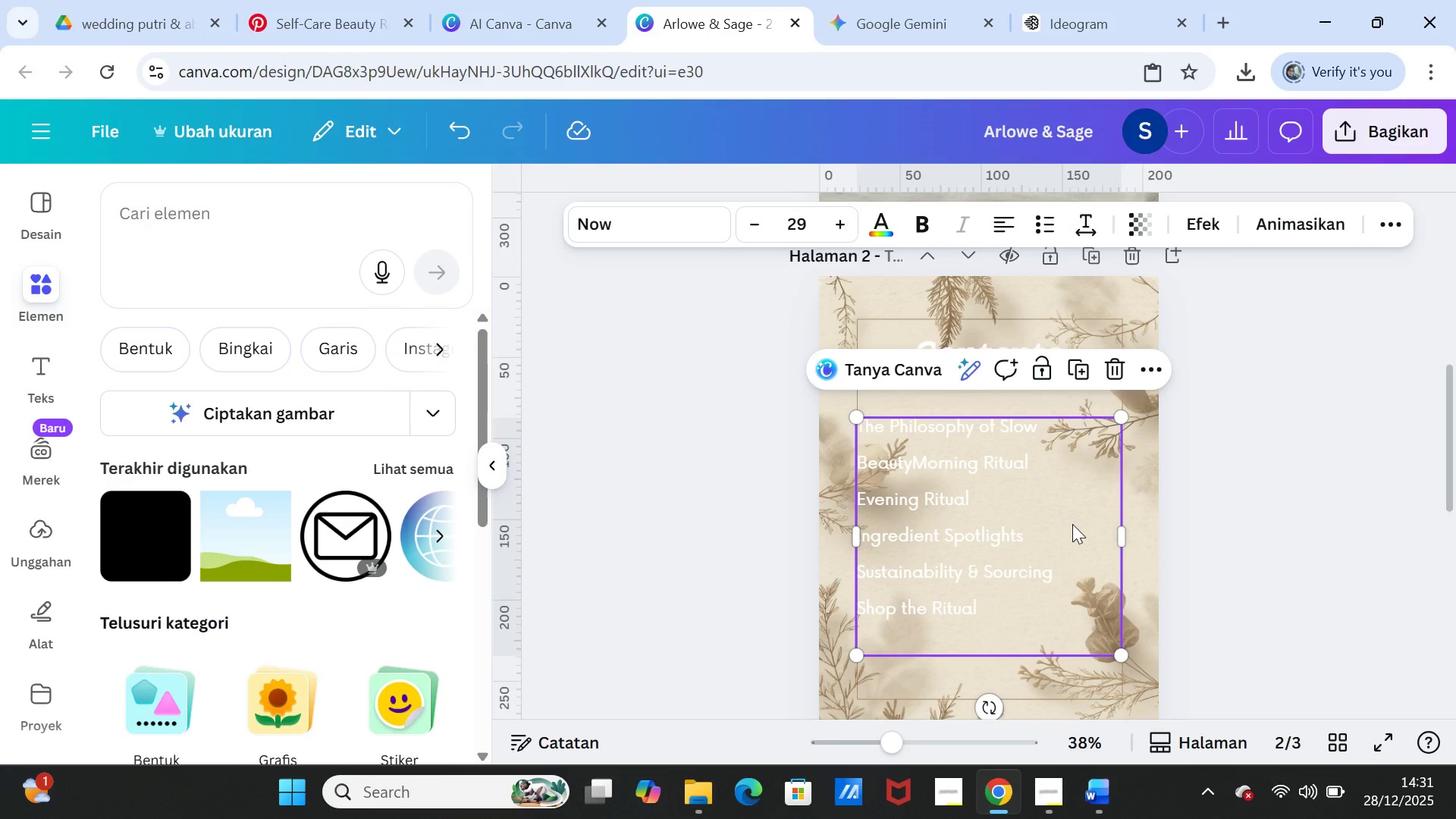 
left_click([1072, 524])
 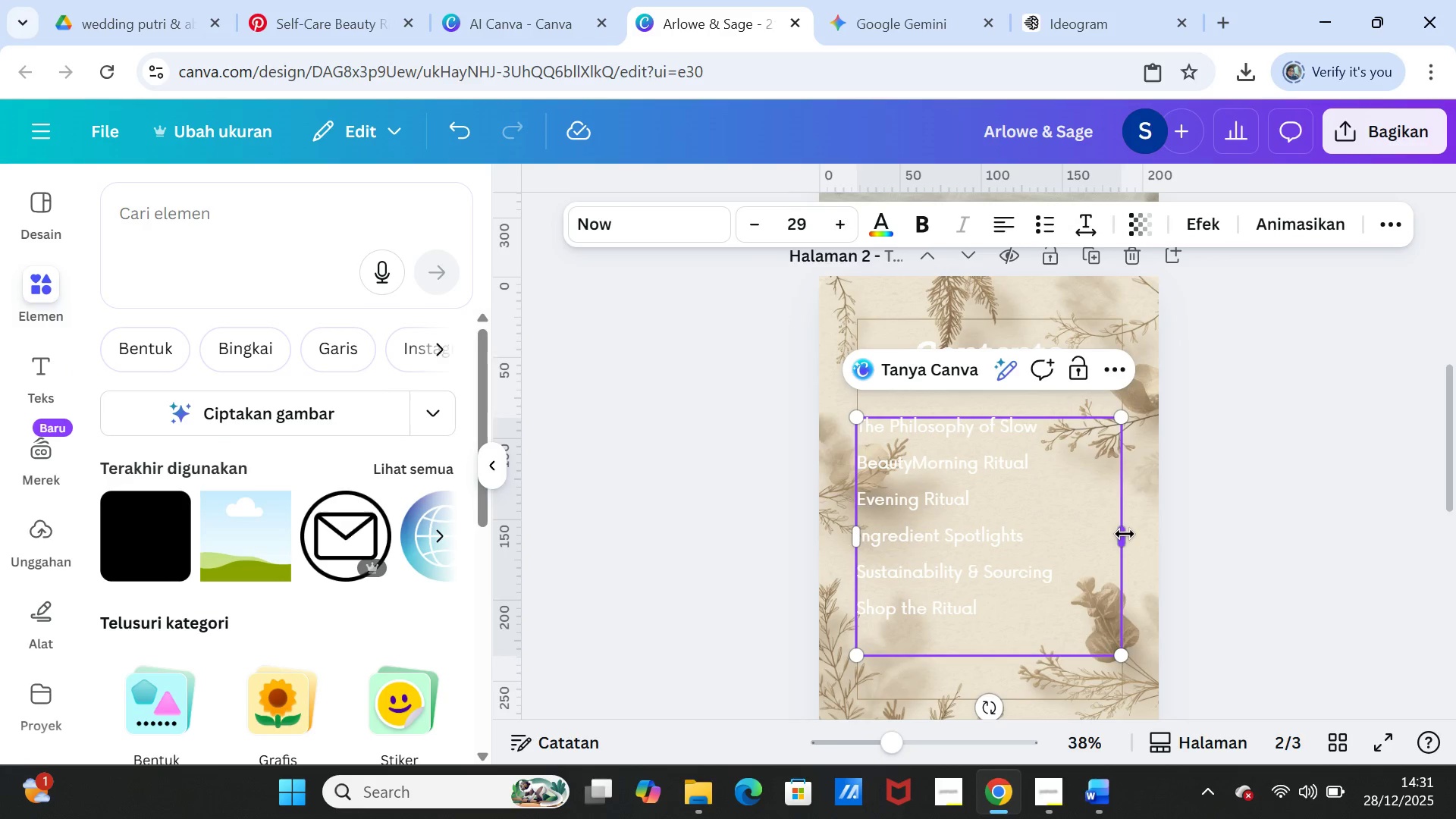 
left_click_drag(start_coordinate=[1125, 534], to_coordinate=[1057, 524])
 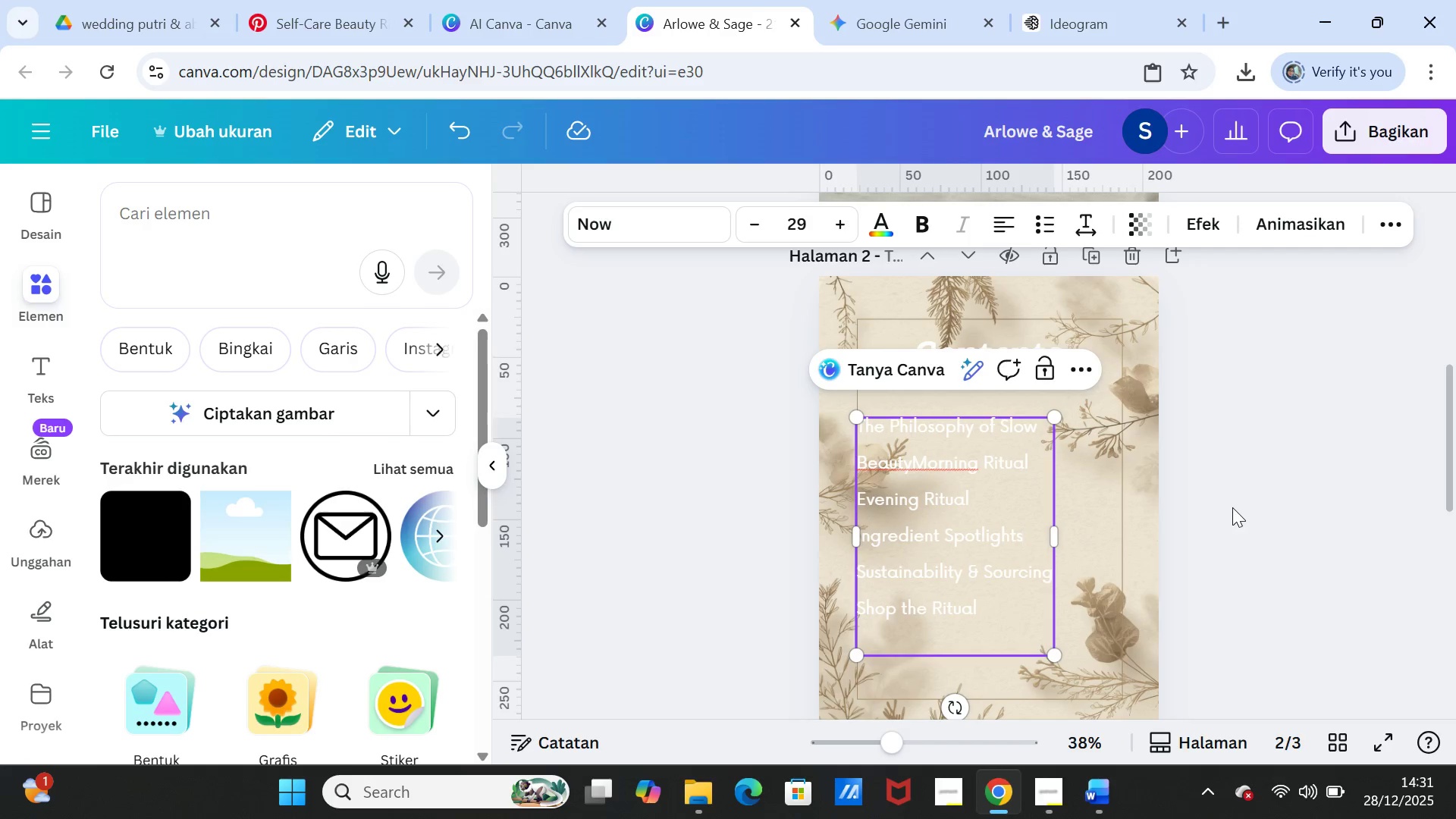 
left_click([1232, 507])
 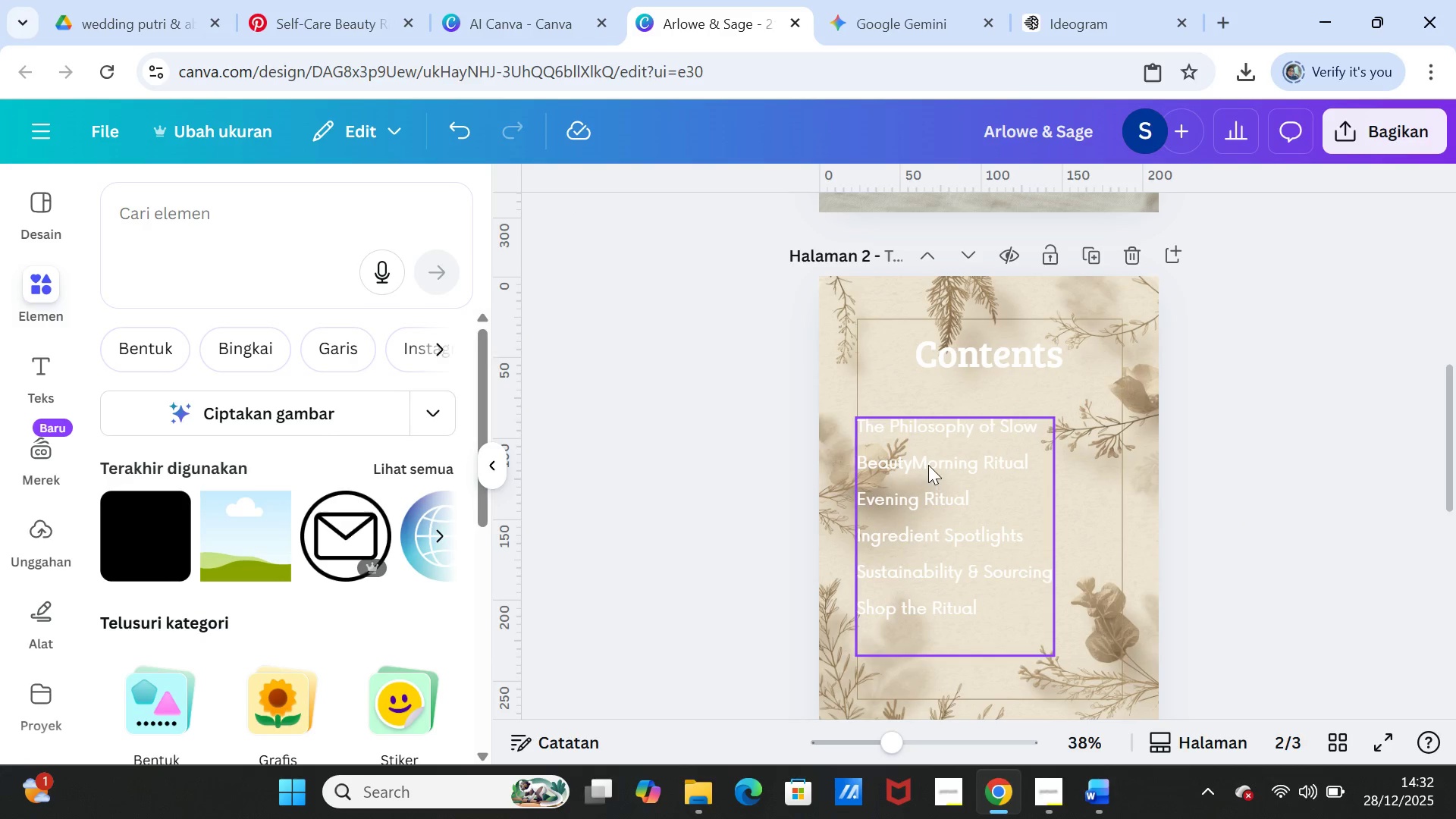 
left_click([919, 441])
 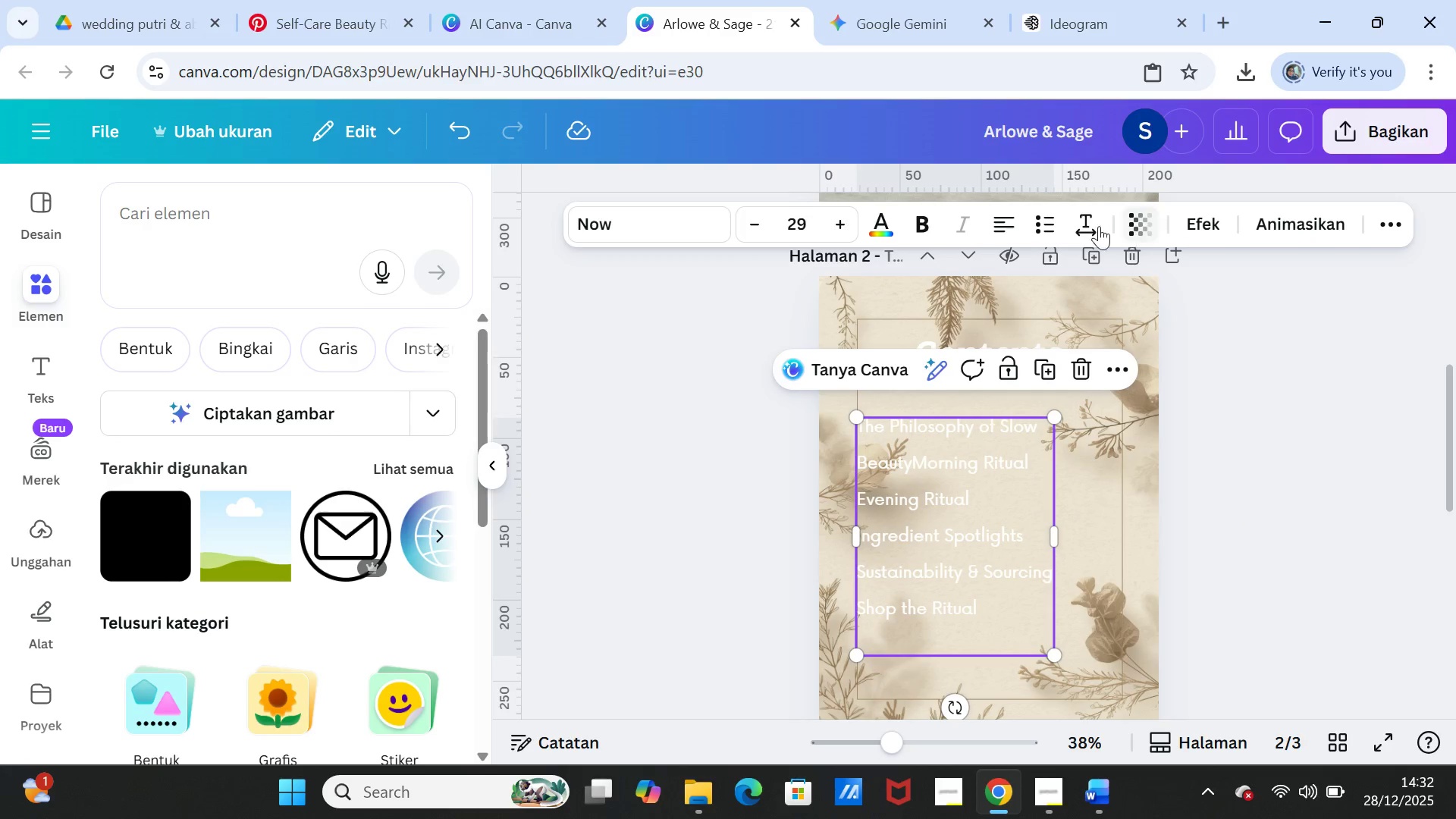 
left_click([1088, 224])
 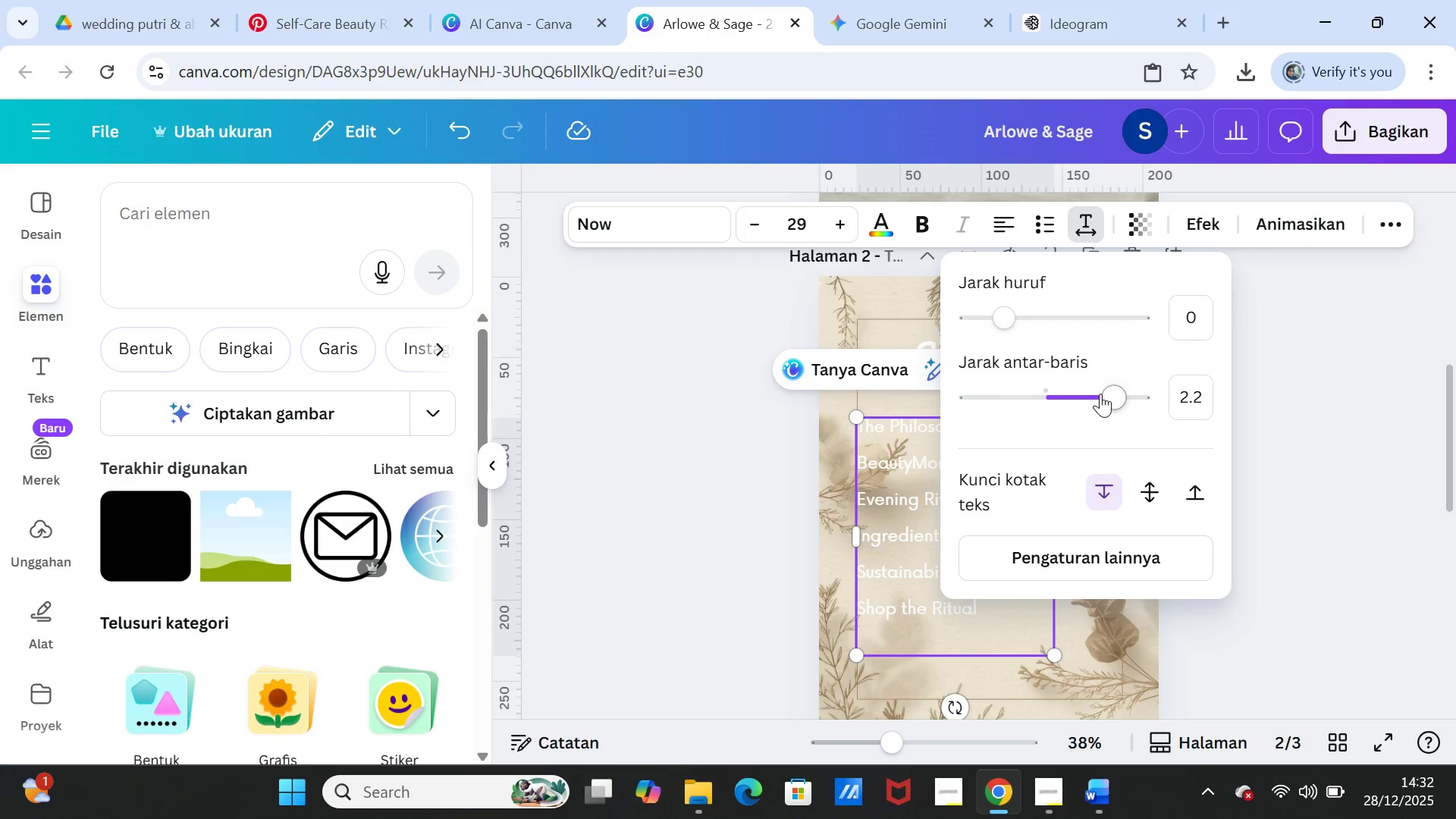 
left_click_drag(start_coordinate=[1109, 394], to_coordinate=[1123, 392])
 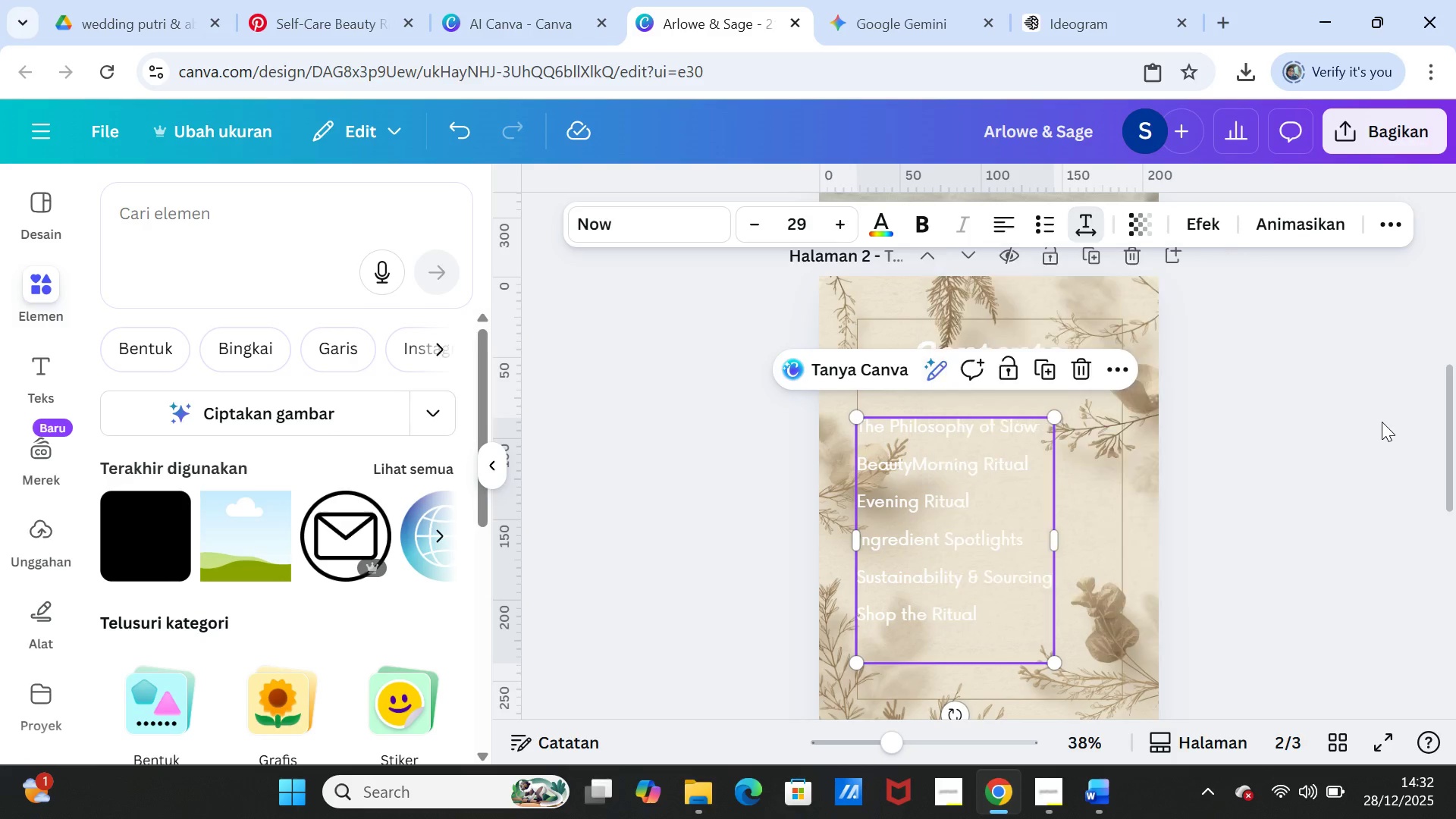 
left_click([1382, 422])
 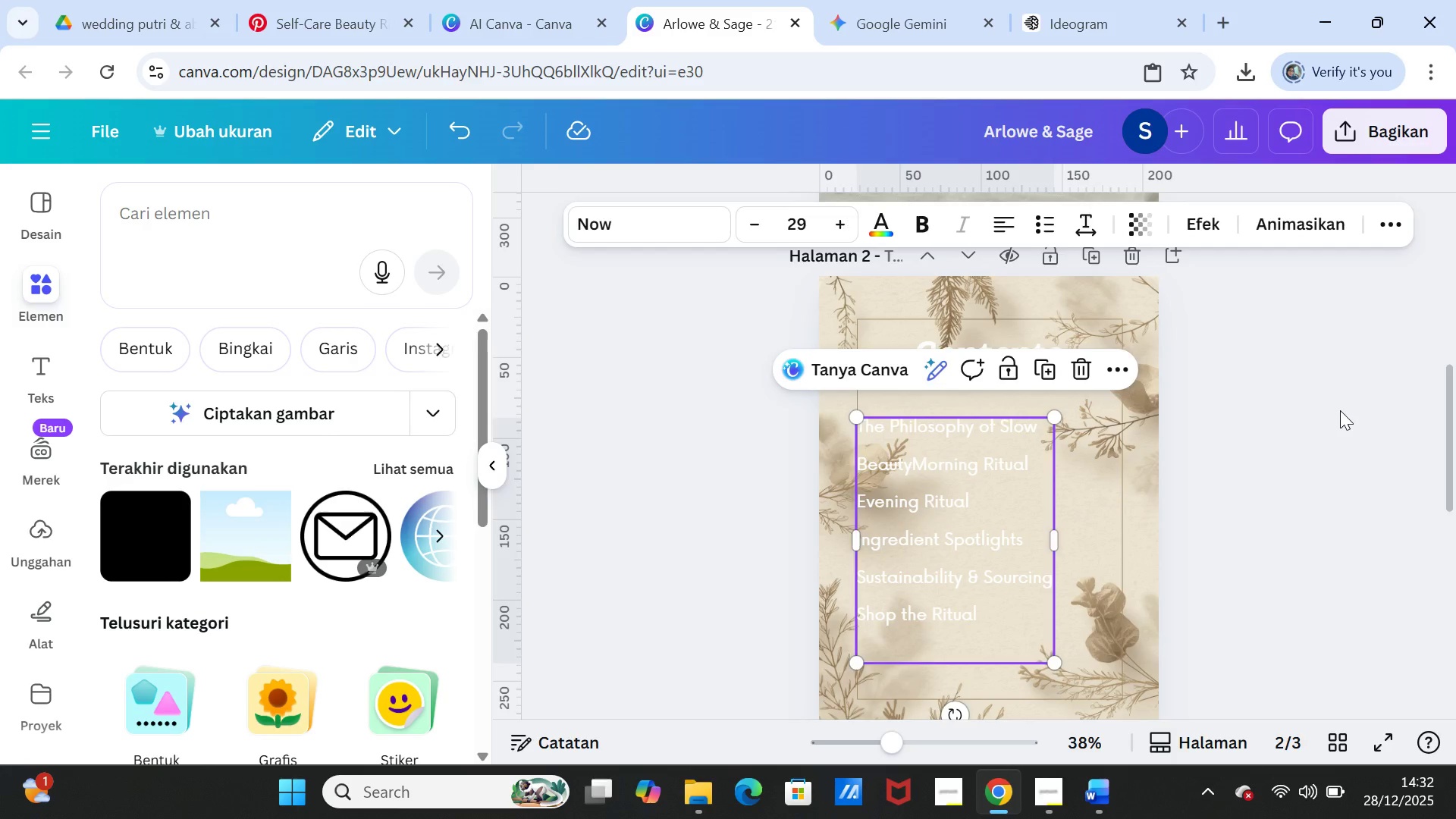 
left_click([1340, 410])
 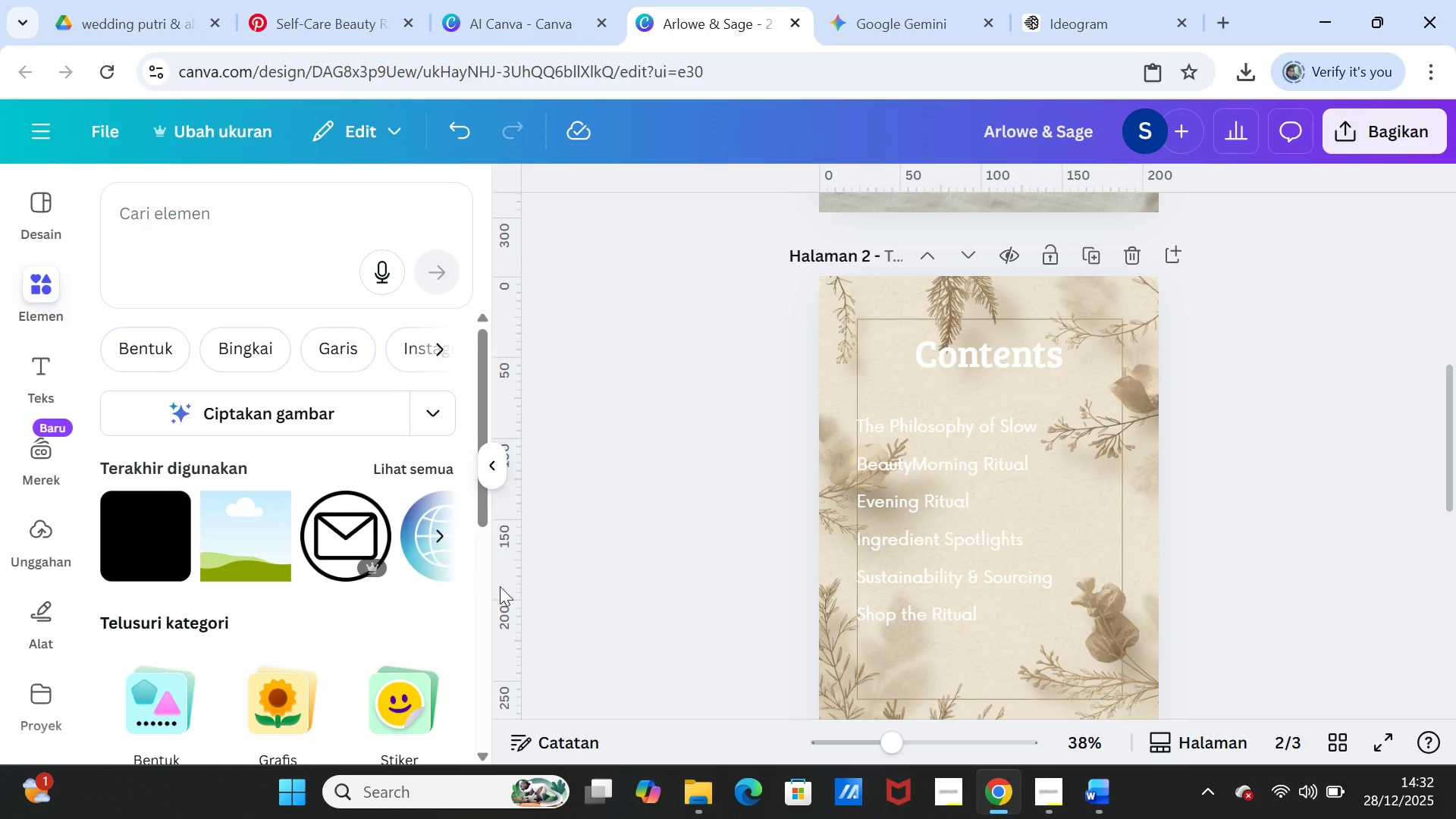 
left_click([888, 520])
 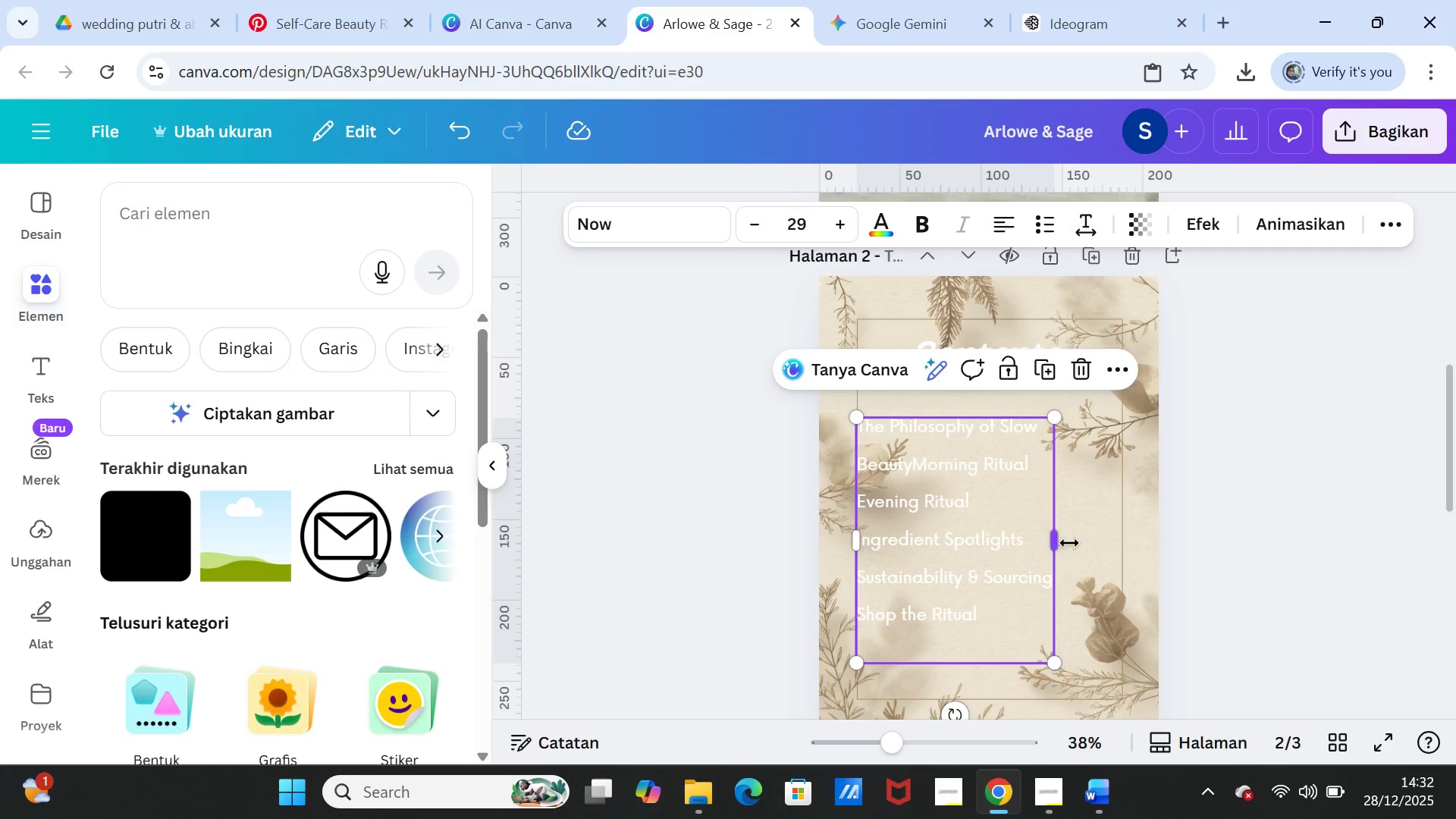 
left_click([1220, 517])
 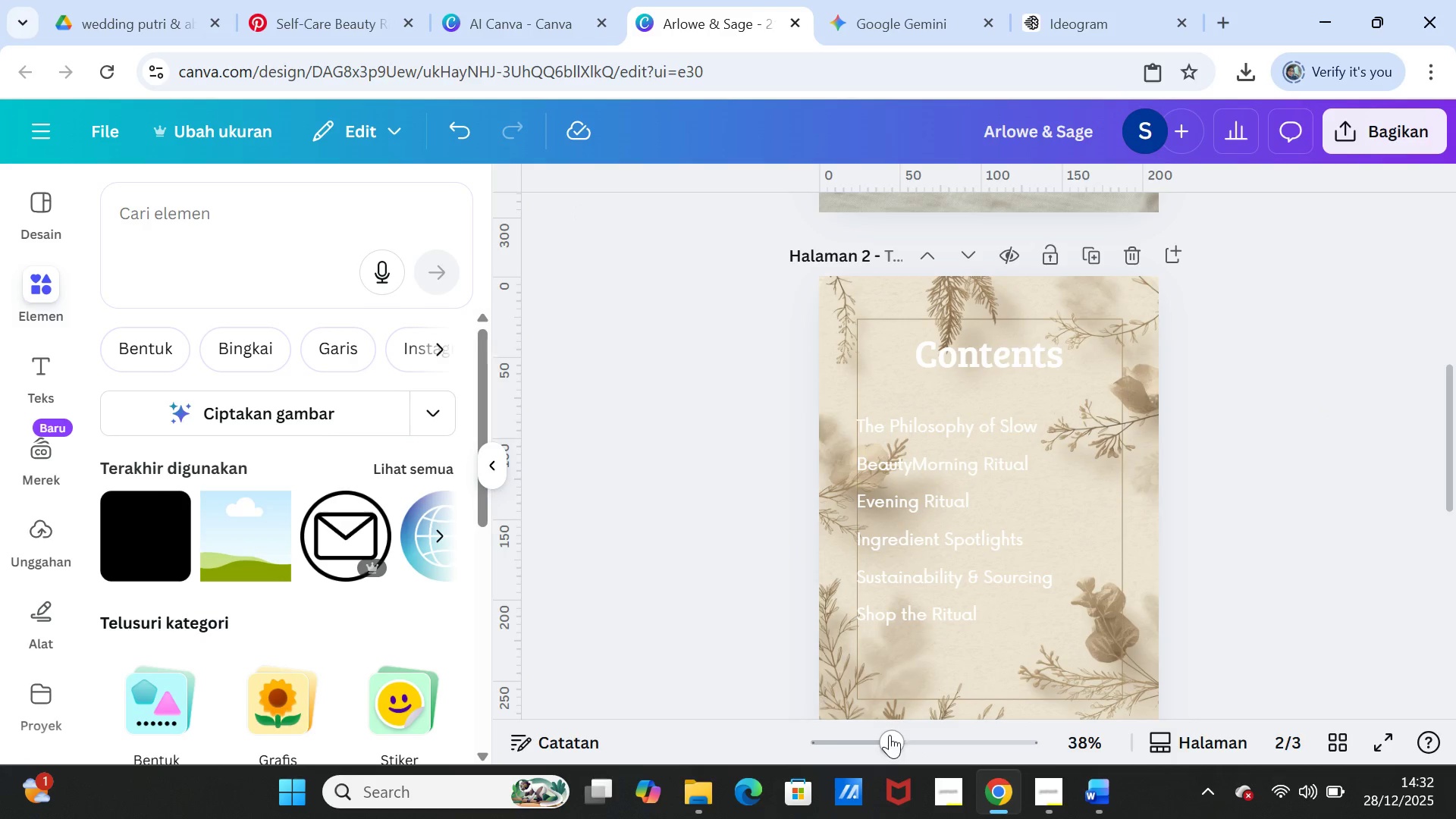 
left_click([952, 435])
 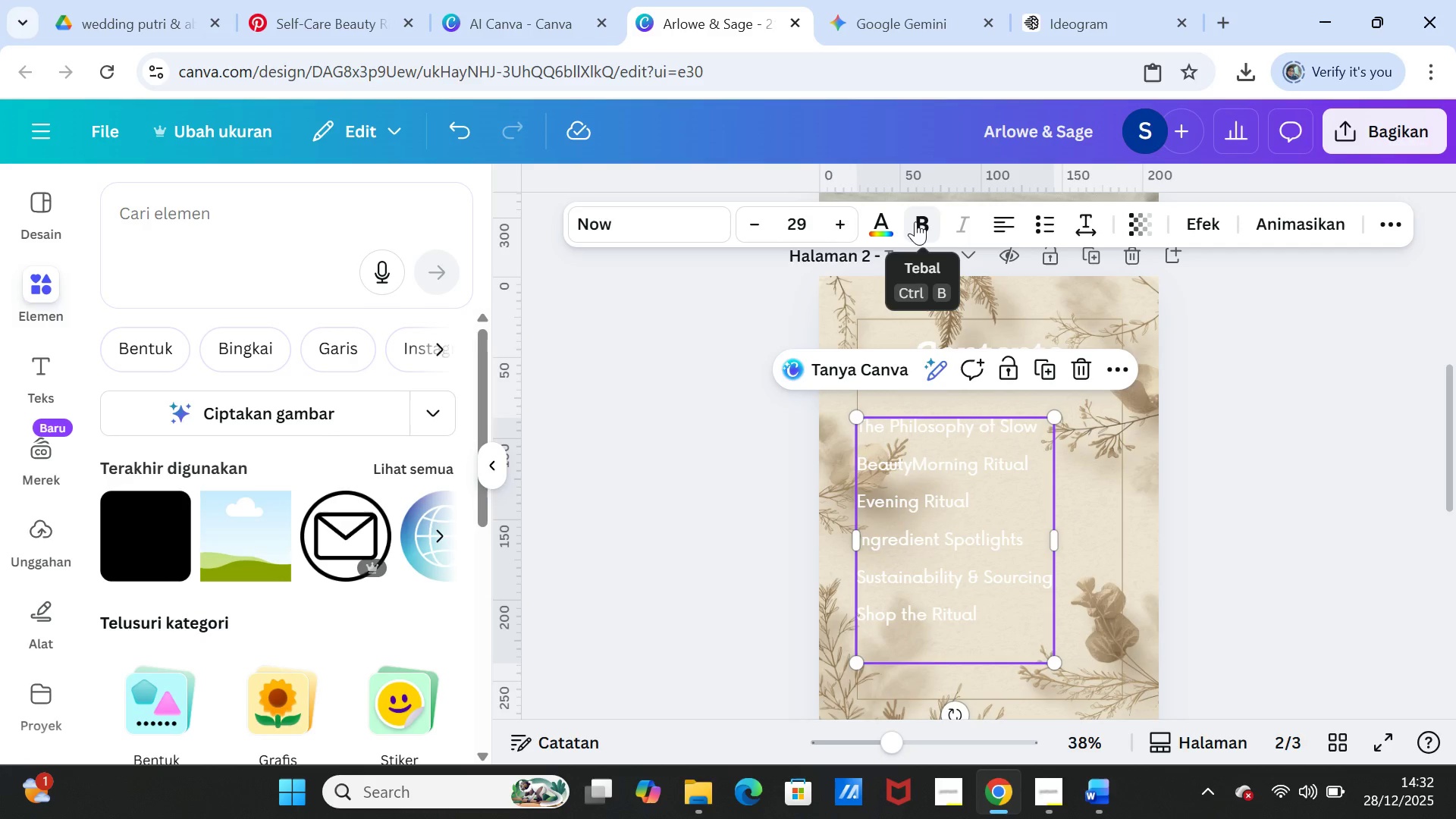 
left_click([917, 221])
 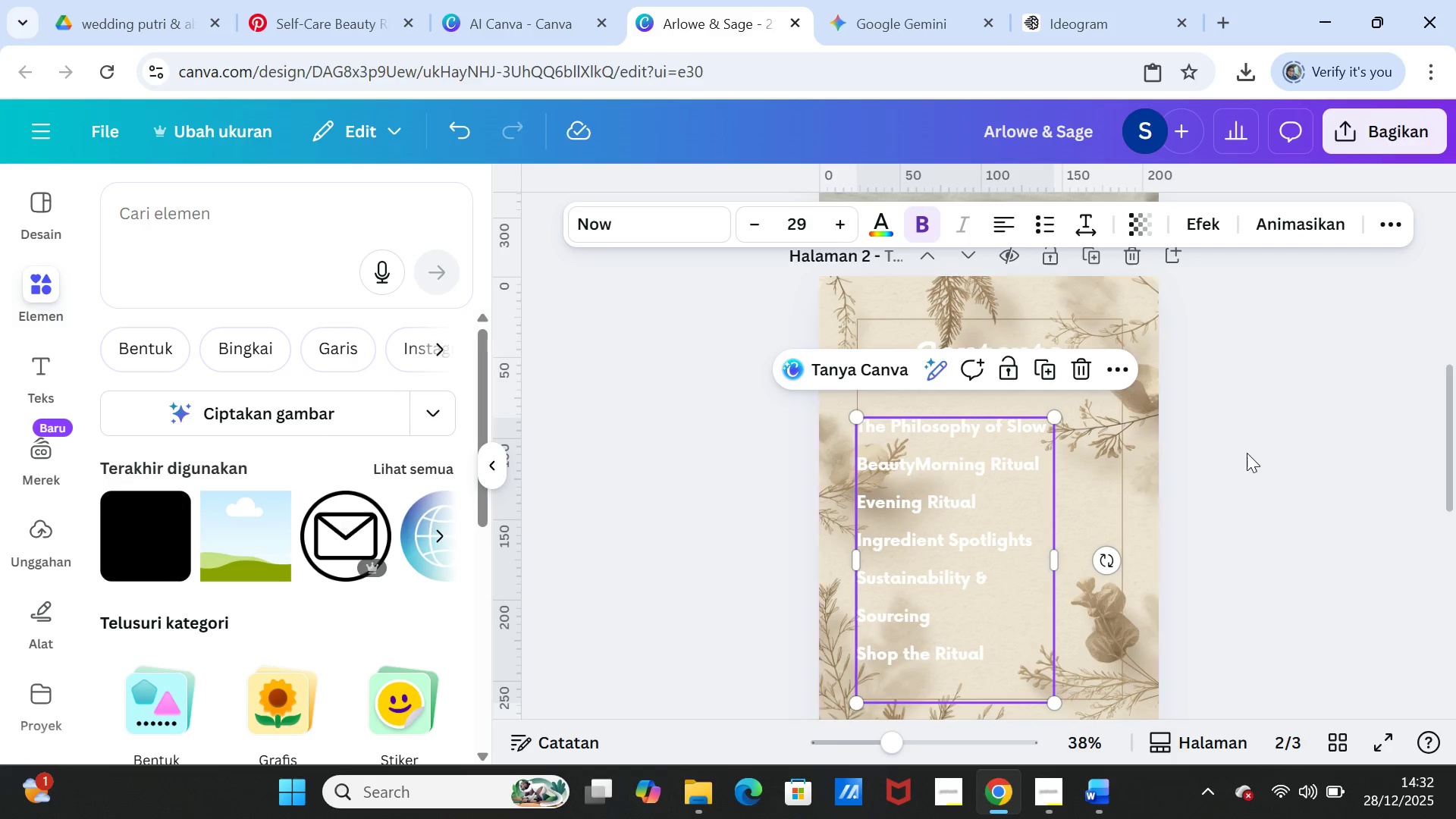 
left_click([1249, 456])
 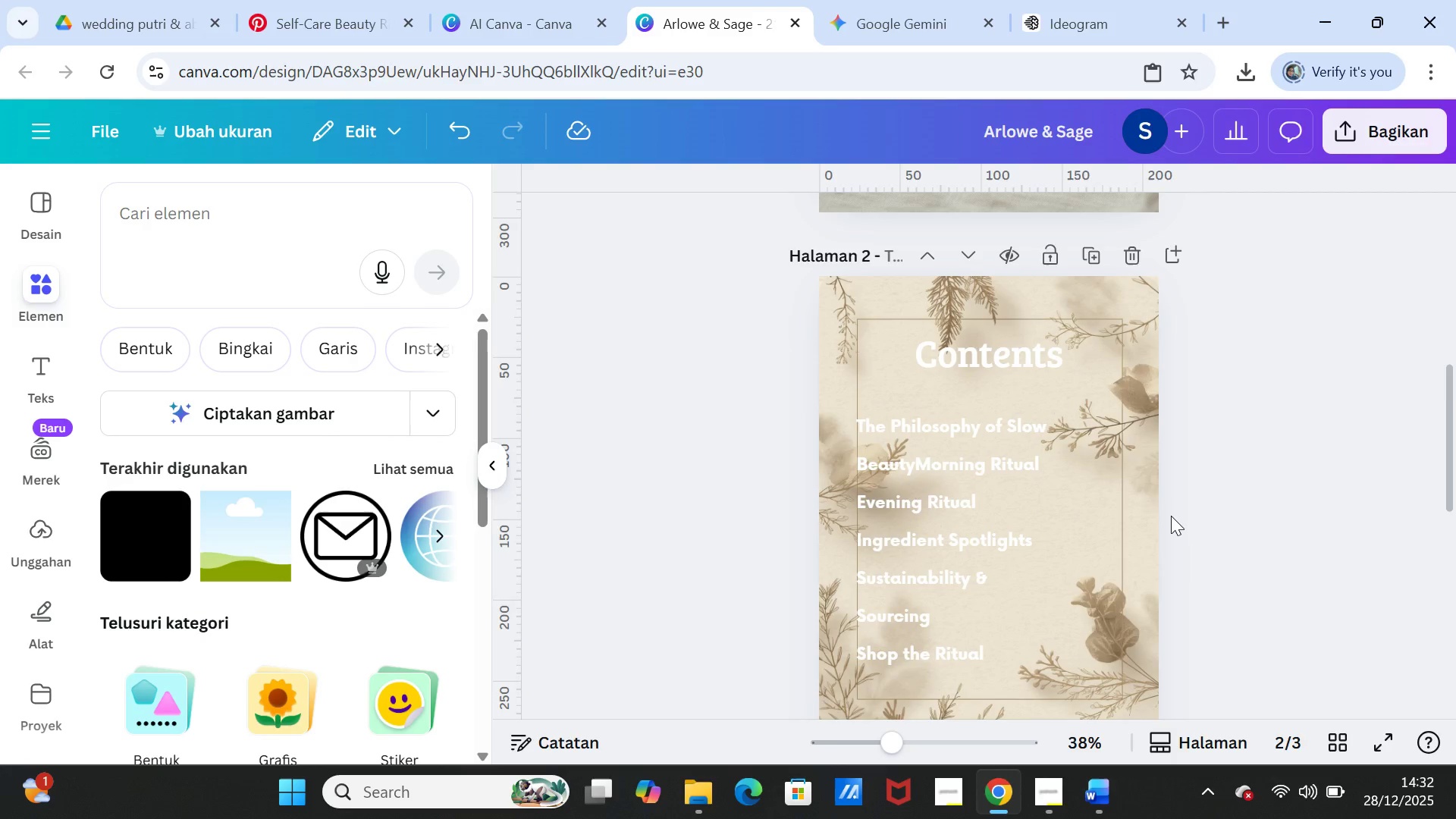 
scroll: coordinate [1171, 517], scroll_direction: down, amount: 1.0
 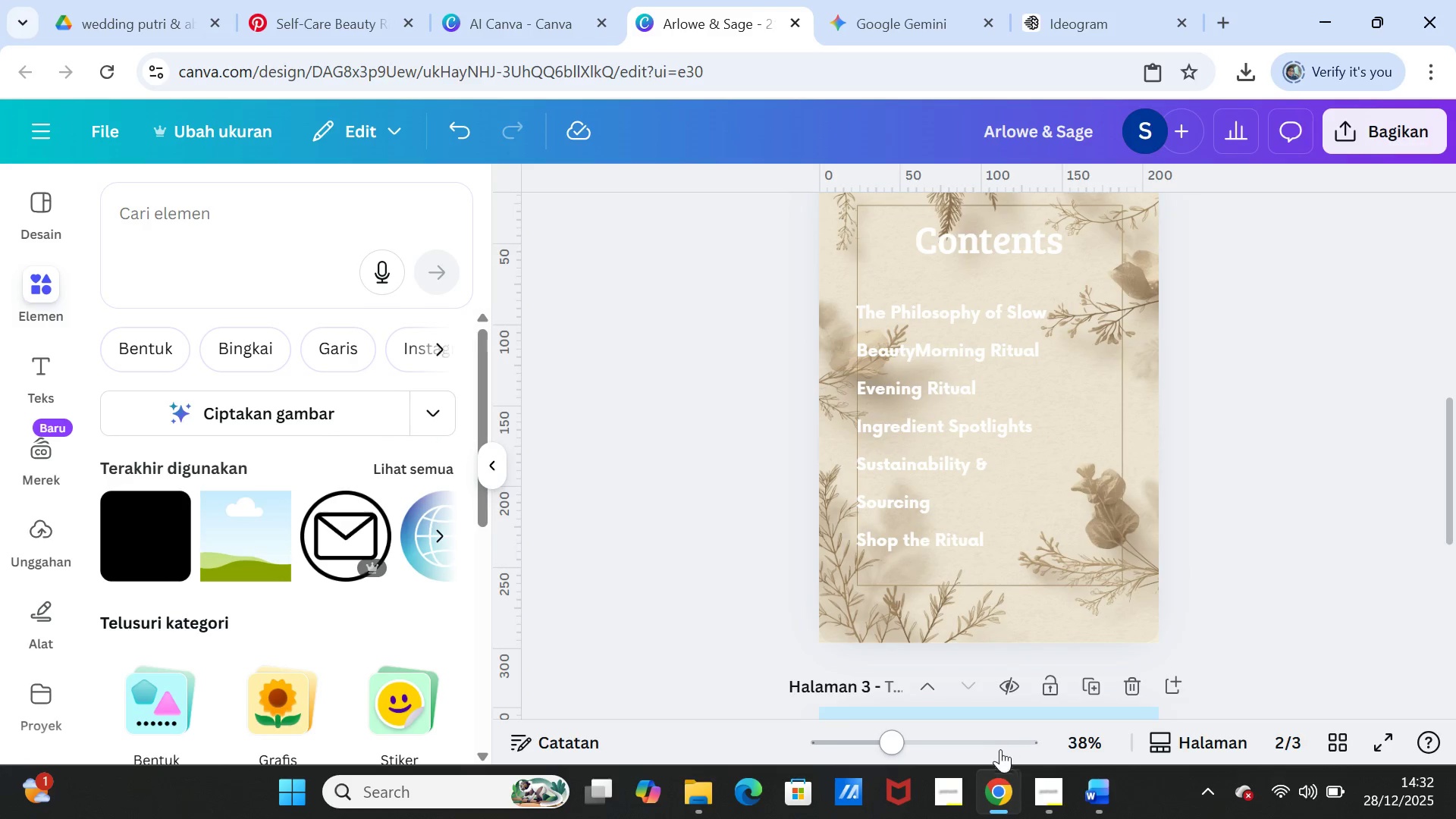 
left_click_drag(start_coordinate=[890, 742], to_coordinate=[904, 742])
 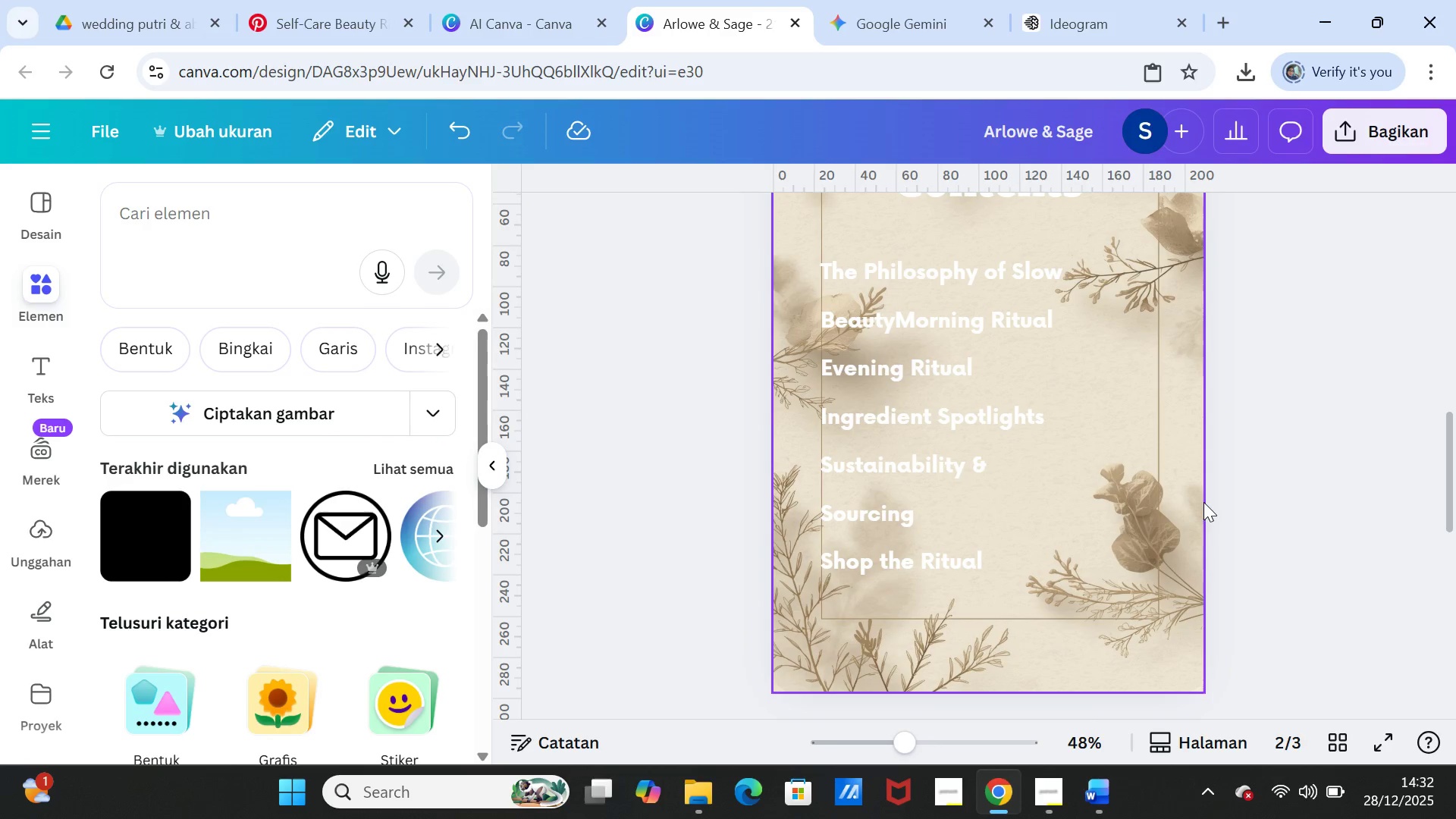 
left_click([1203, 502])
 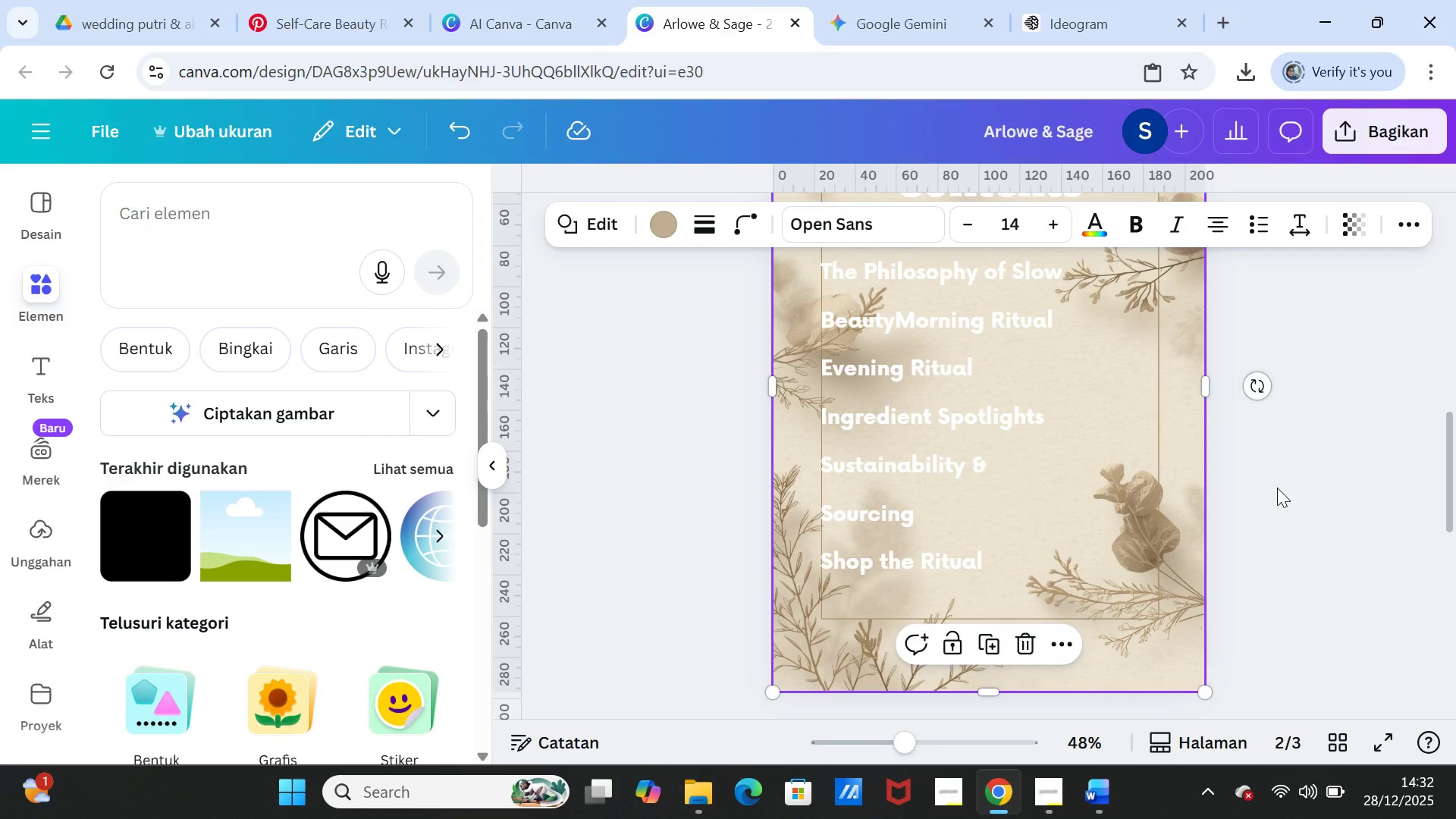 
left_click([1277, 488])
 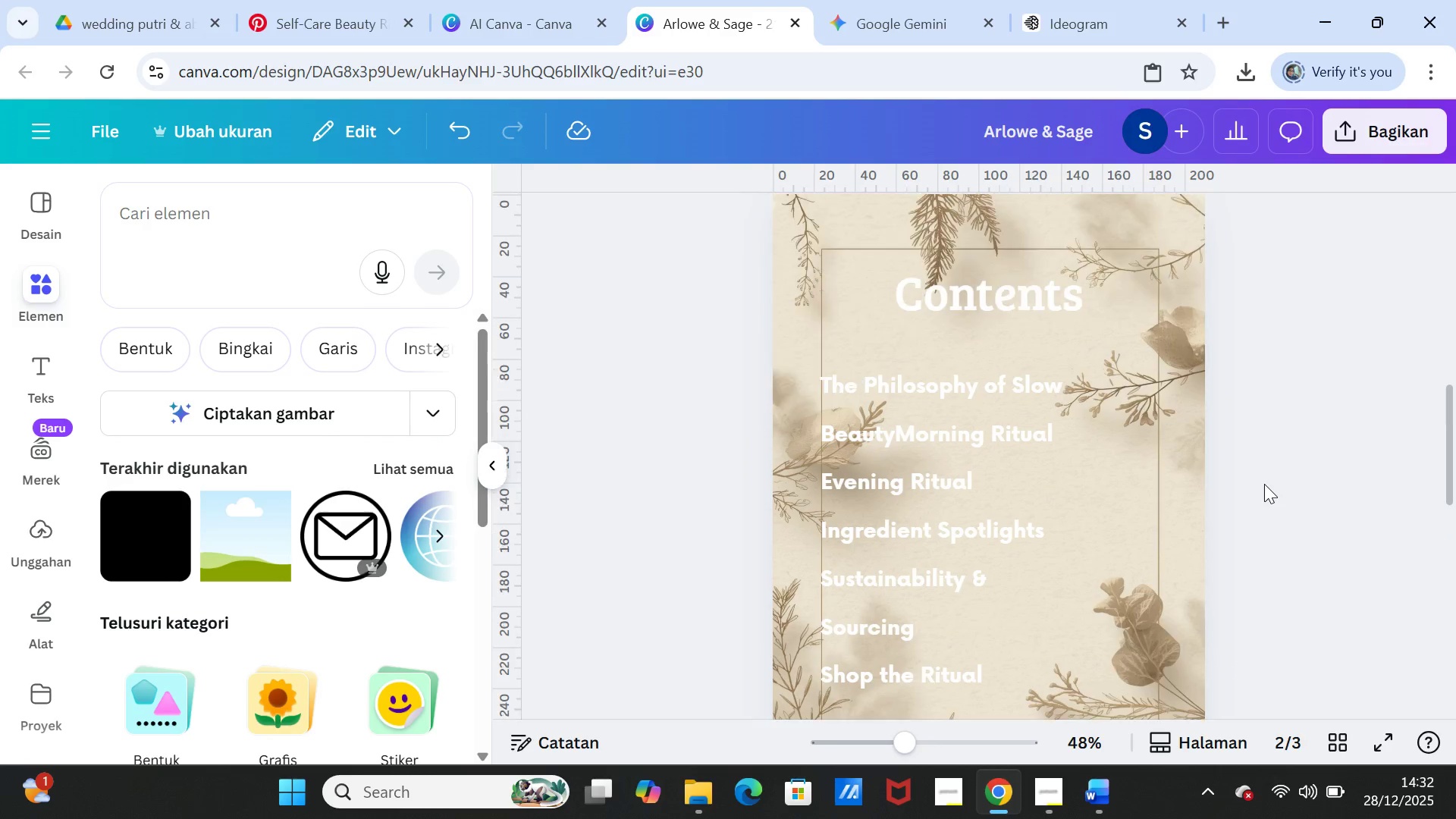 
scroll: coordinate [1264, 484], scroll_direction: up, amount: 1.0
 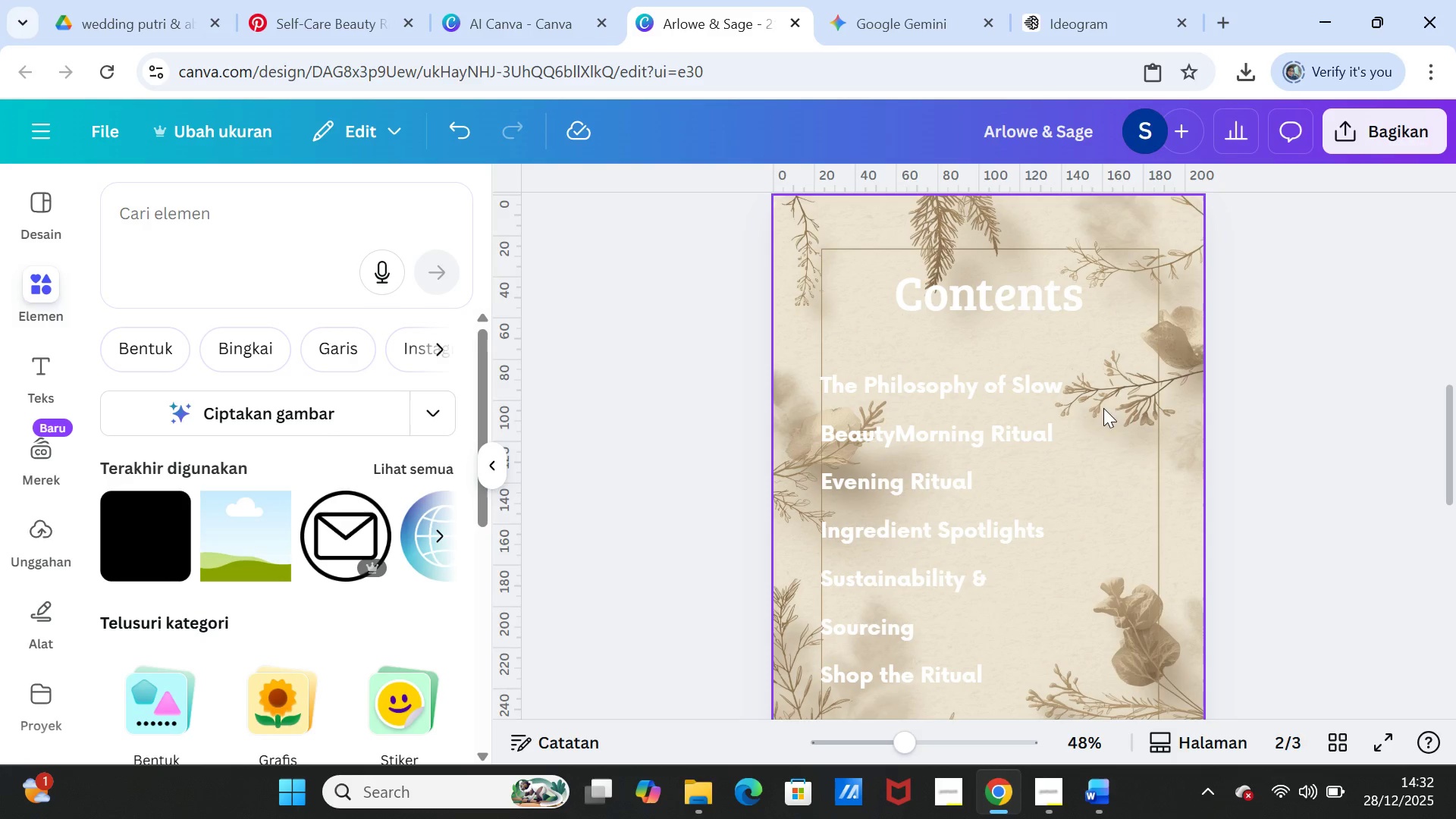 
left_click([1051, 447])
 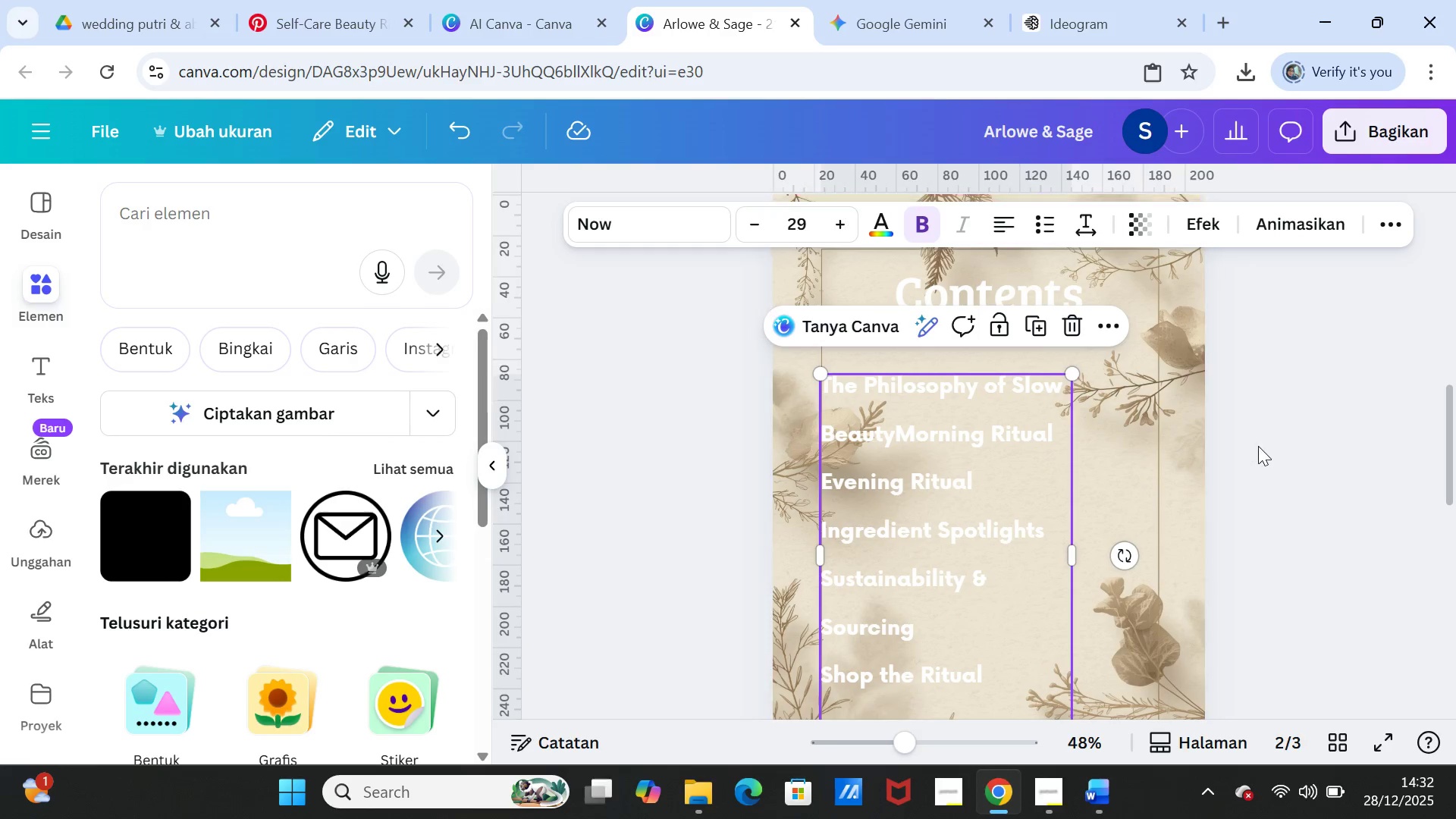 
left_click([1258, 446])
 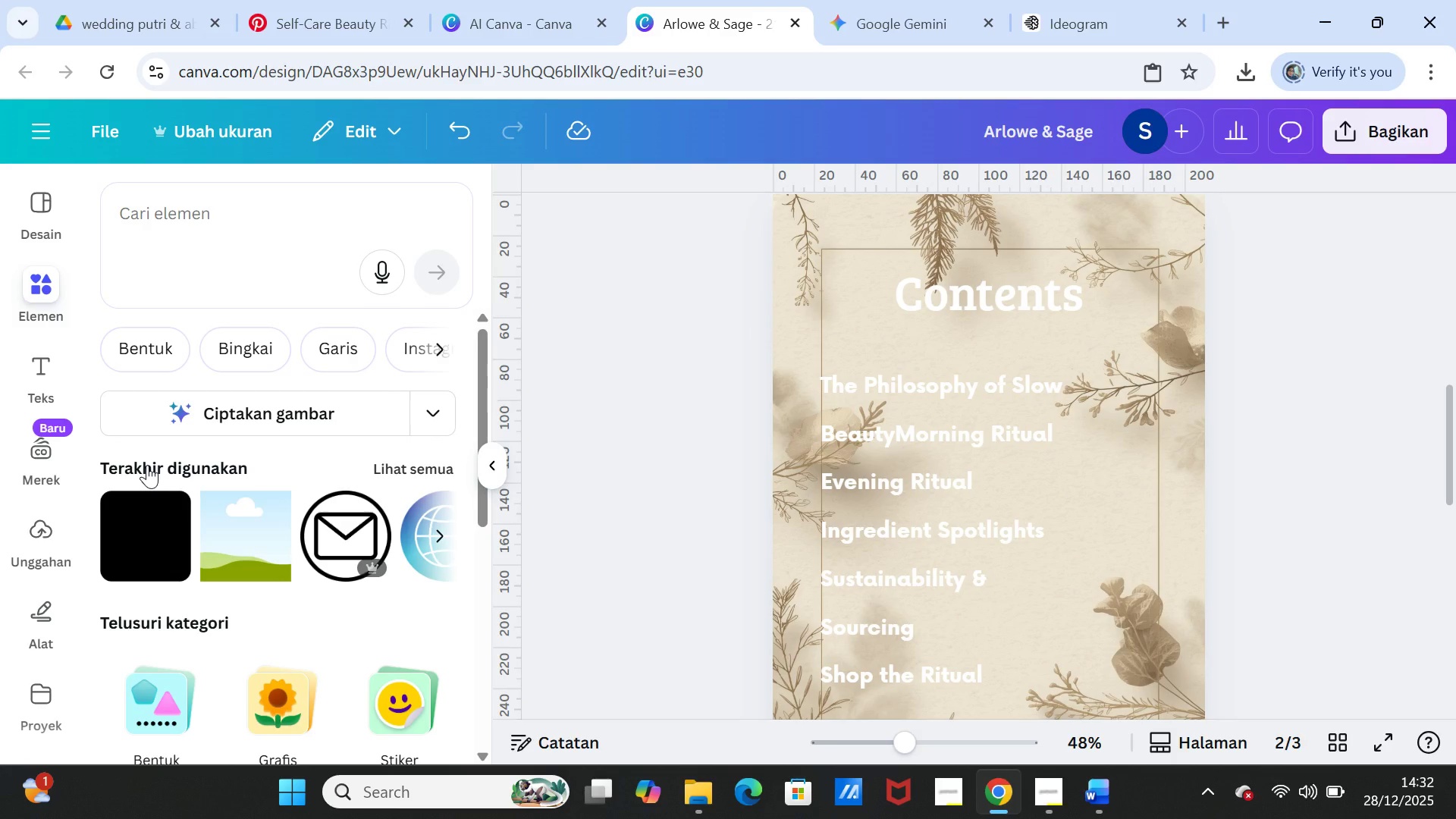 
wait(16.34)
 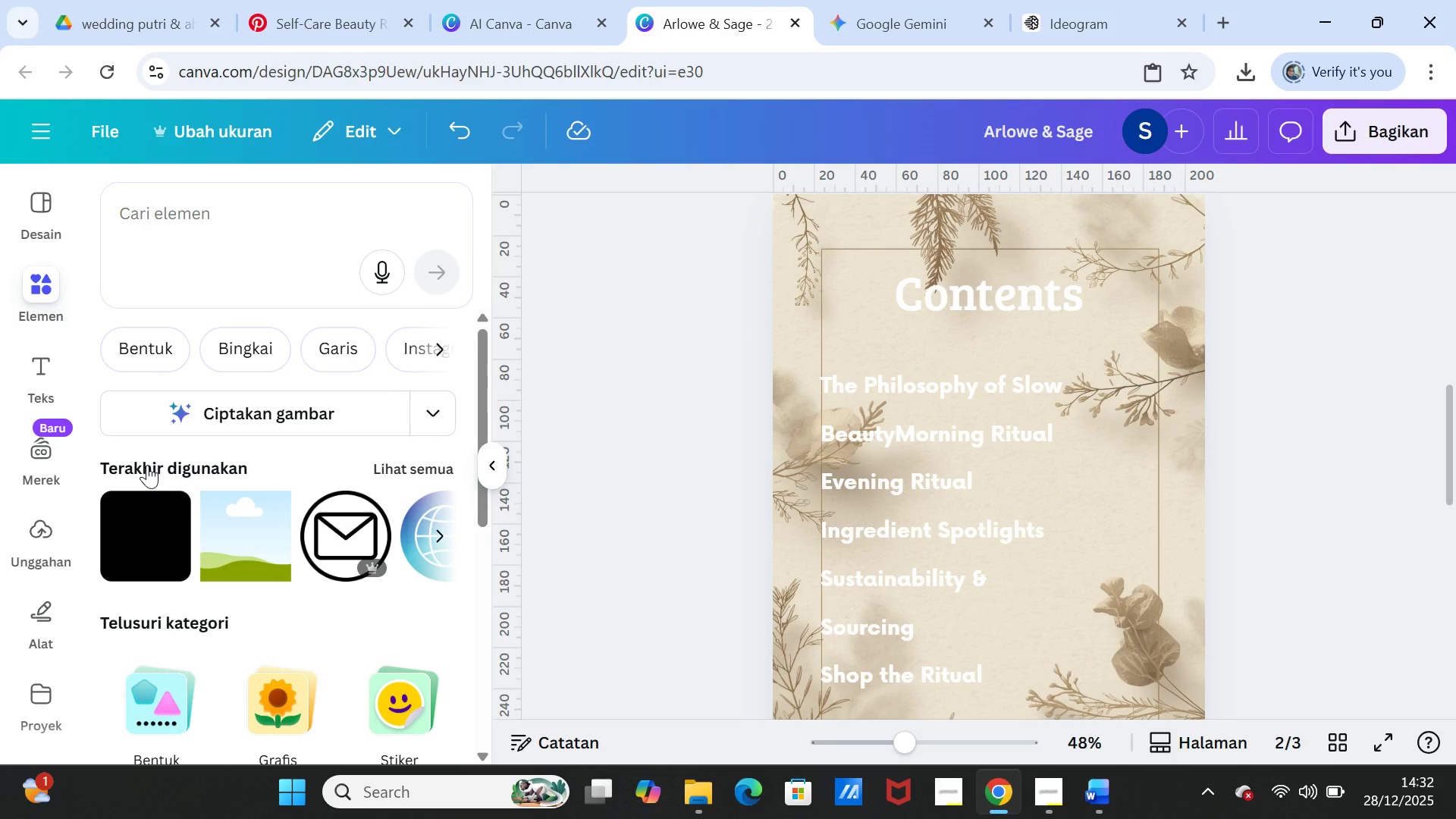 
left_click([36, 293])
 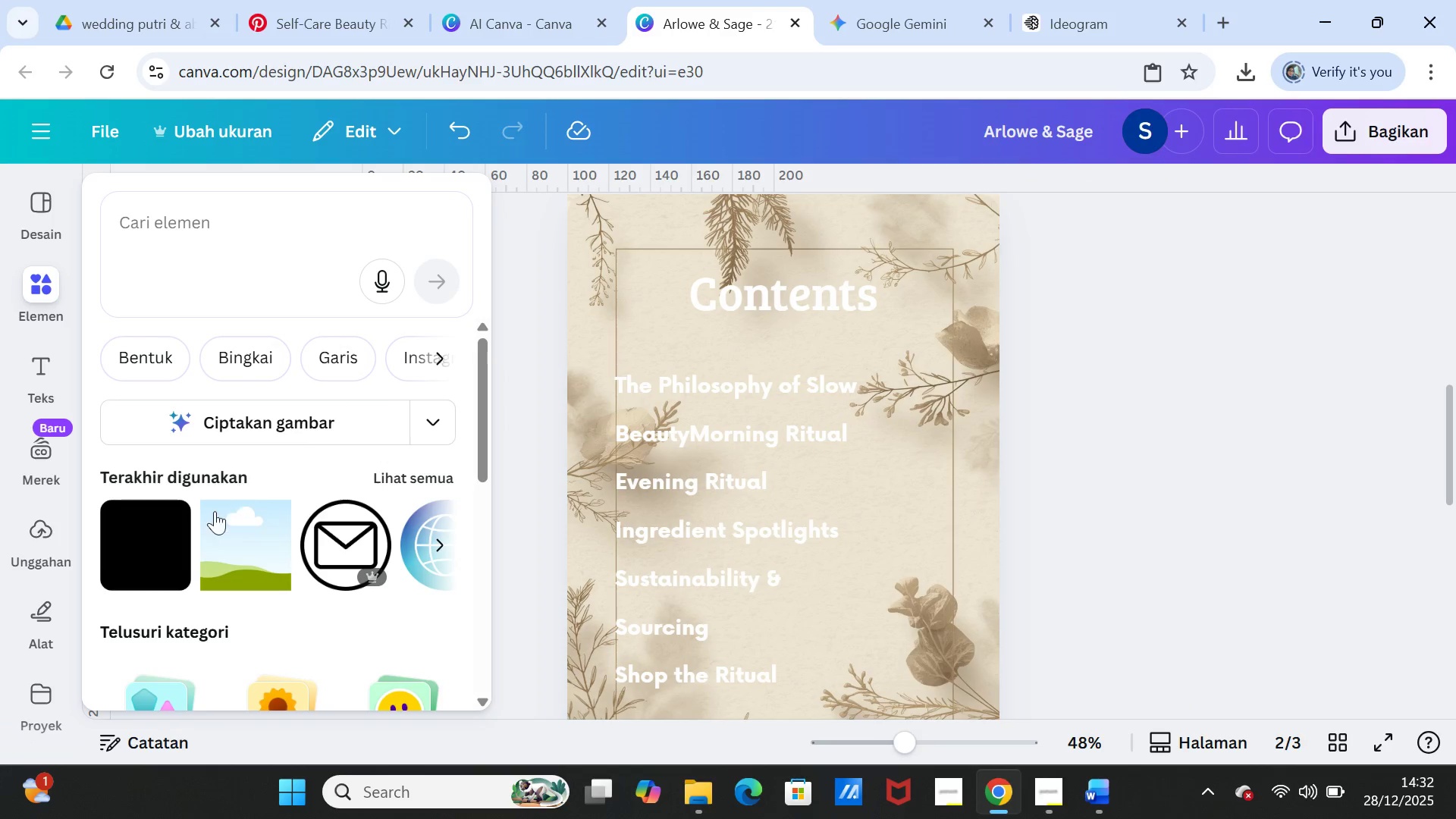 
left_click([151, 552])
 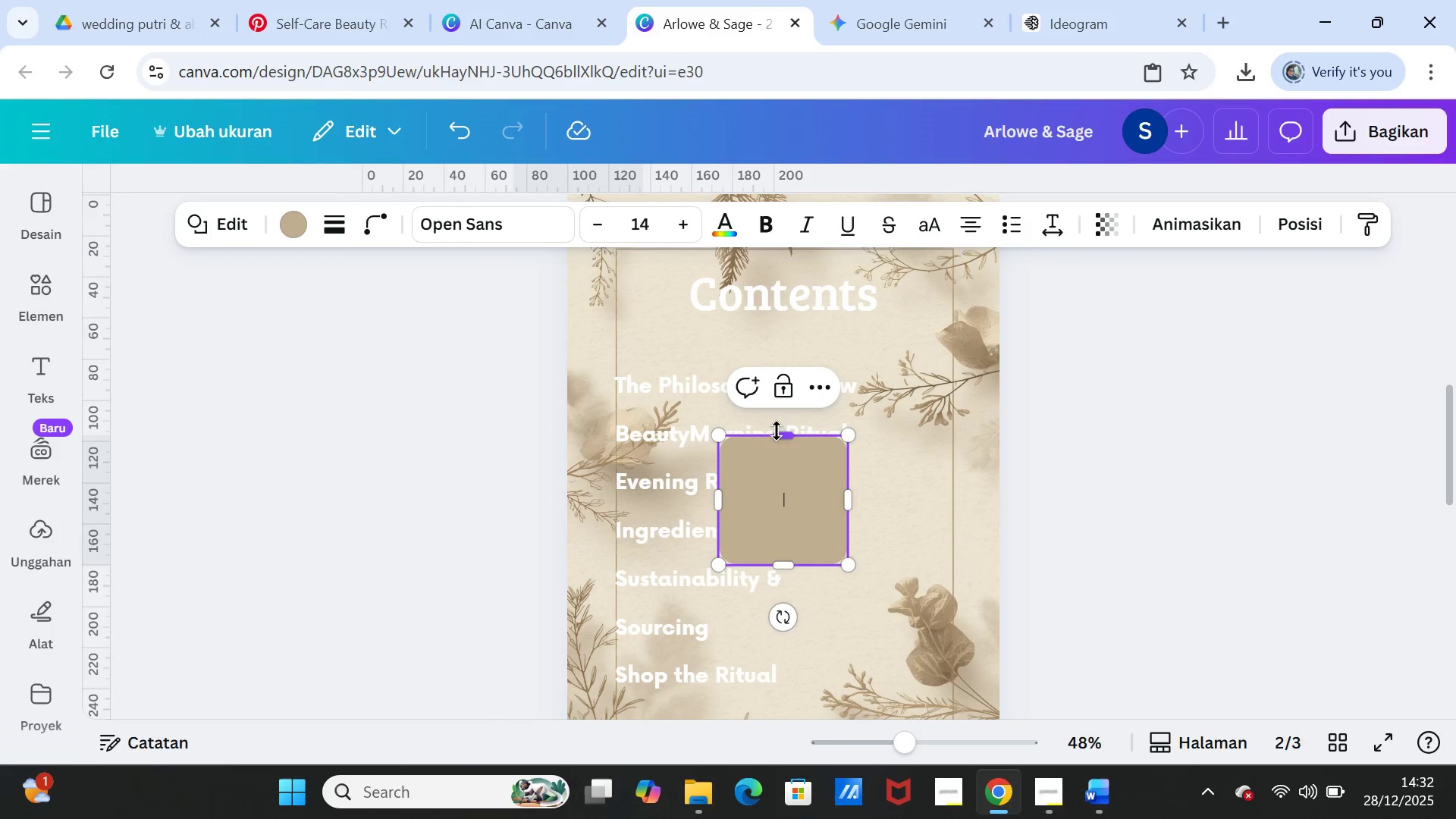 
left_click_drag(start_coordinate=[779, 438], to_coordinate=[788, 533])
 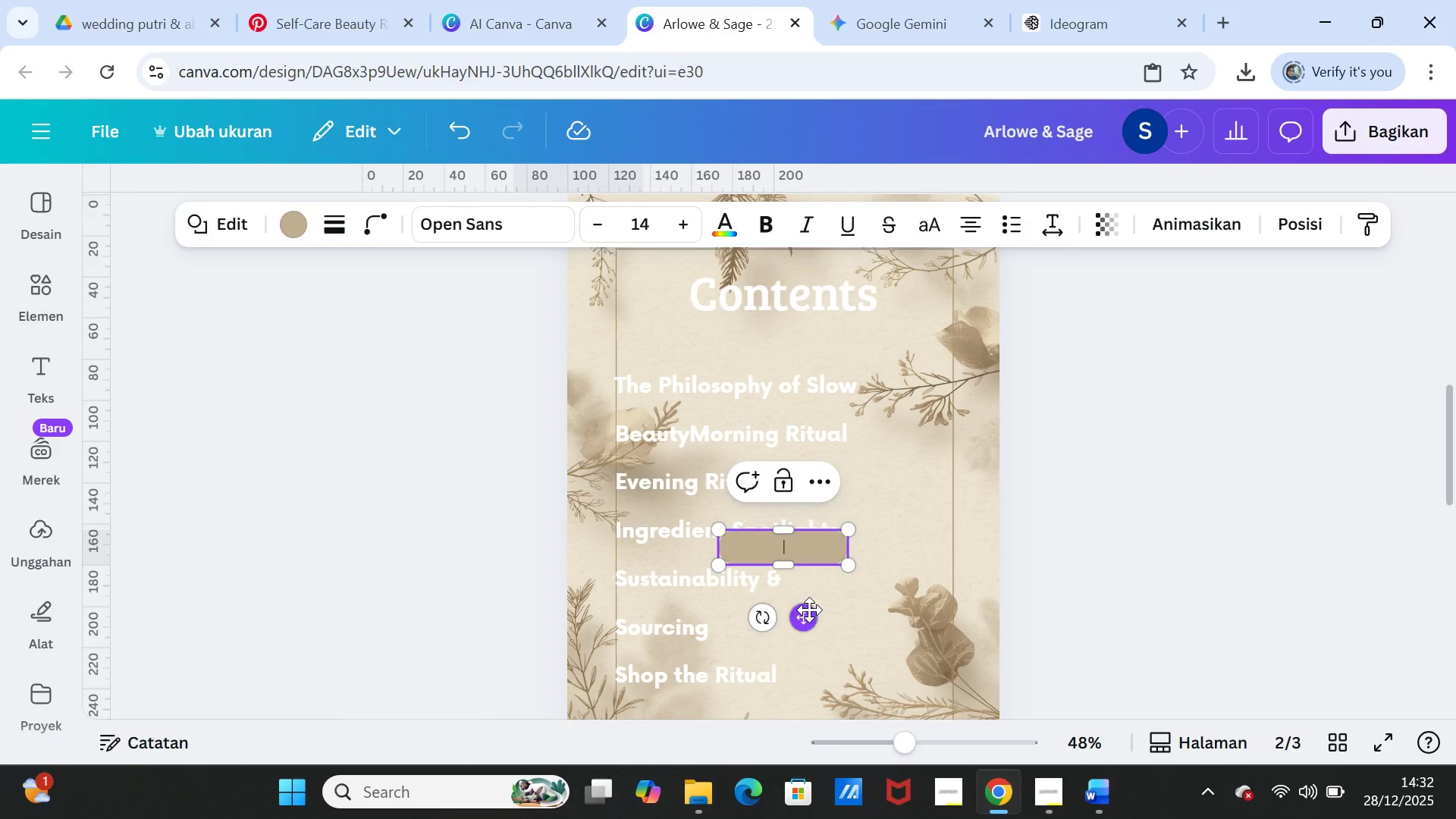 
left_click_drag(start_coordinate=[808, 610], to_coordinate=[904, 491])
 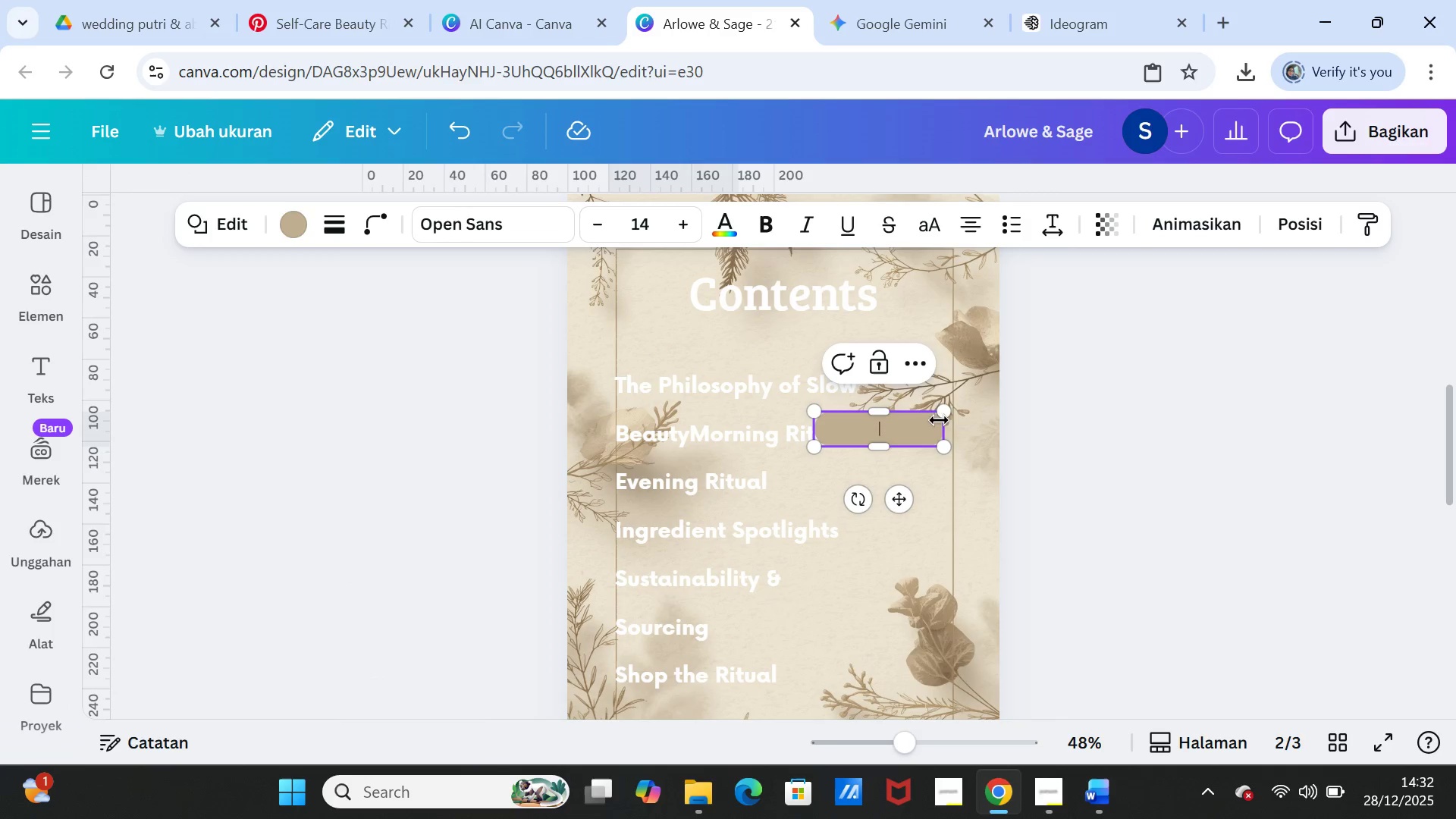 
left_click_drag(start_coordinate=[939, 416], to_coordinate=[918, 425])
 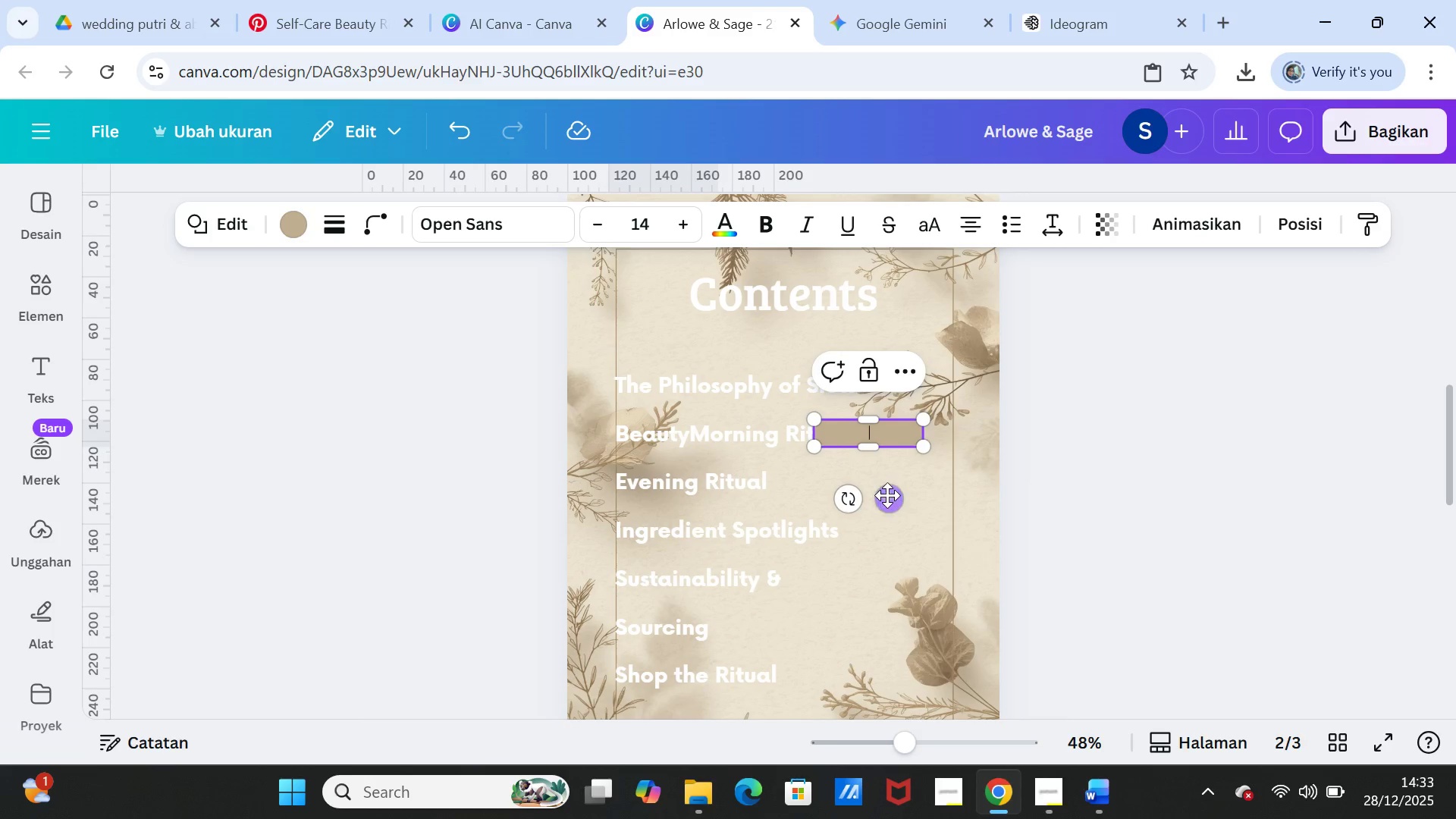 
left_click_drag(start_coordinate=[888, 497], to_coordinate=[897, 469])
 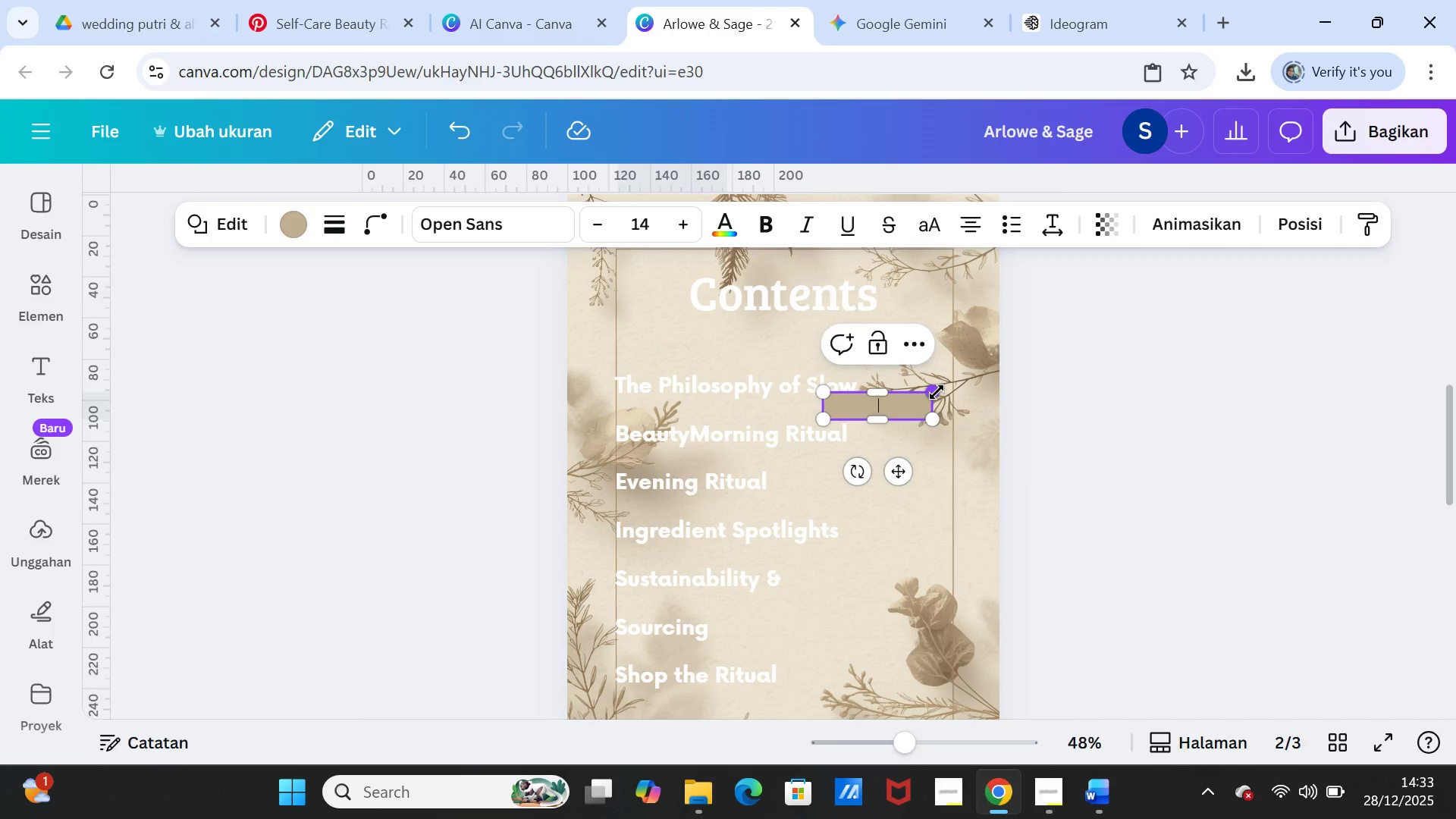 
left_click_drag(start_coordinate=[936, 391], to_coordinate=[915, 402])
 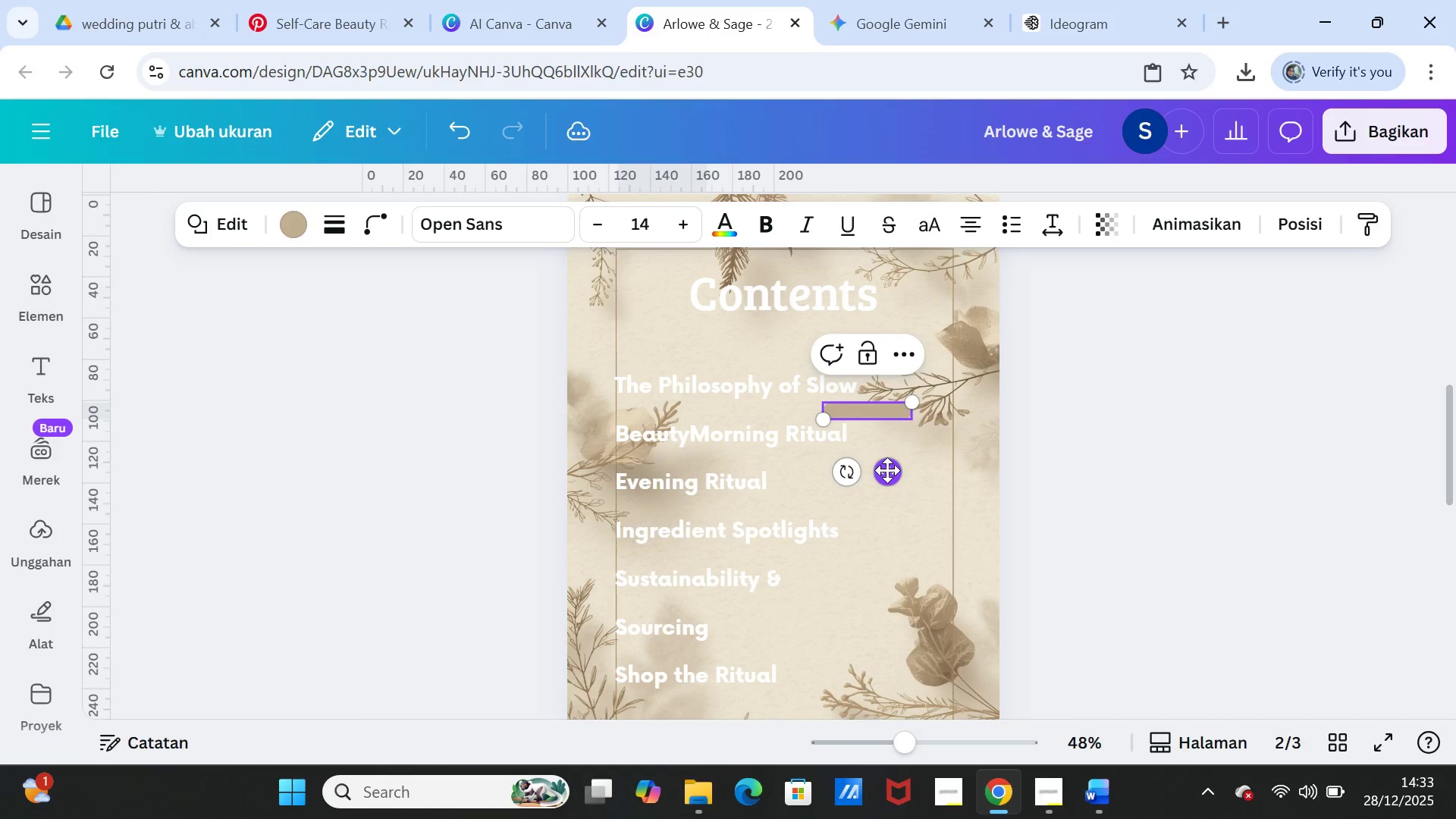 
left_click_drag(start_coordinate=[887, 470], to_coordinate=[923, 449])
 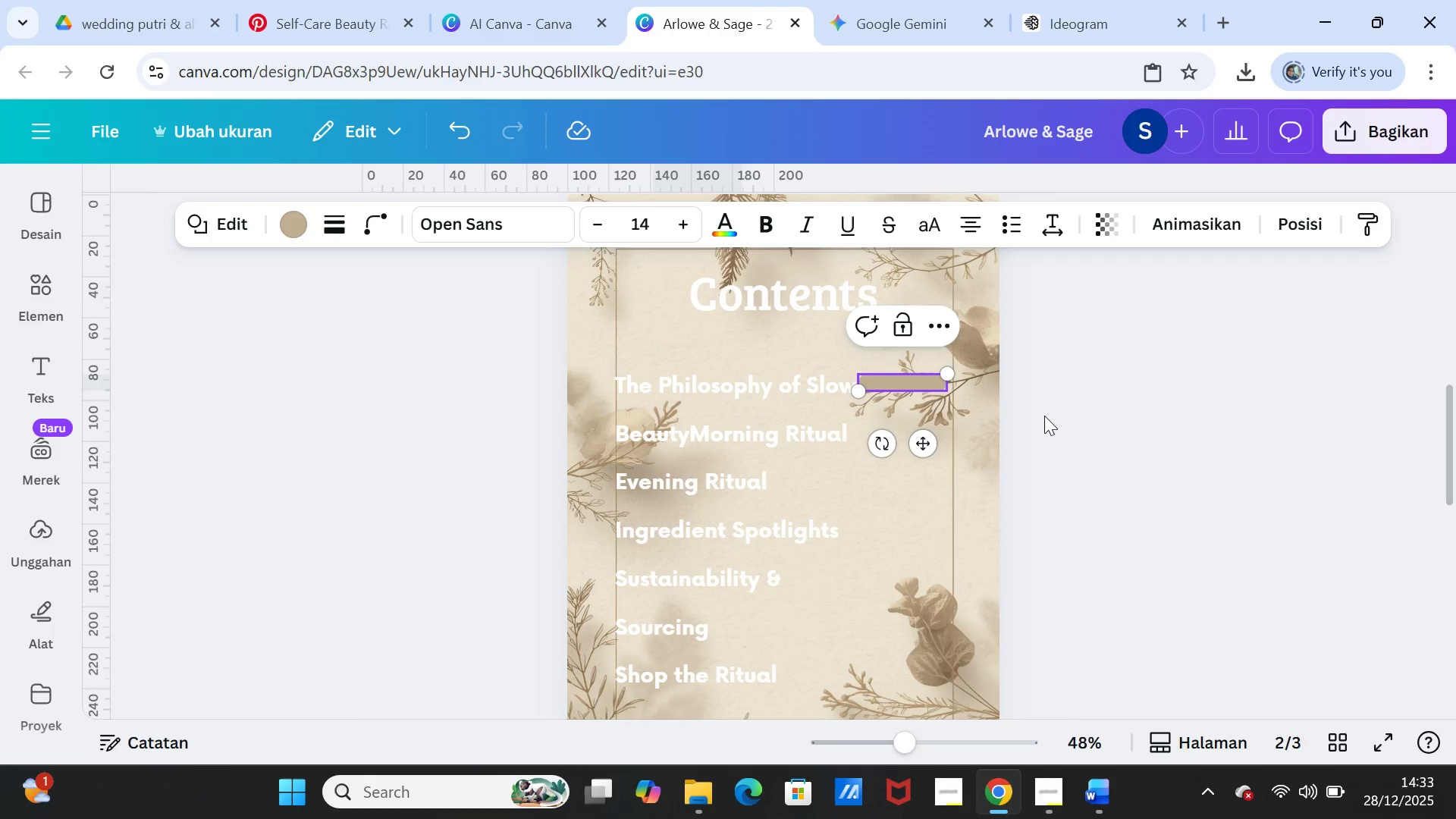 
left_click([1044, 416])
 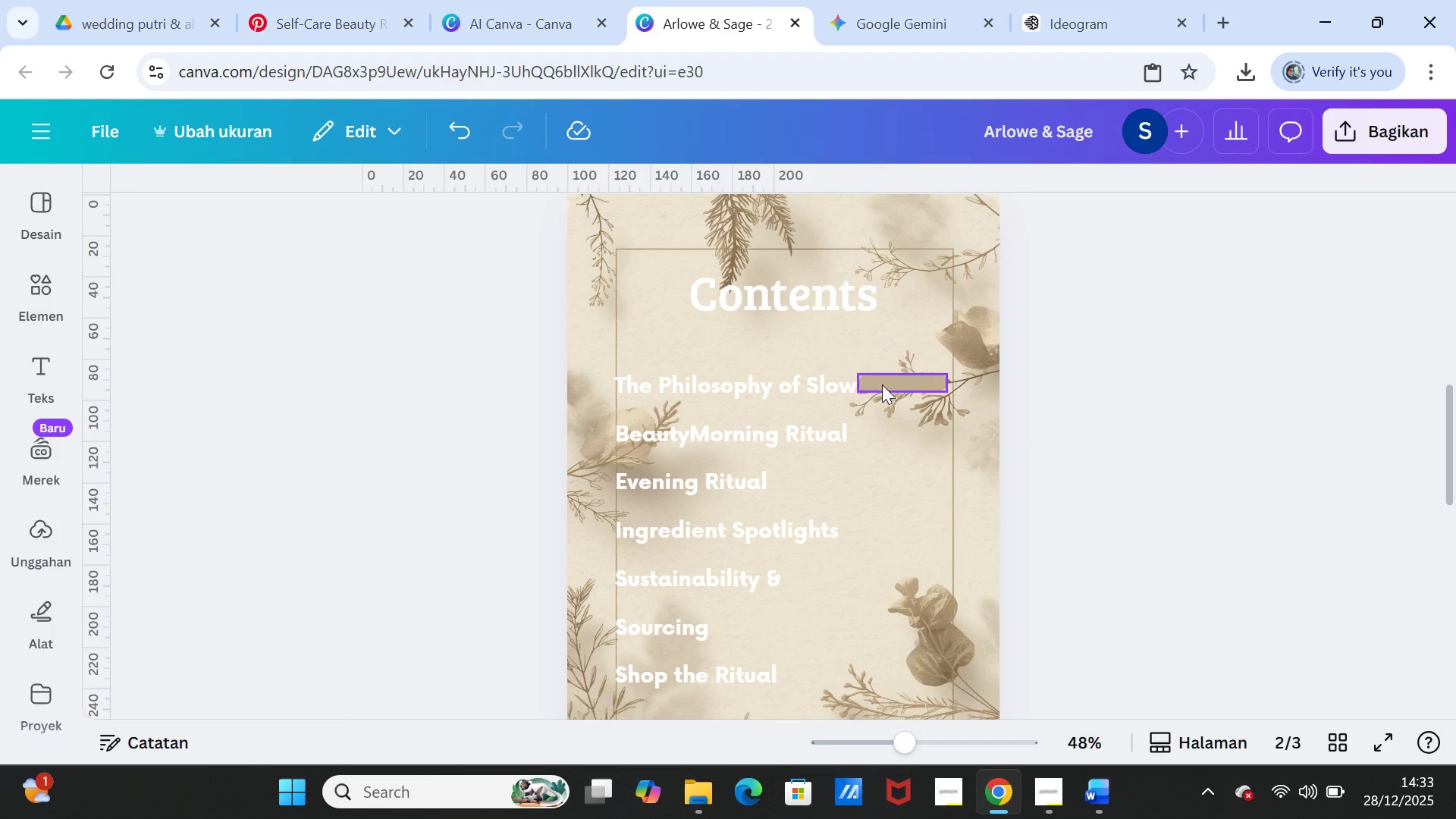 
left_click([882, 384])
 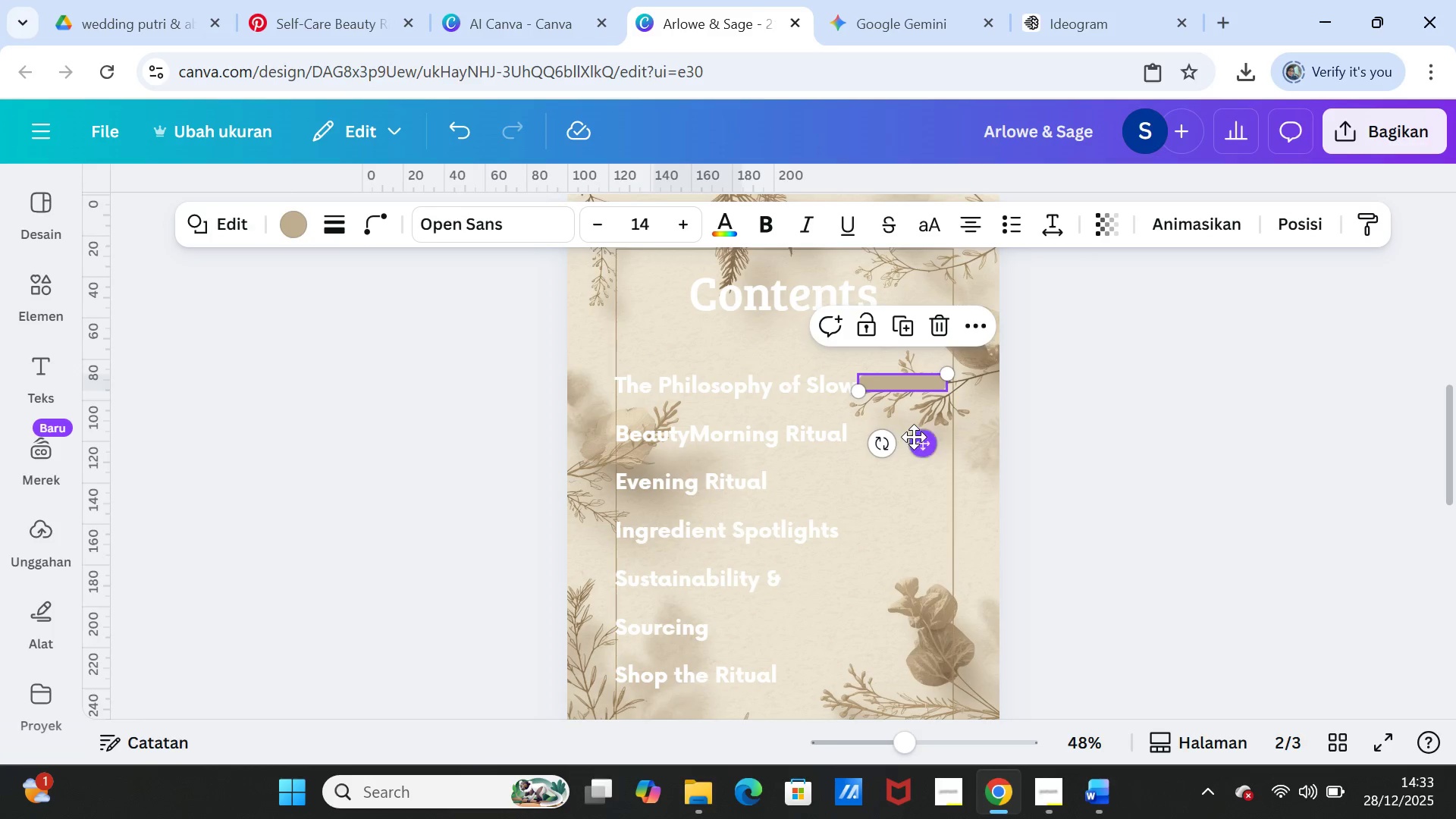 
left_click_drag(start_coordinate=[918, 439], to_coordinate=[918, 447])
 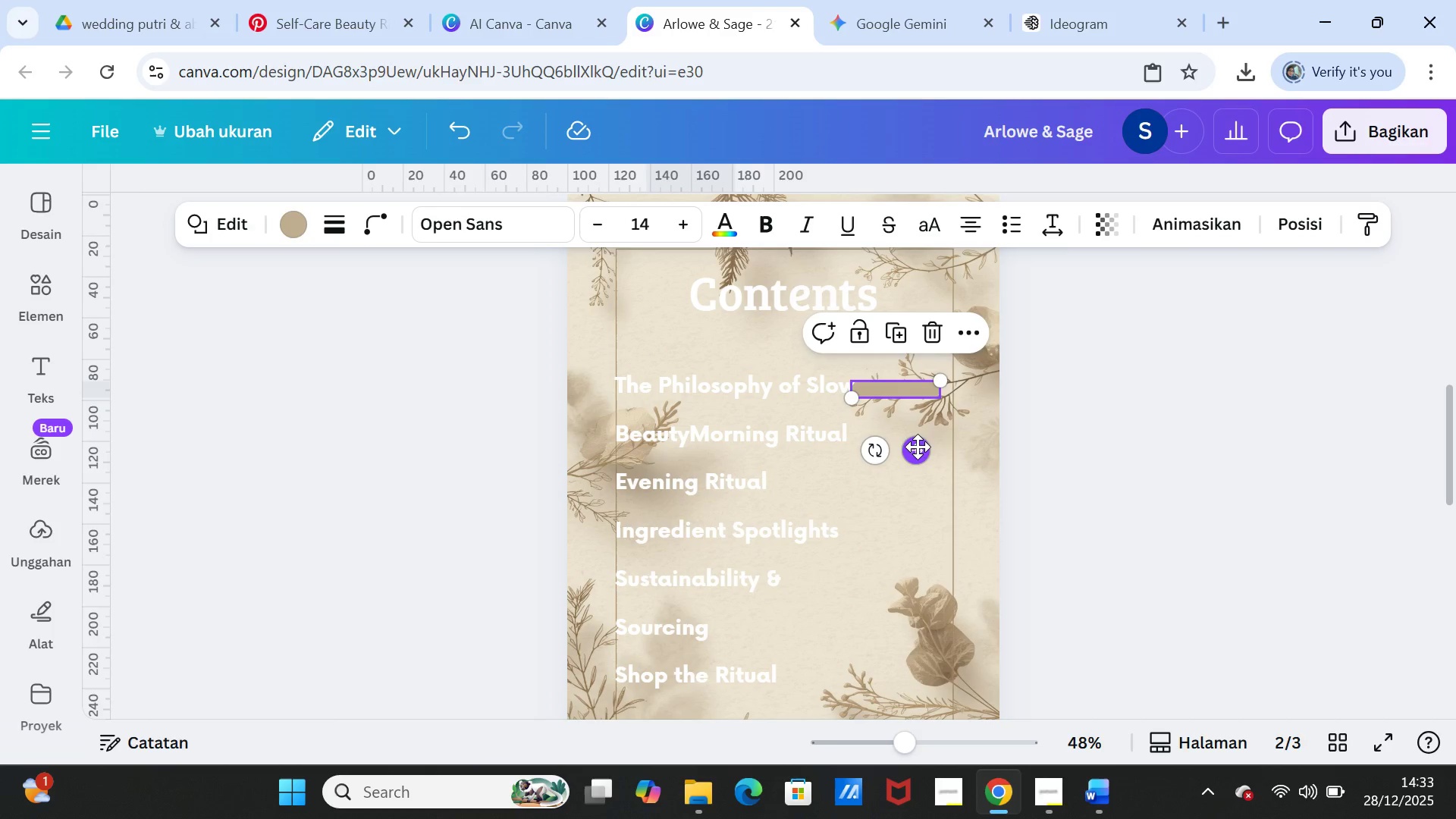 
left_click([918, 447])
 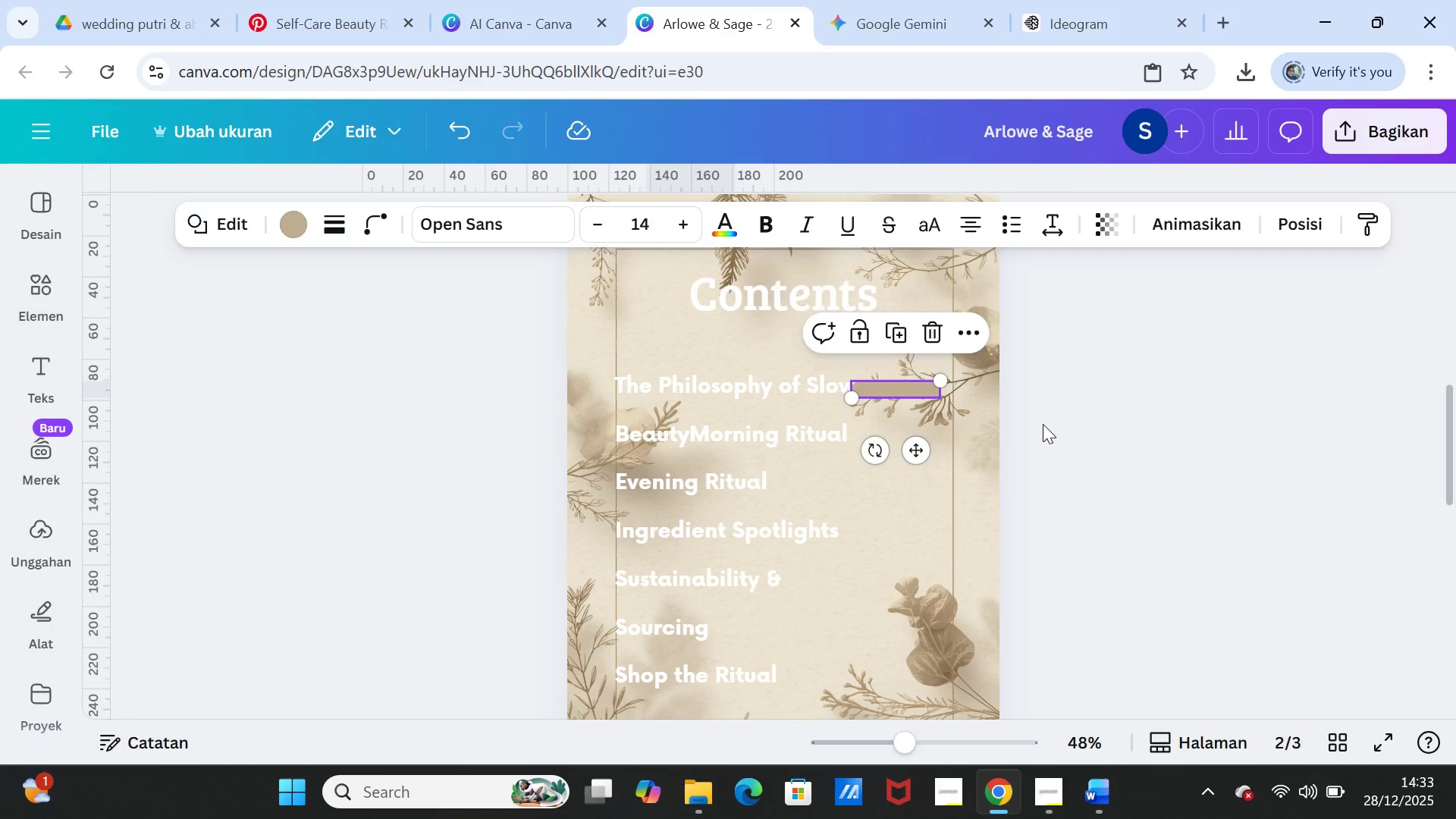 
left_click([1043, 424])
 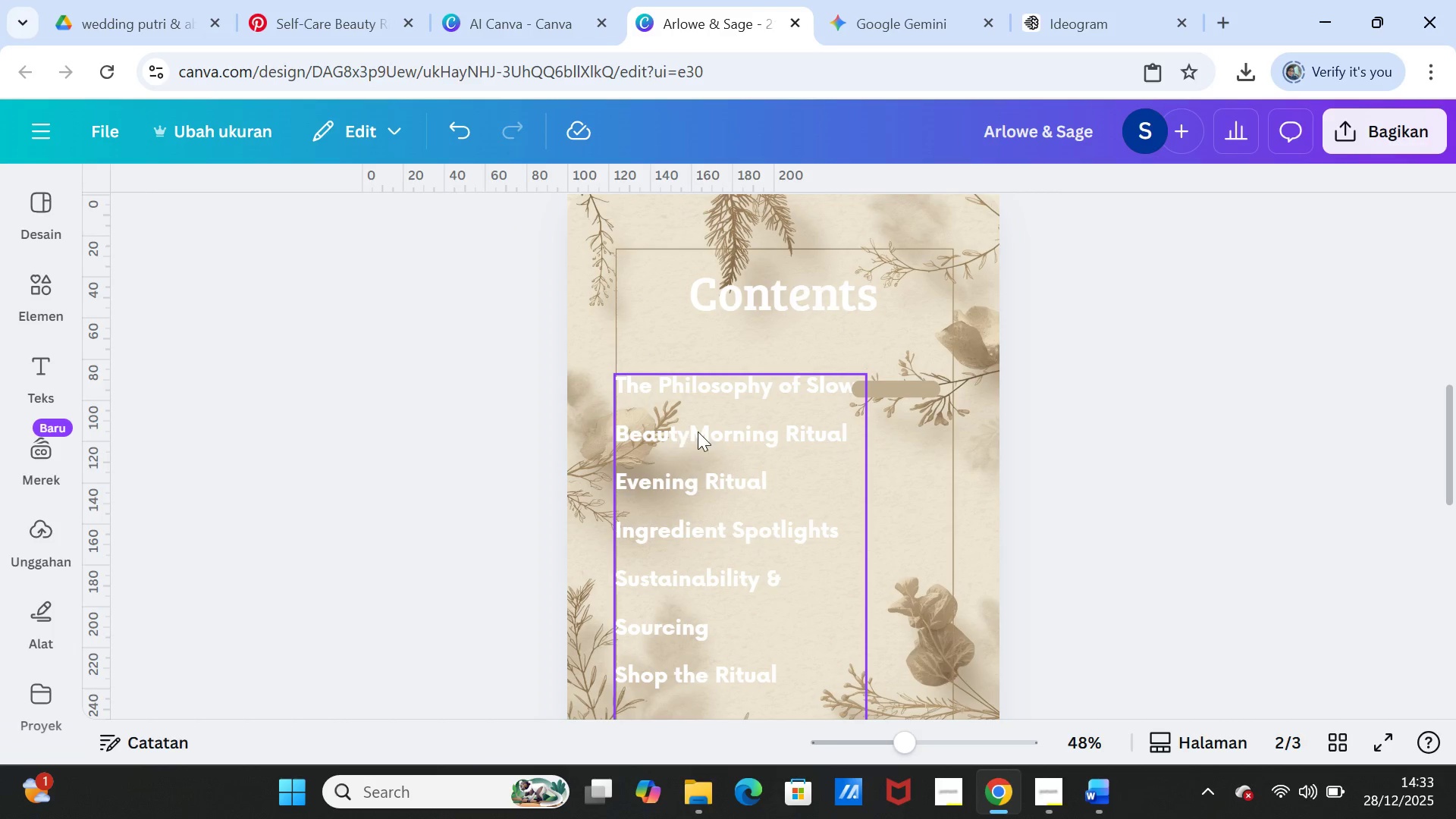 
left_click([698, 431])
 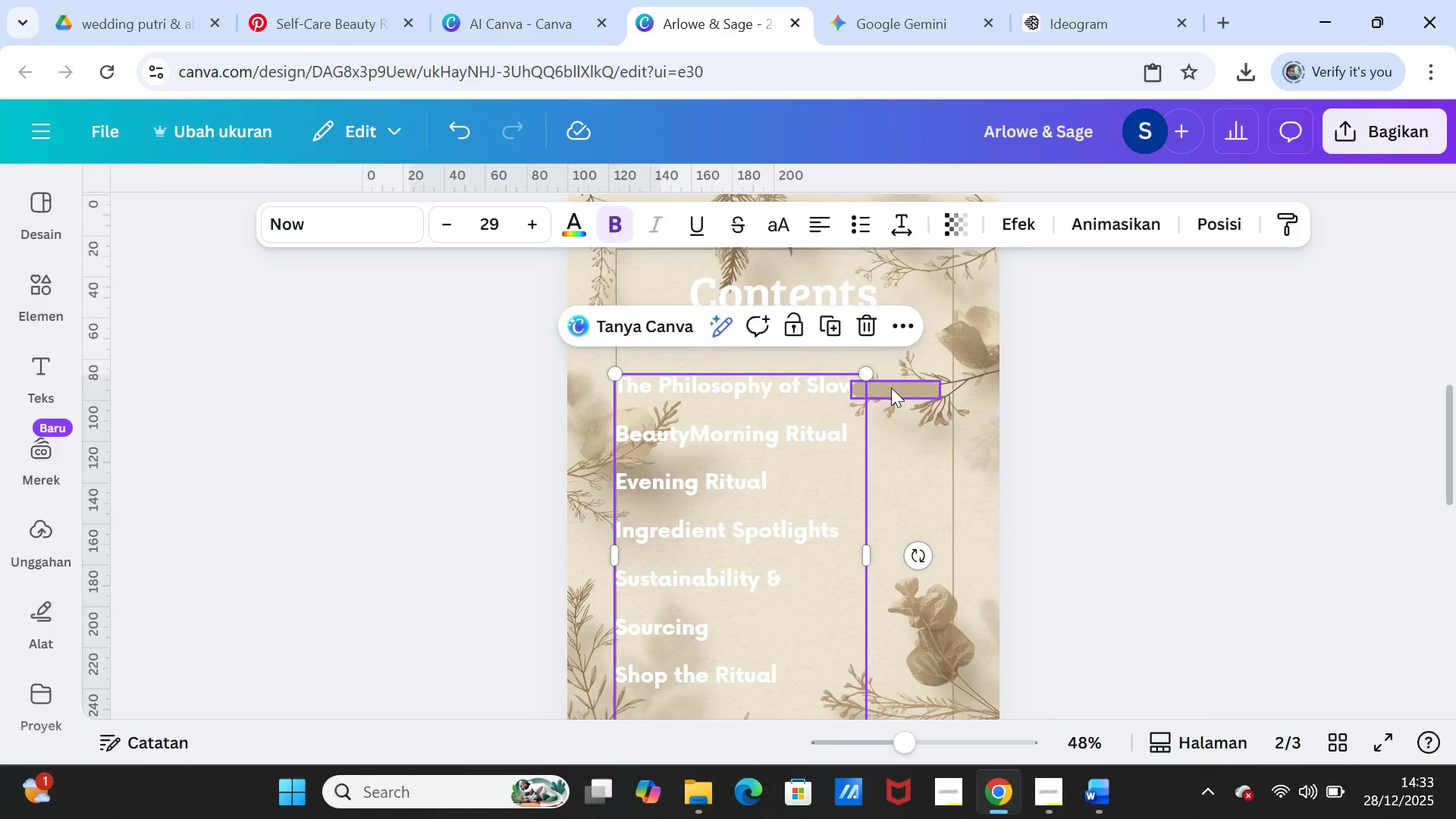 
left_click_drag(start_coordinate=[898, 388], to_coordinate=[933, 443])
 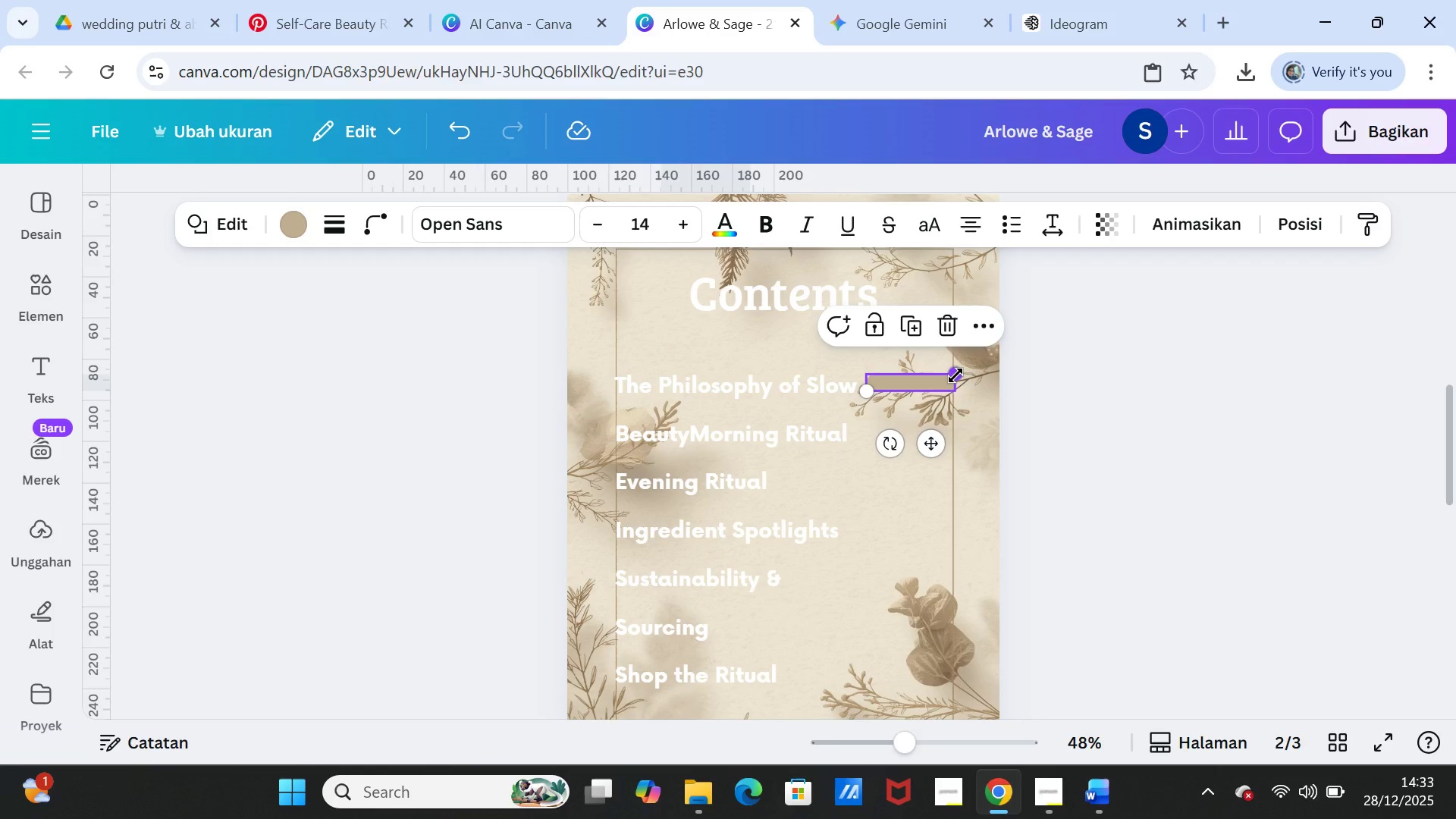 
left_click_drag(start_coordinate=[956, 375], to_coordinate=[943, 379])
 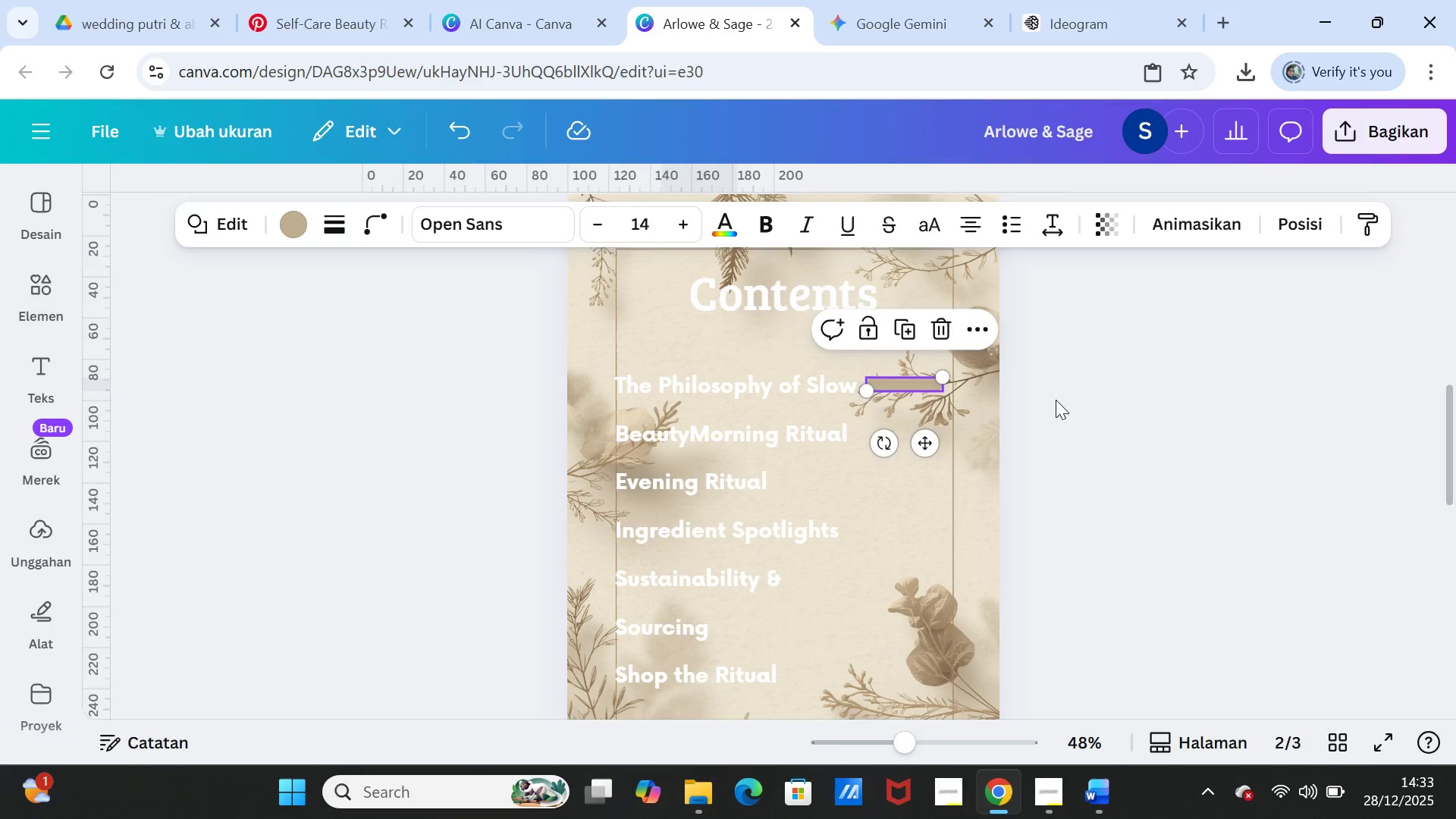 
left_click([1056, 400])
 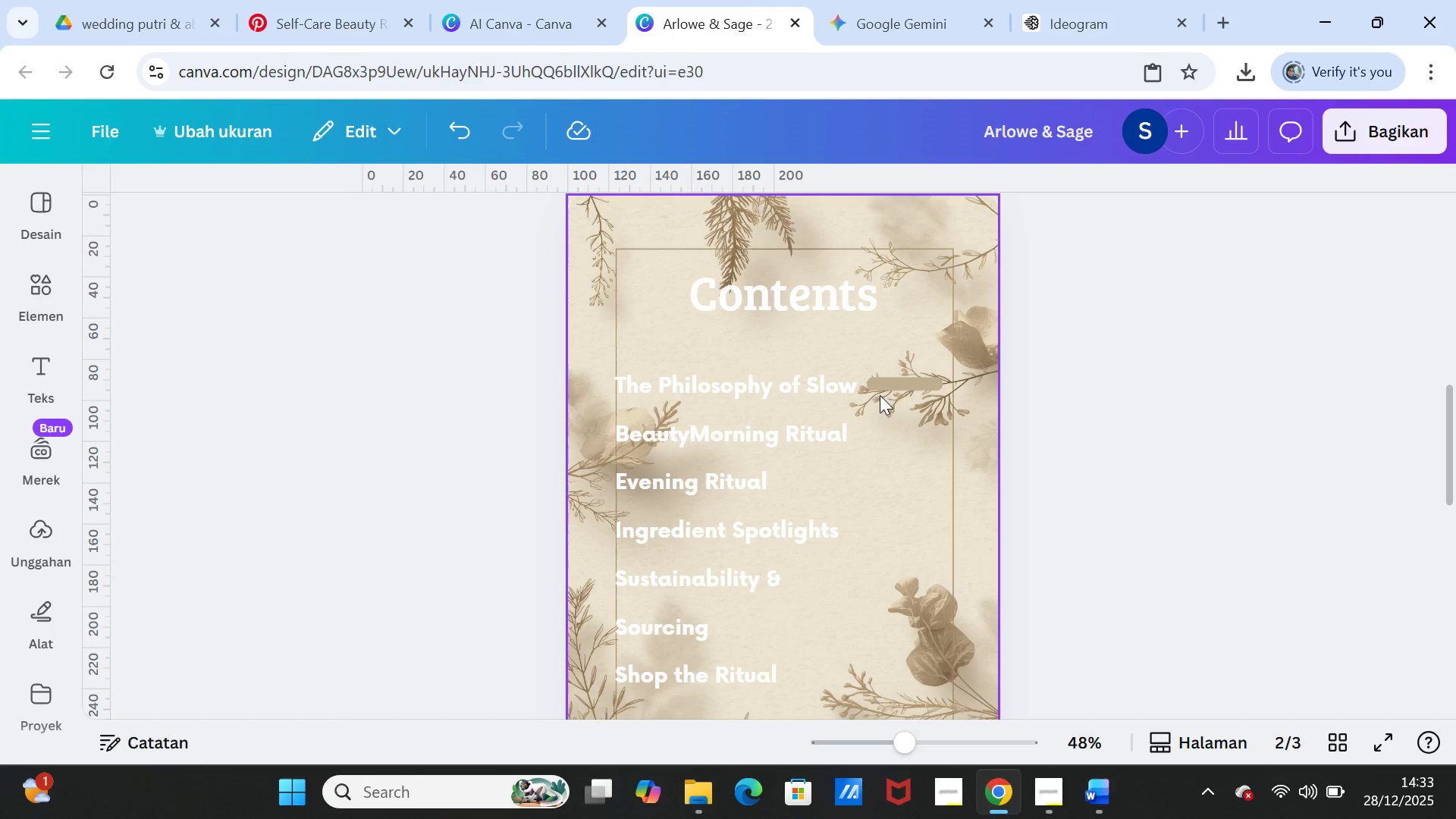 
left_click([896, 390])
 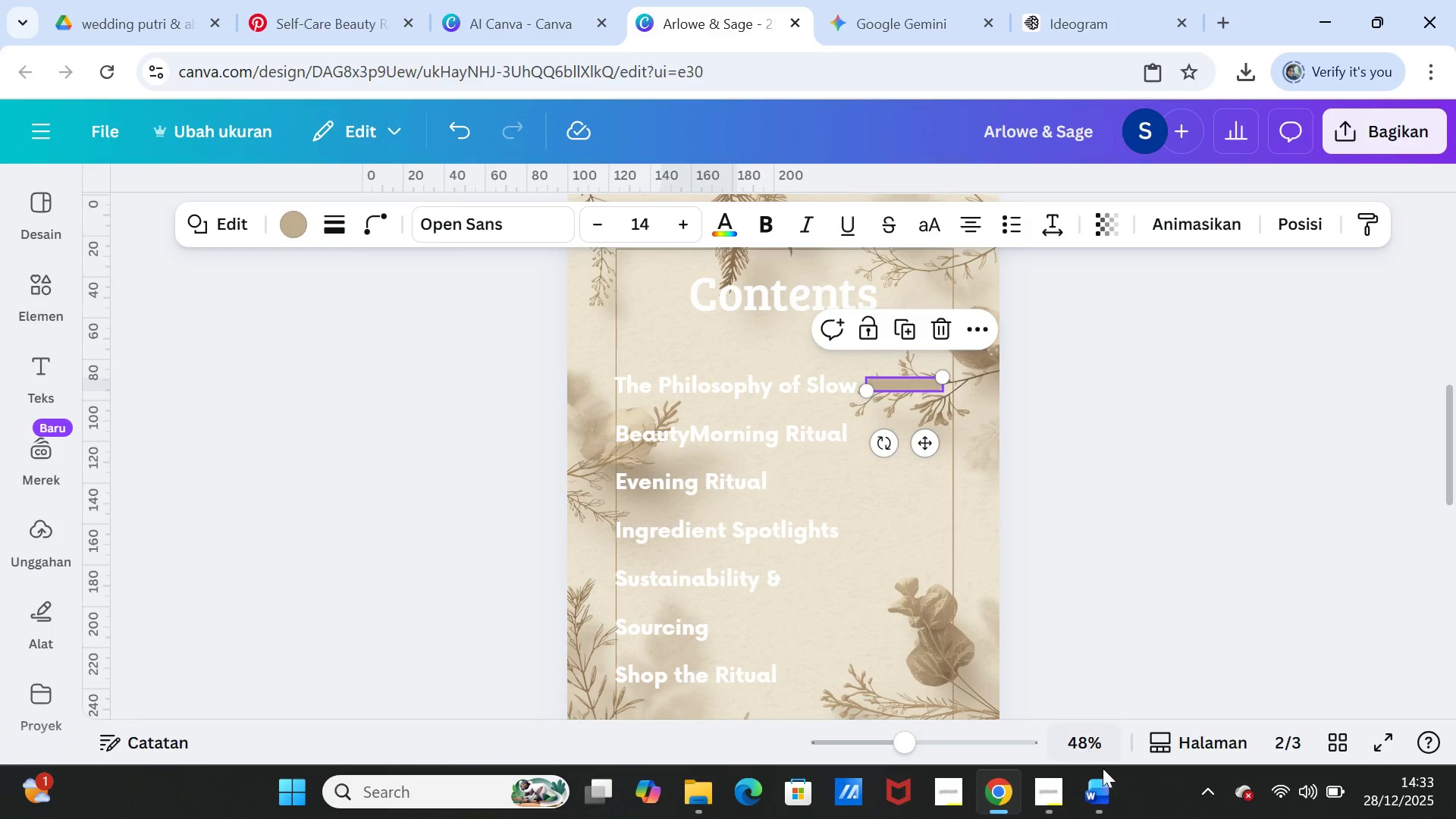 
left_click([1103, 803])
 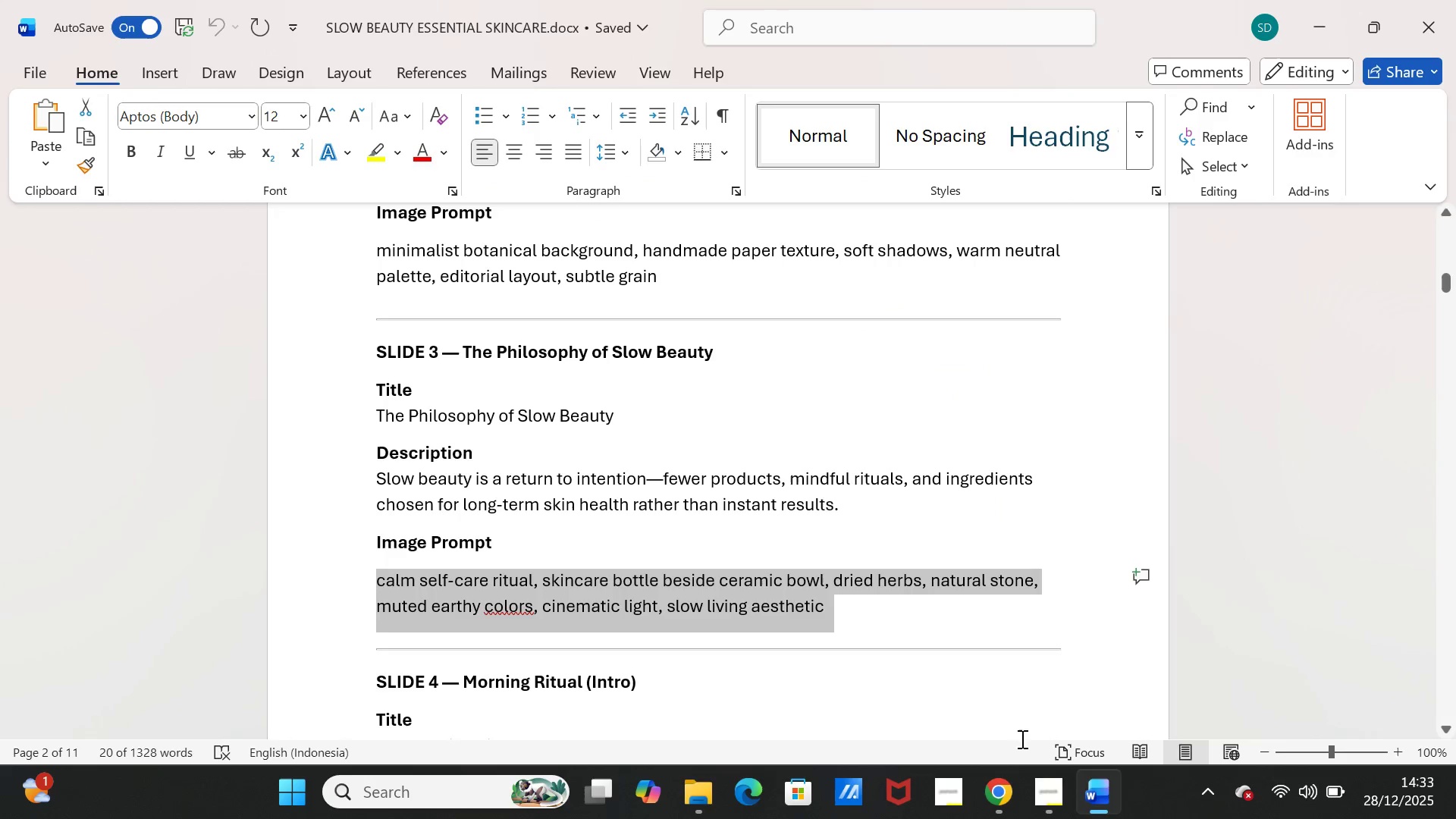 
left_click([1097, 789])
 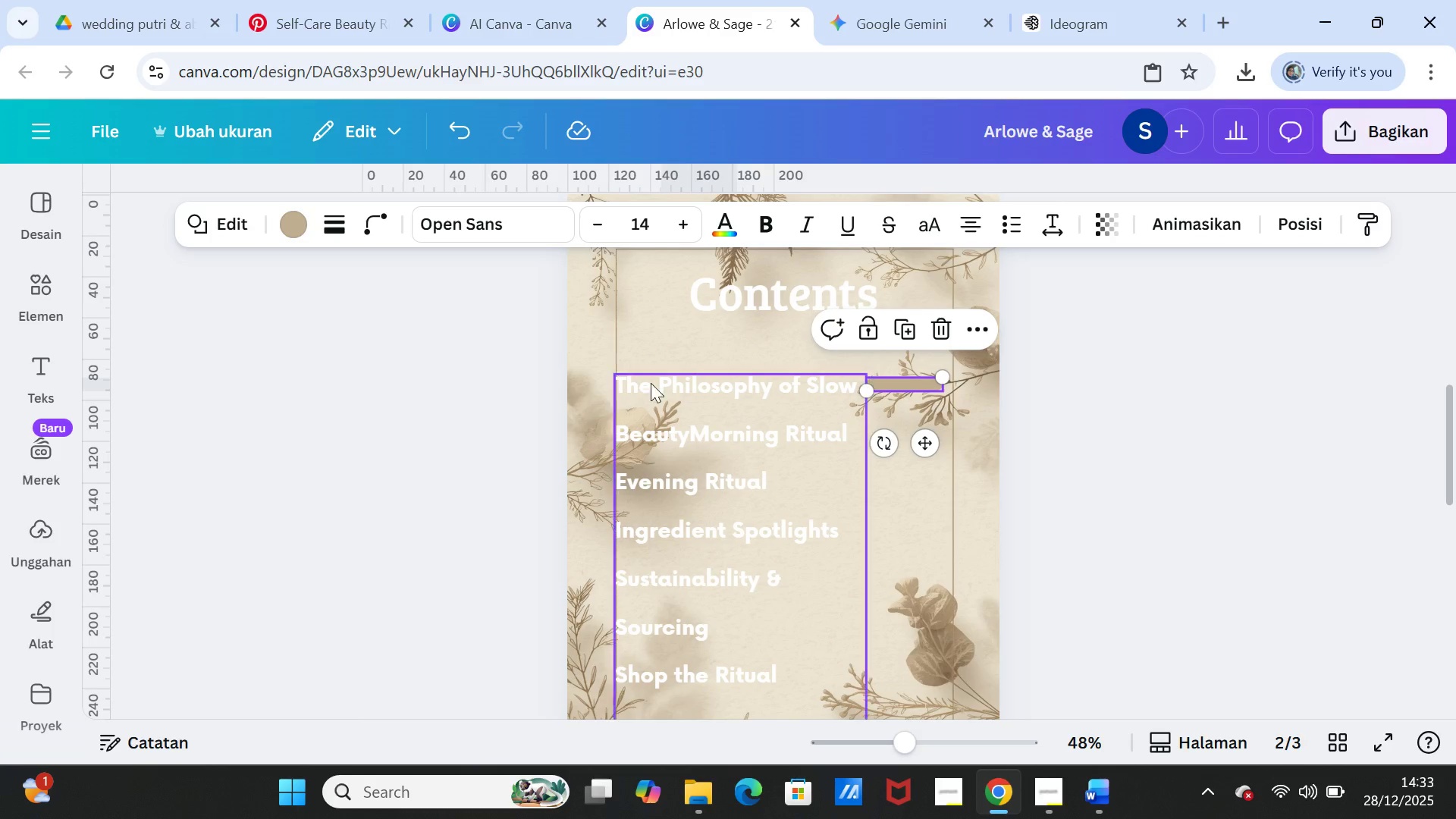 
left_click([58, 355])
 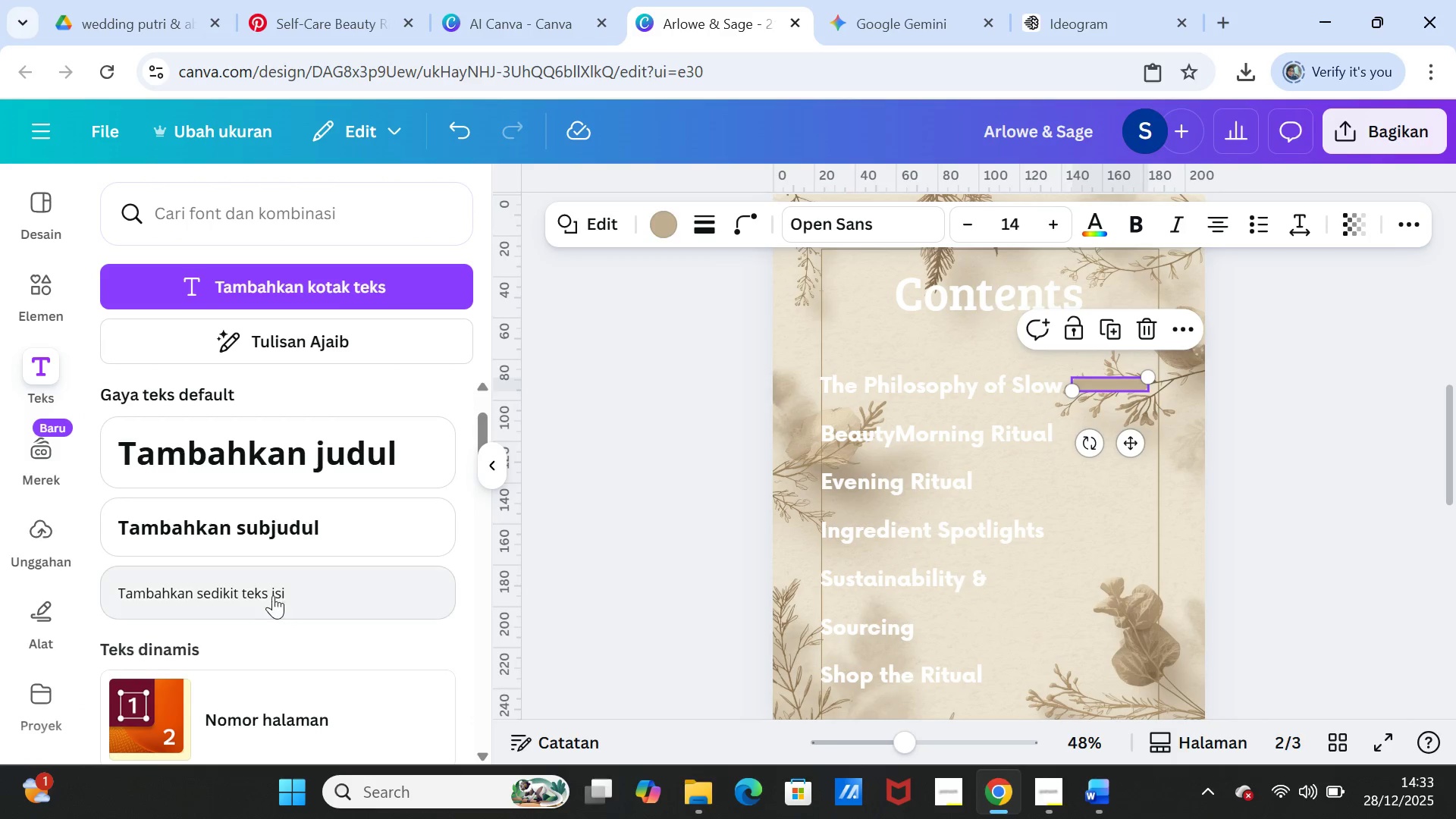 
left_click([275, 591])
 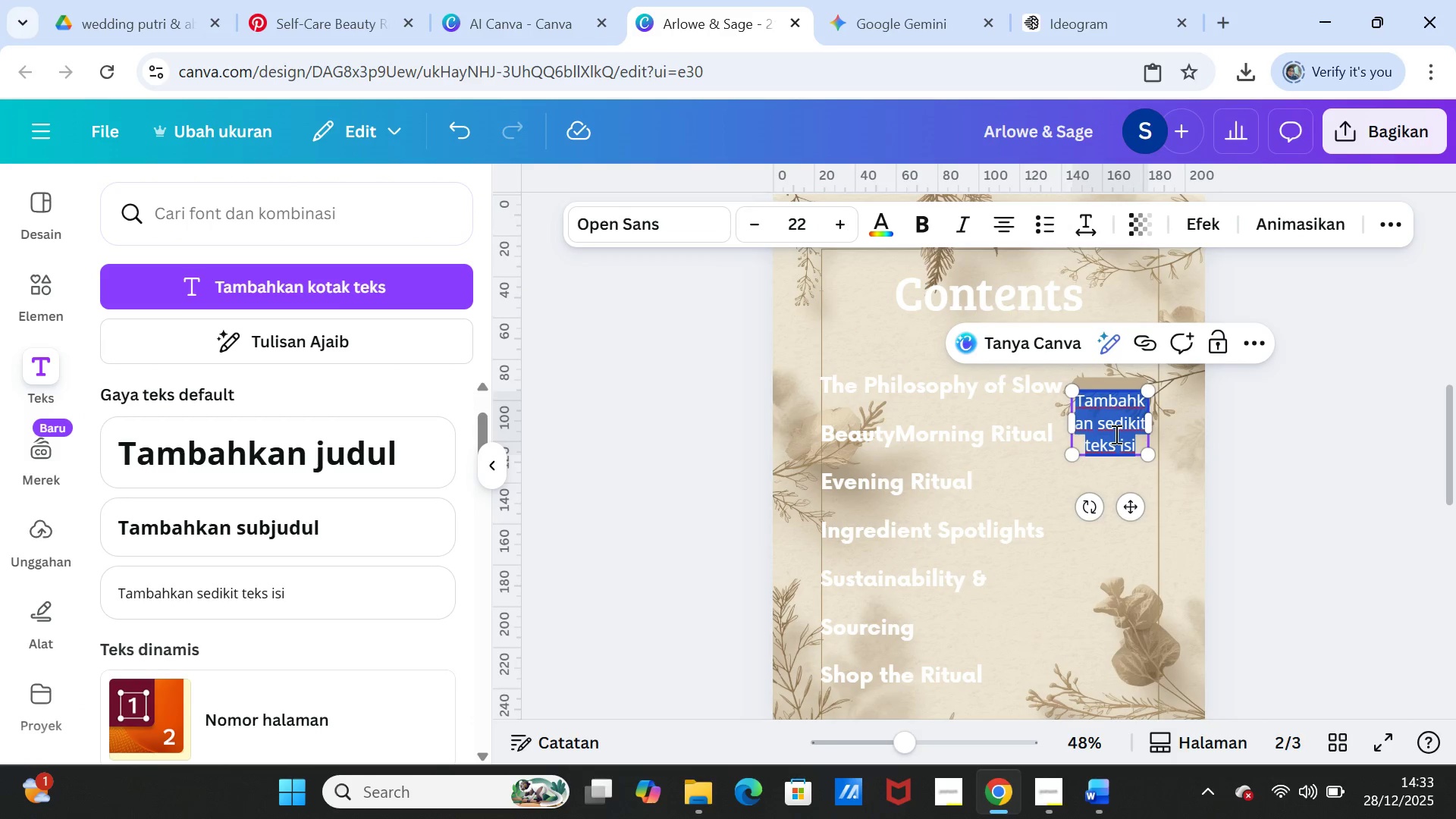 
key(CapsLock)
 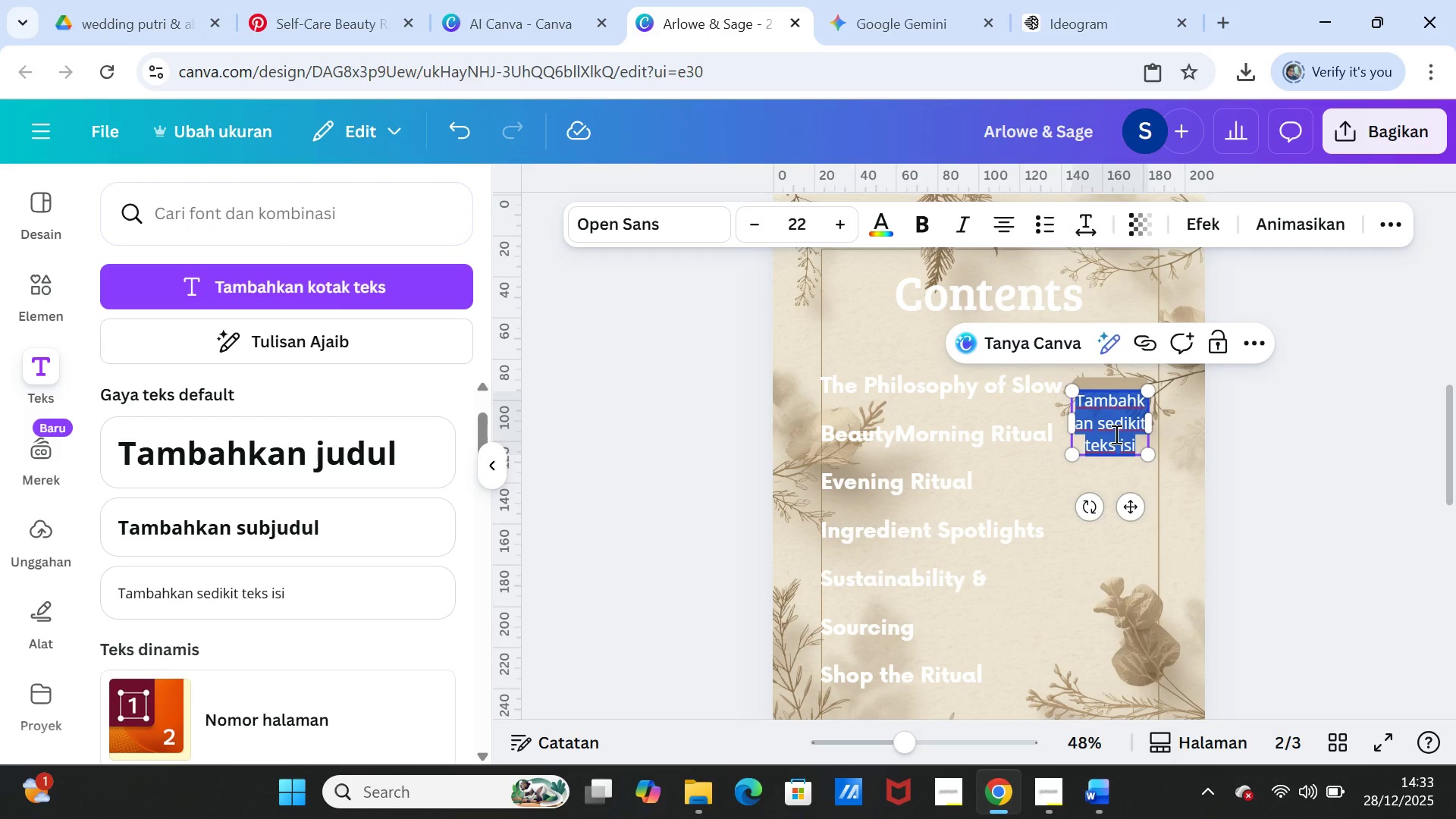 
key(3)
 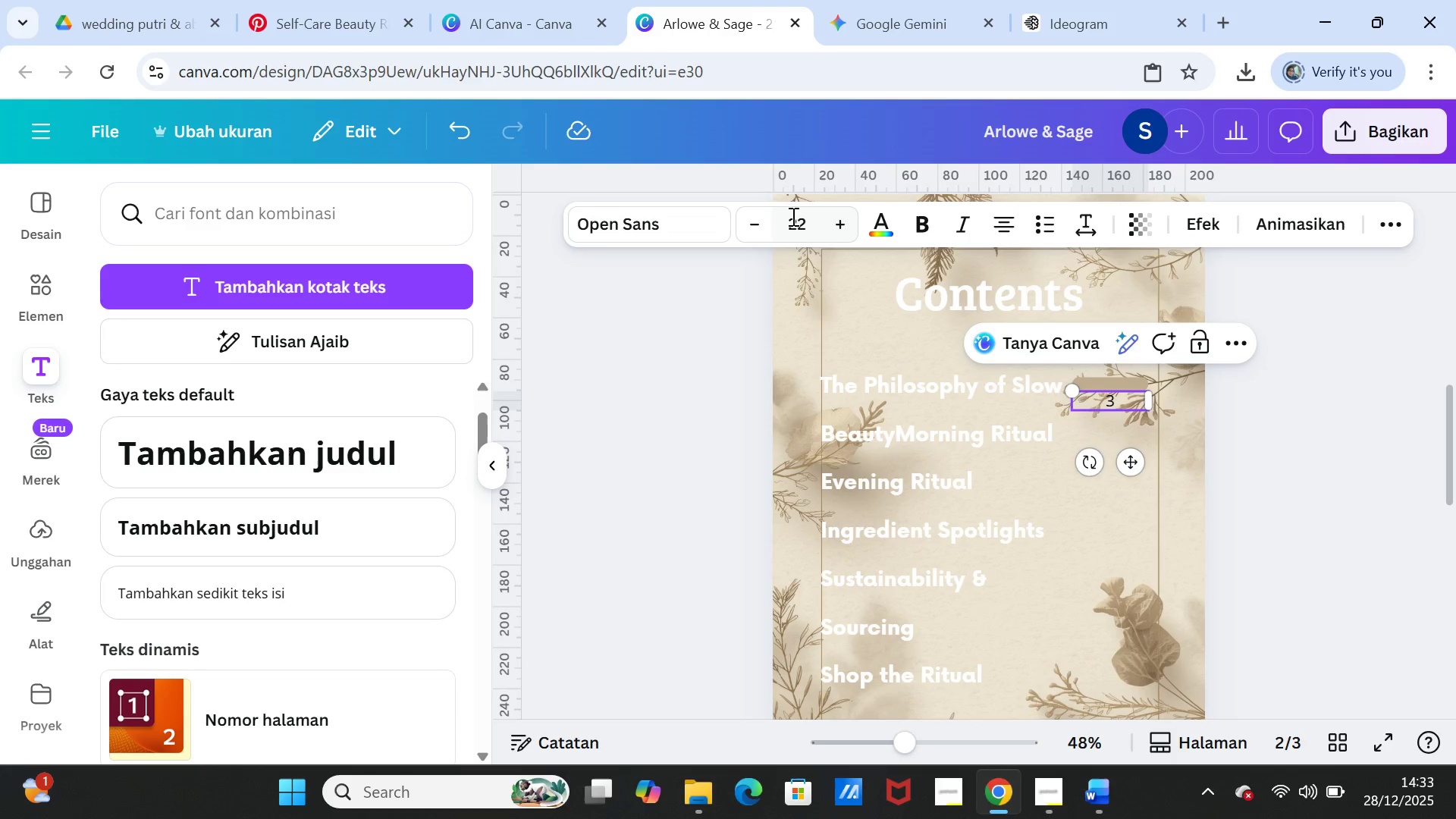 
double_click([755, 221])
 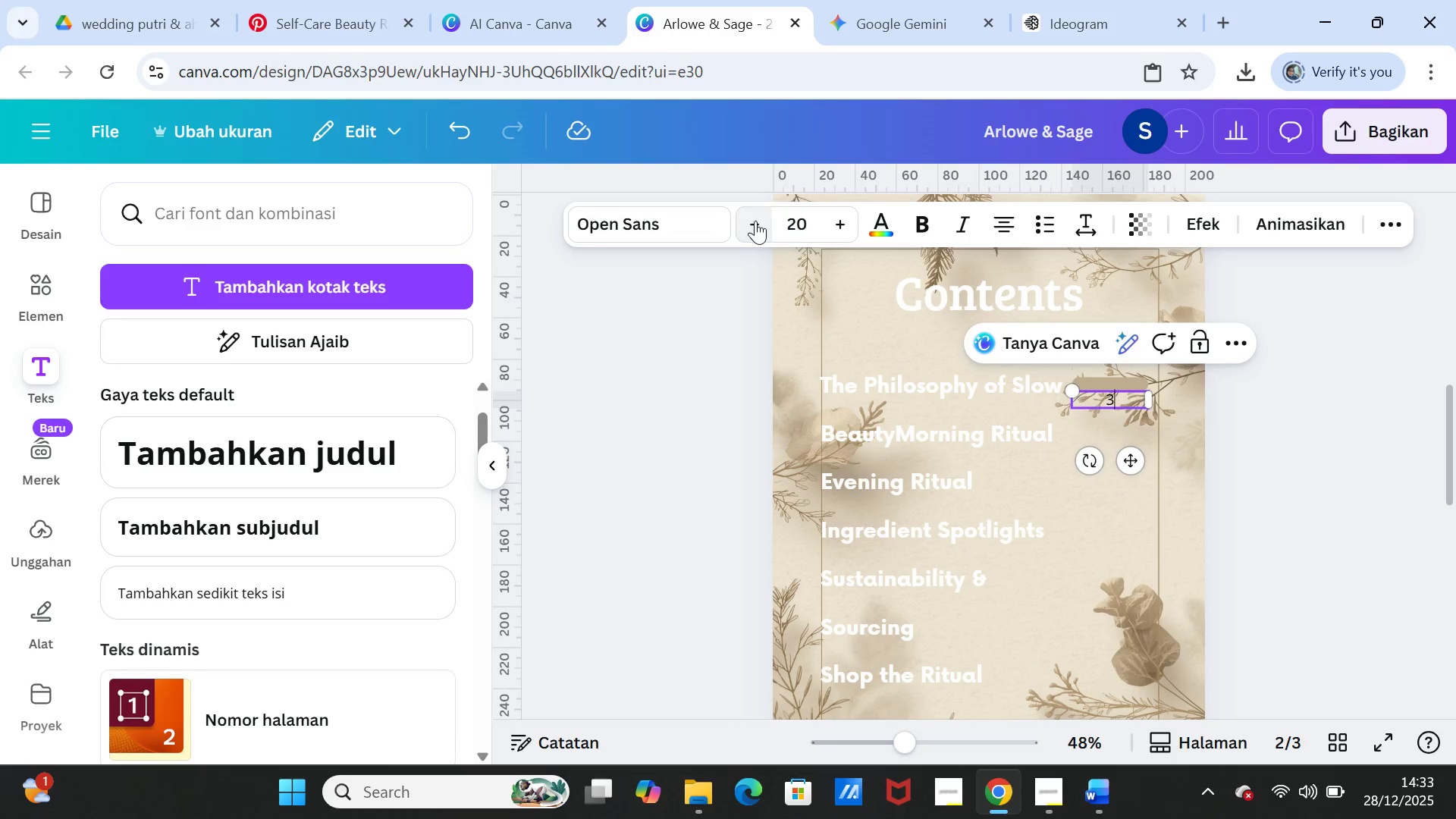 
triple_click([755, 221])
 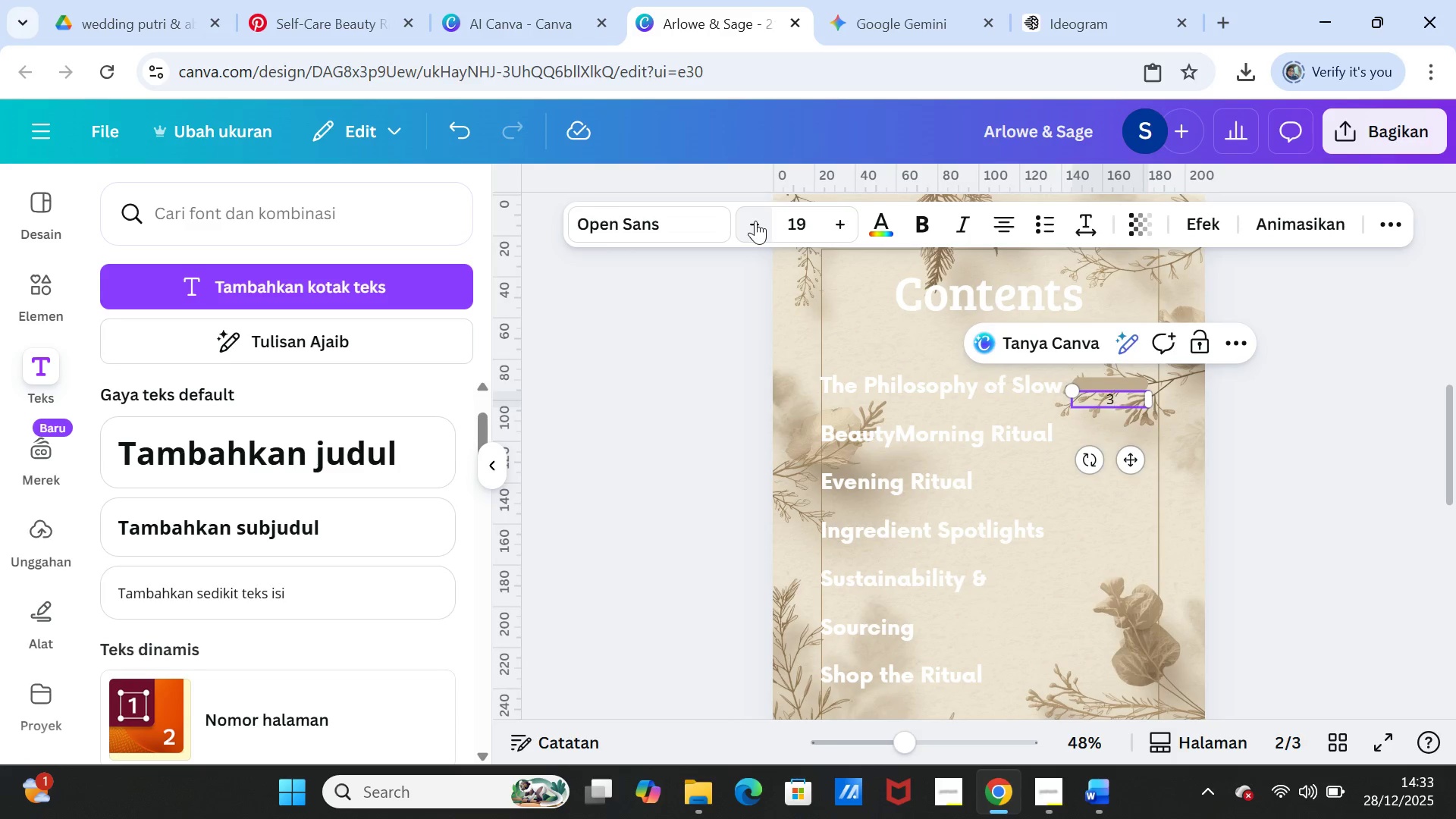 
triple_click([755, 221])
 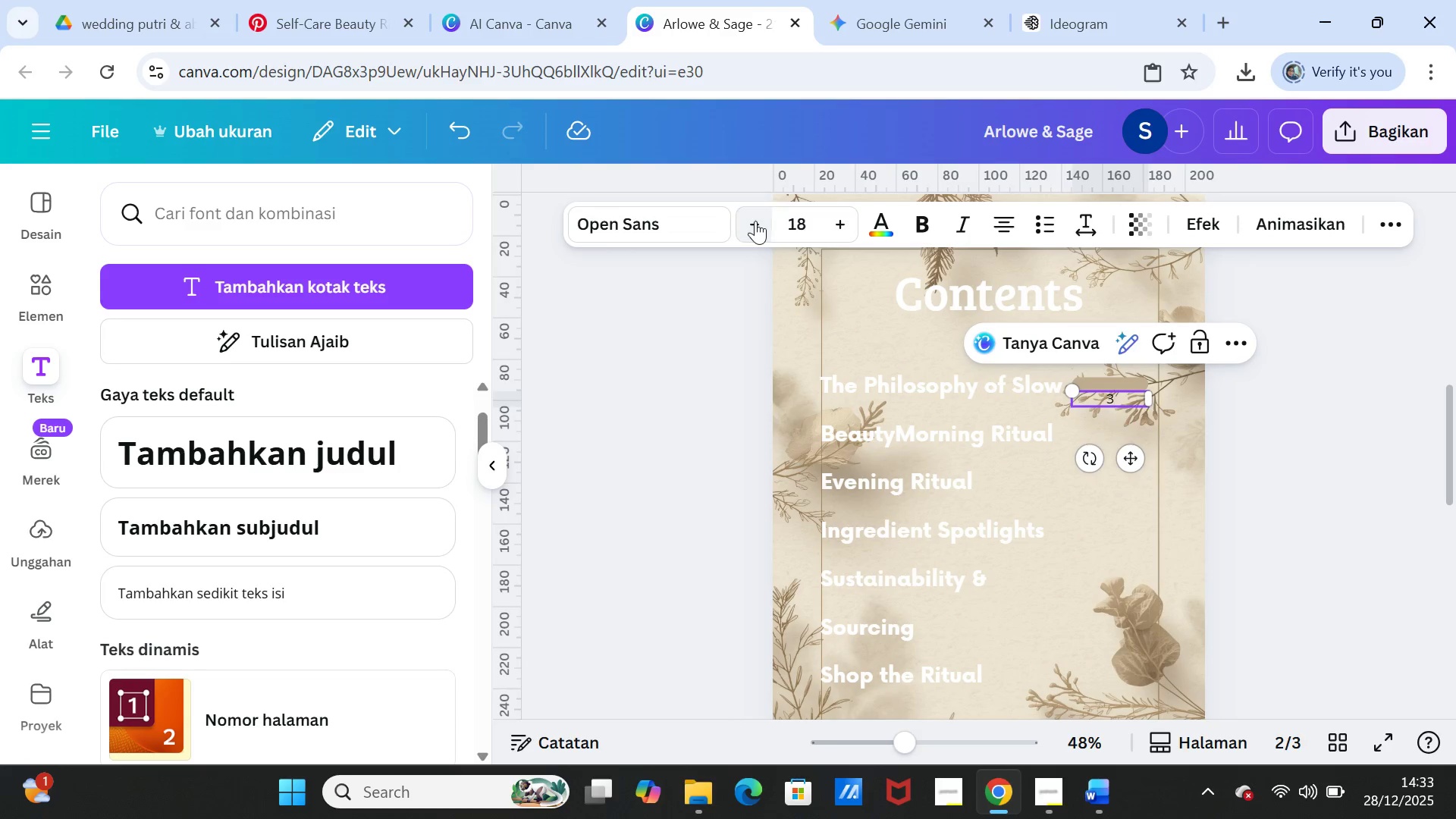 
triple_click([755, 221])
 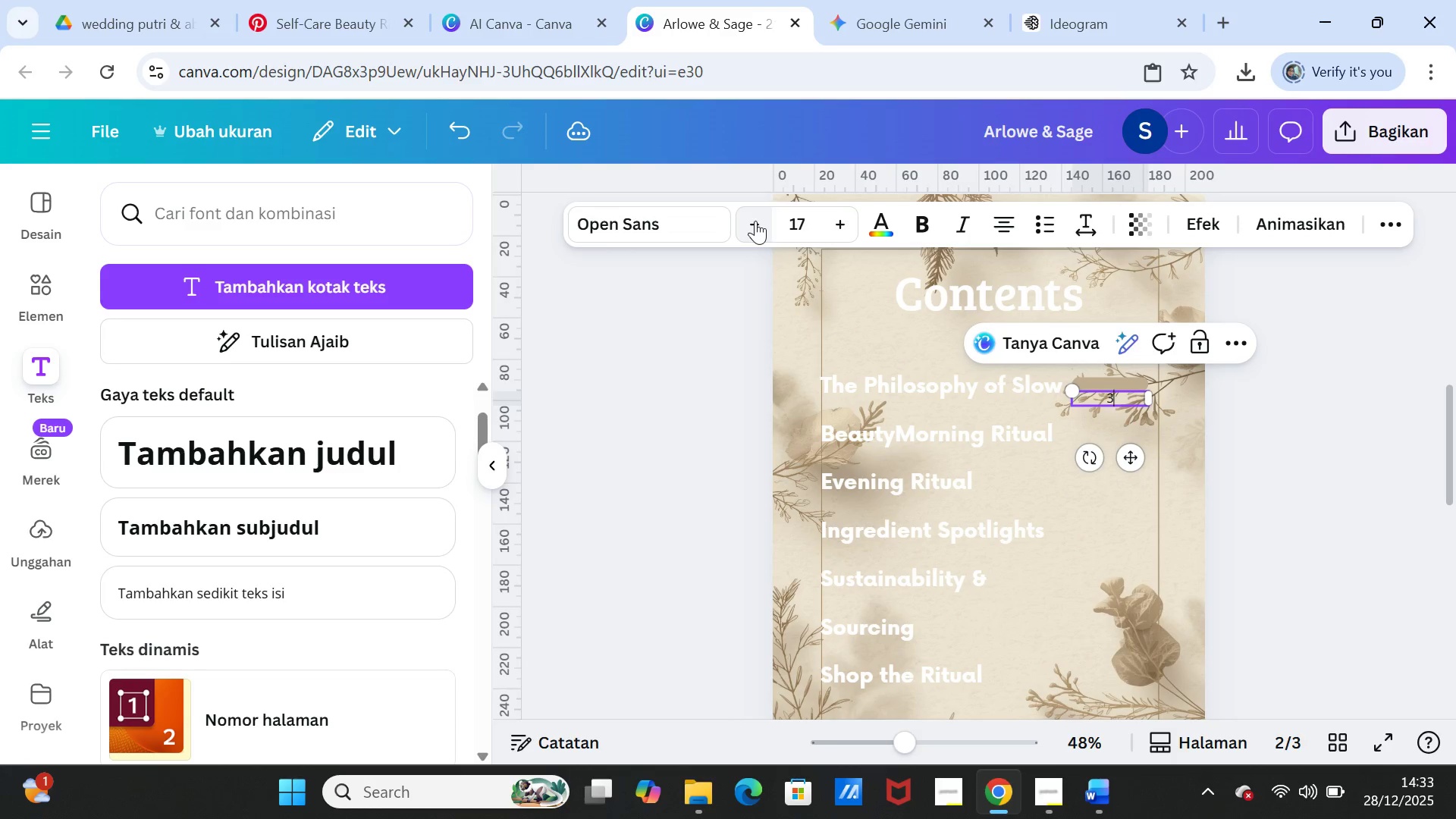 
triple_click([755, 221])
 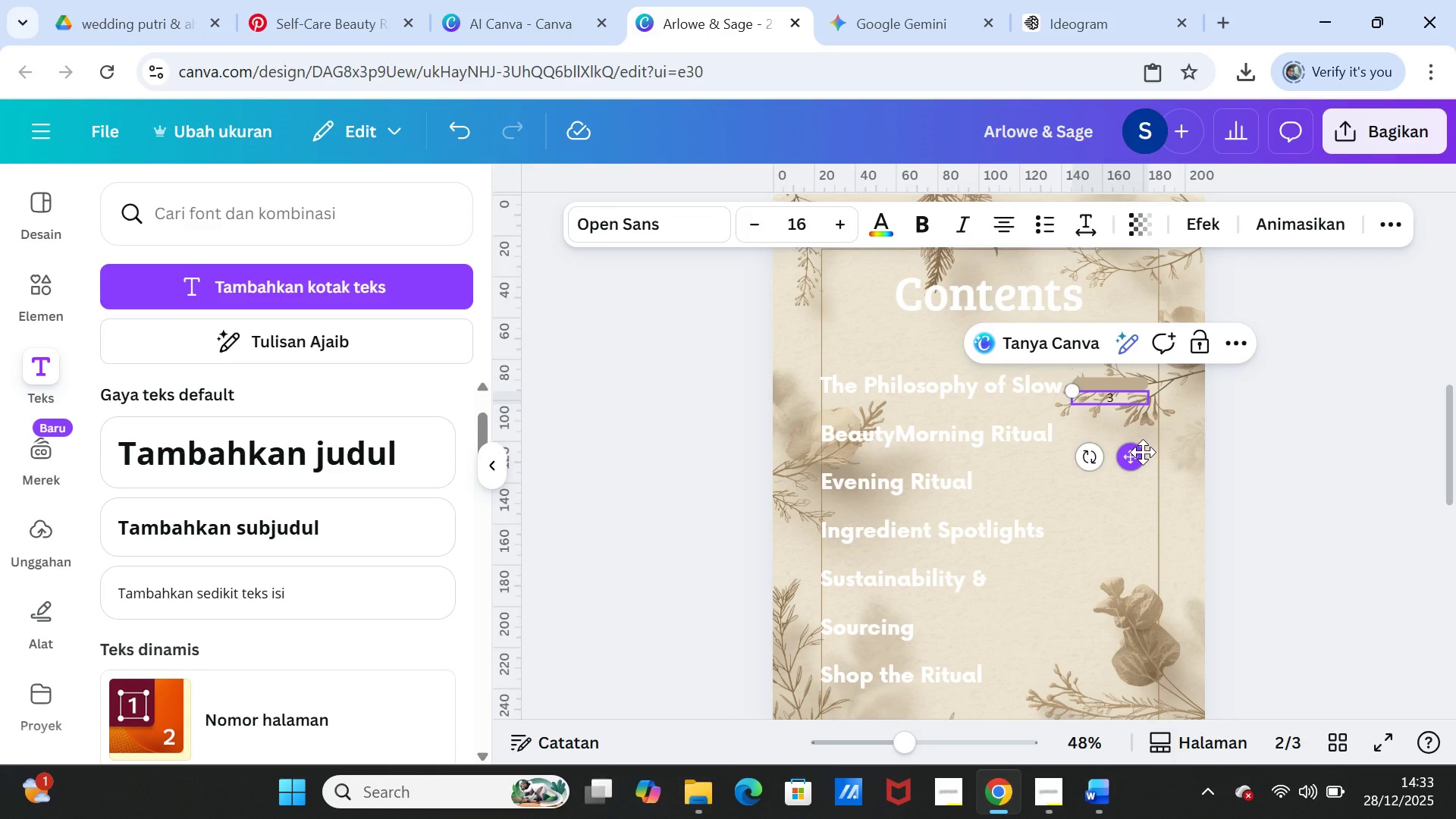 
wait(5.34)
 